 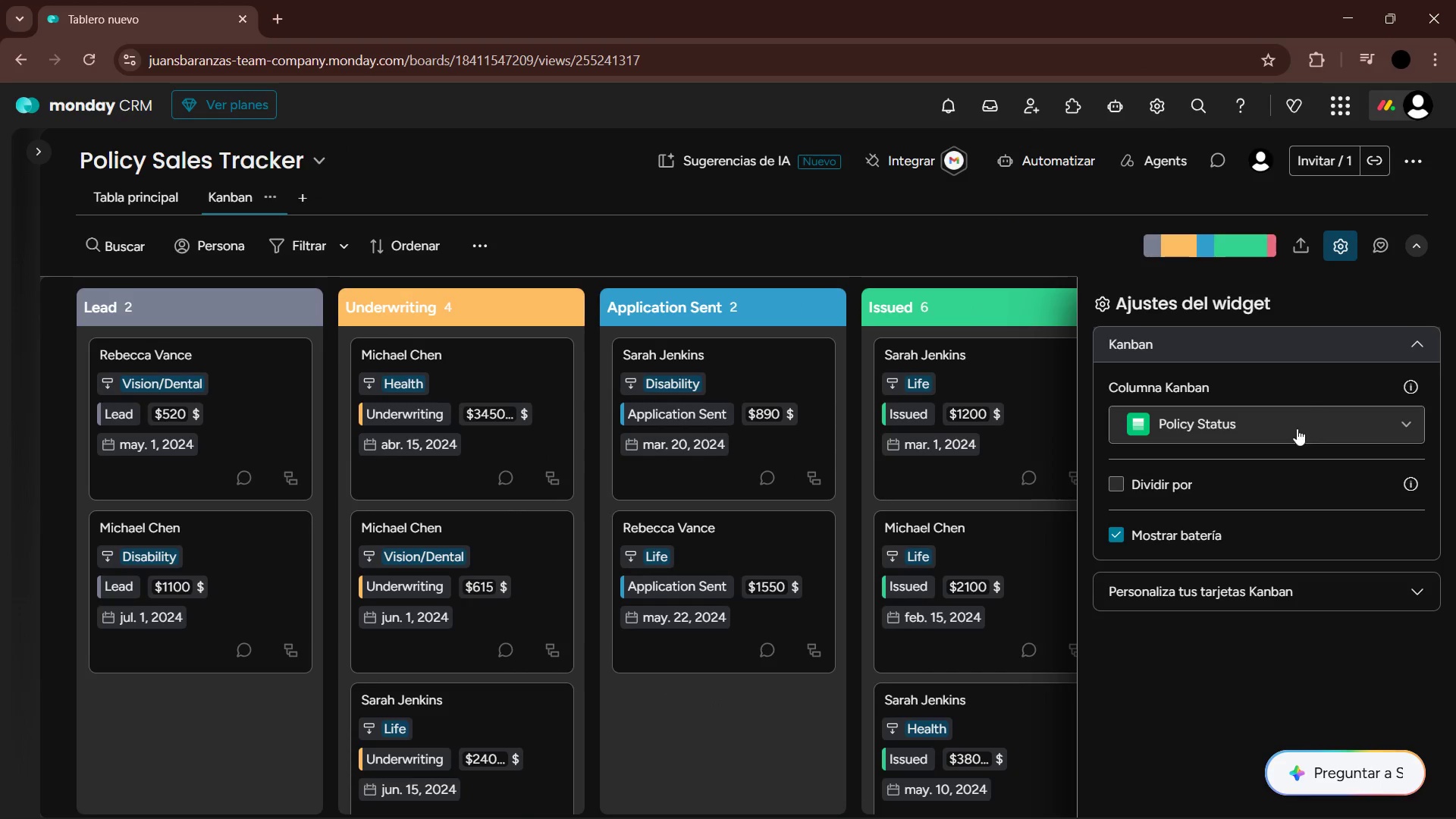 
left_click([1379, 581])
 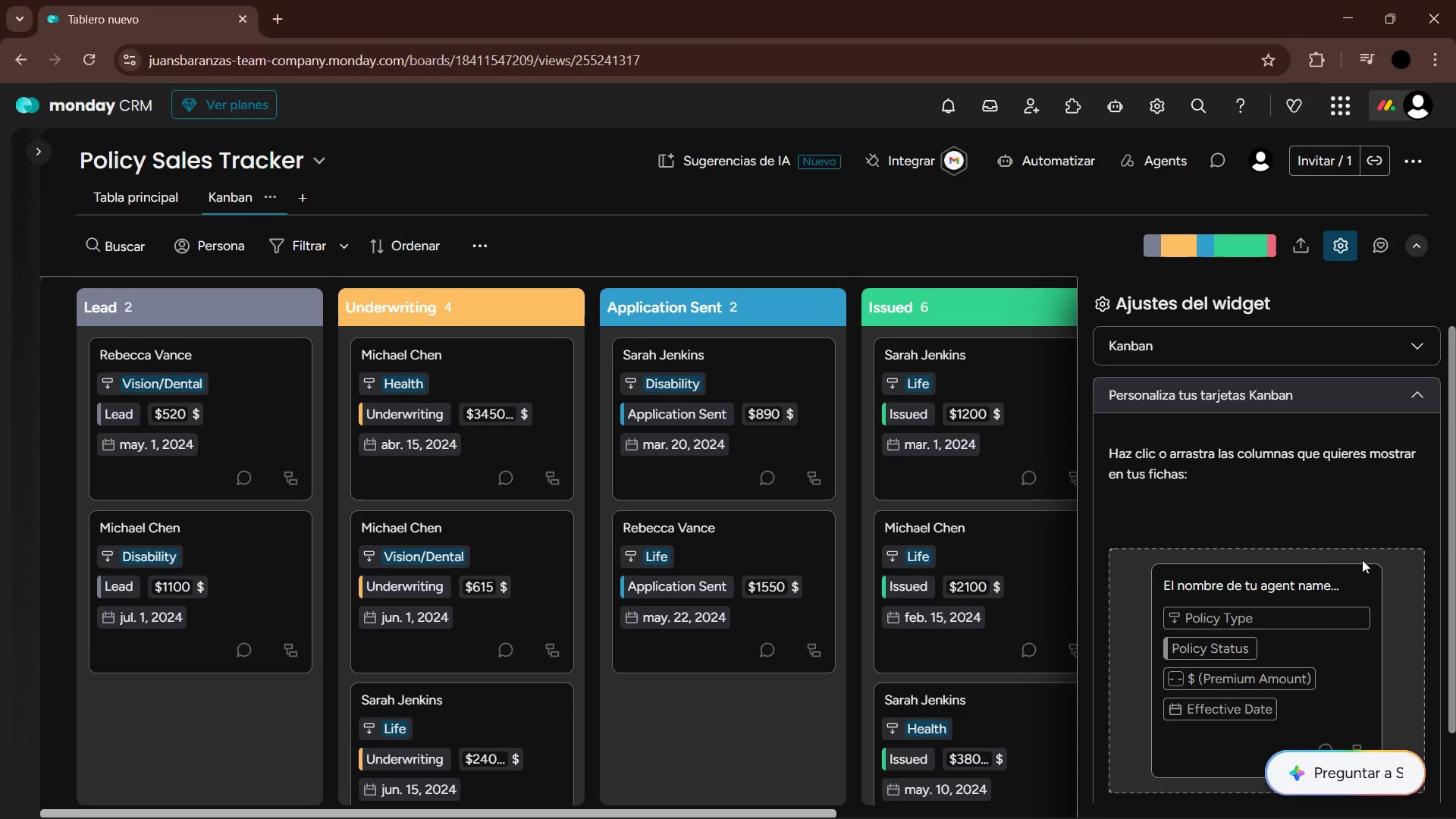 
scroll: coordinate [1319, 548], scroll_direction: down, amount: 2.0
 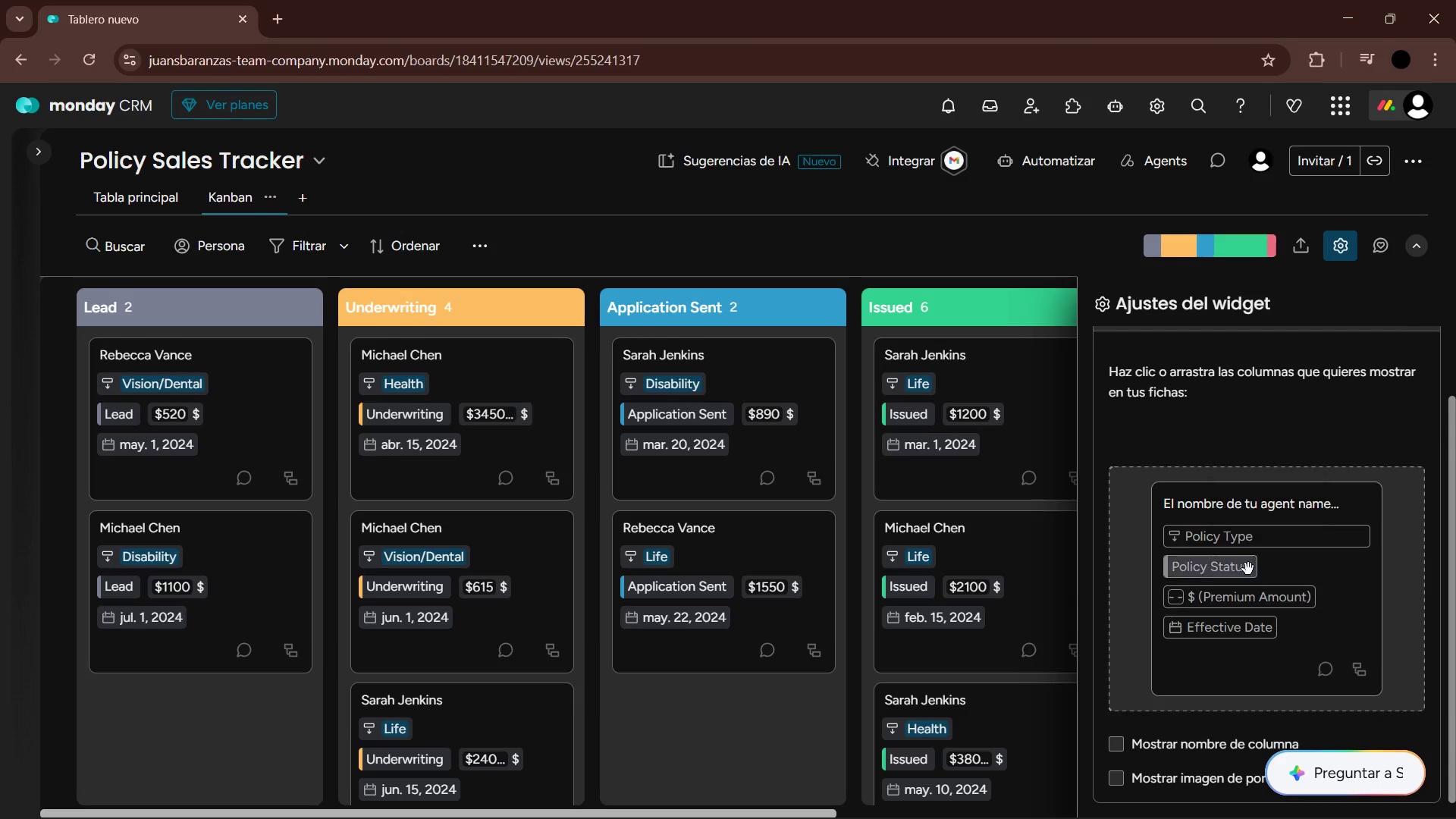 
left_click_drag(start_coordinate=[1240, 571], to_coordinate=[1263, 424])
 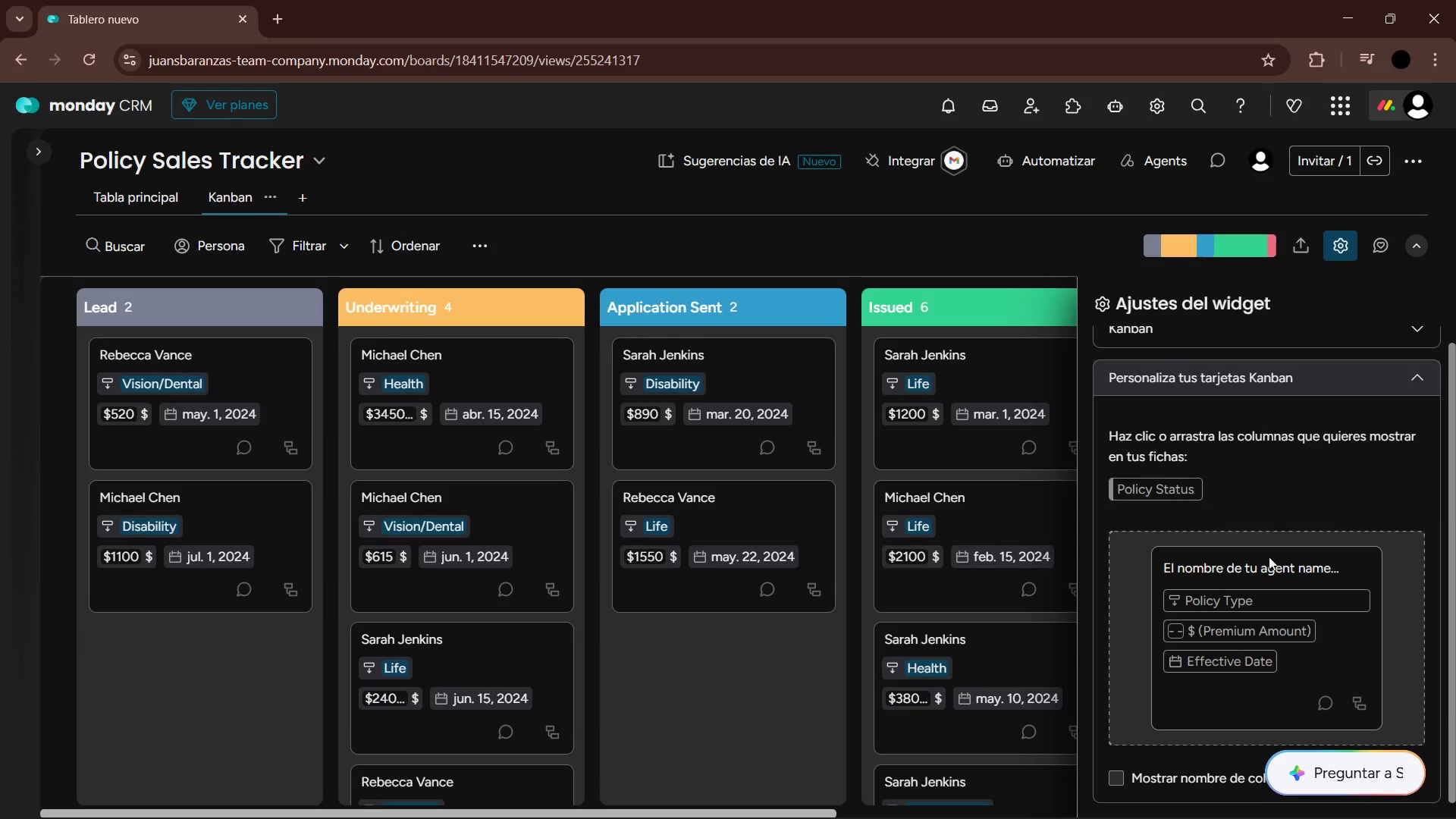 
scroll: coordinate [1247, 598], scroll_direction: down, amount: 6.0
 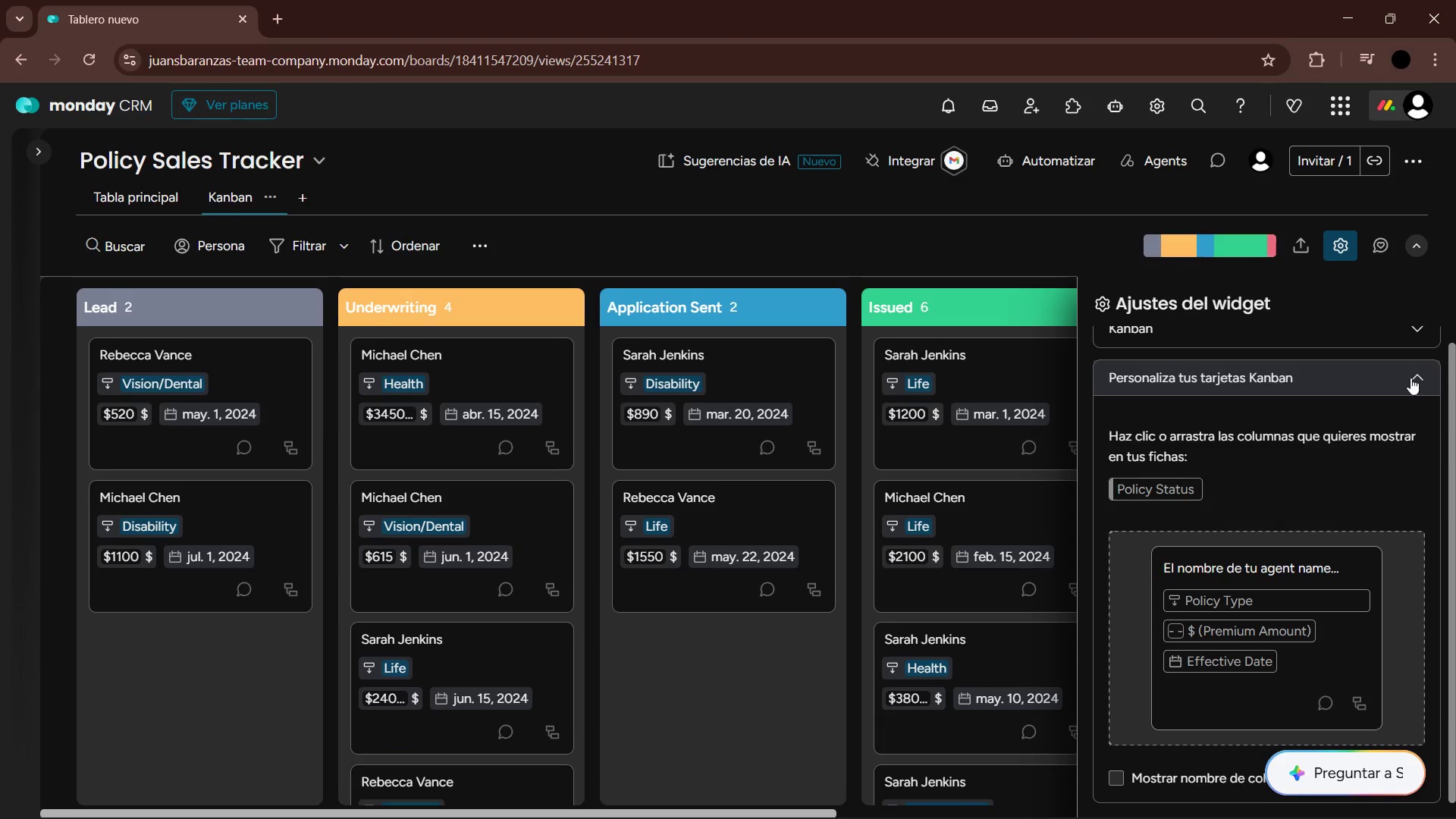 
left_click([1409, 372])
 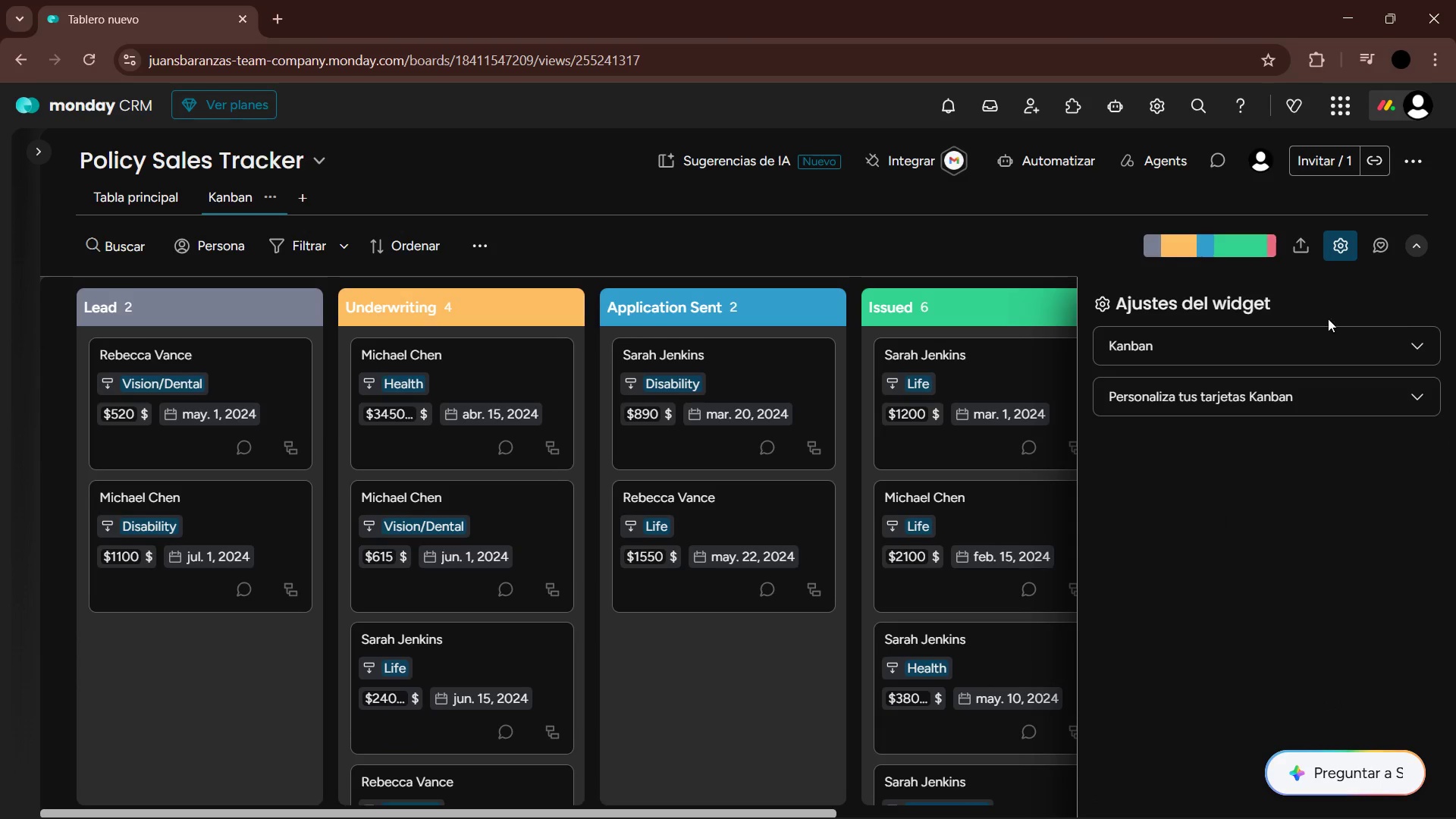 
left_click([1337, 240])
 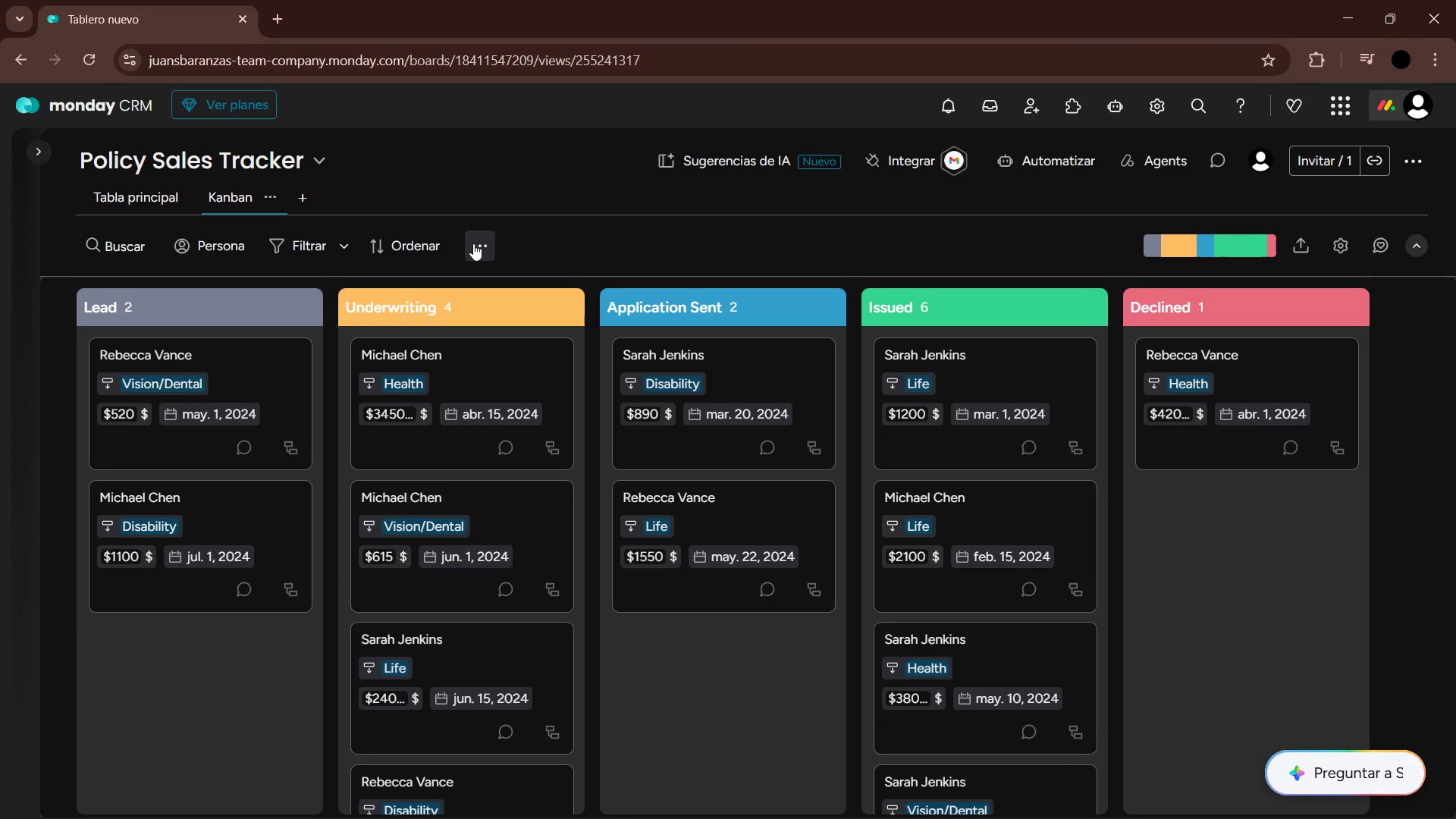 
left_click([485, 252])
 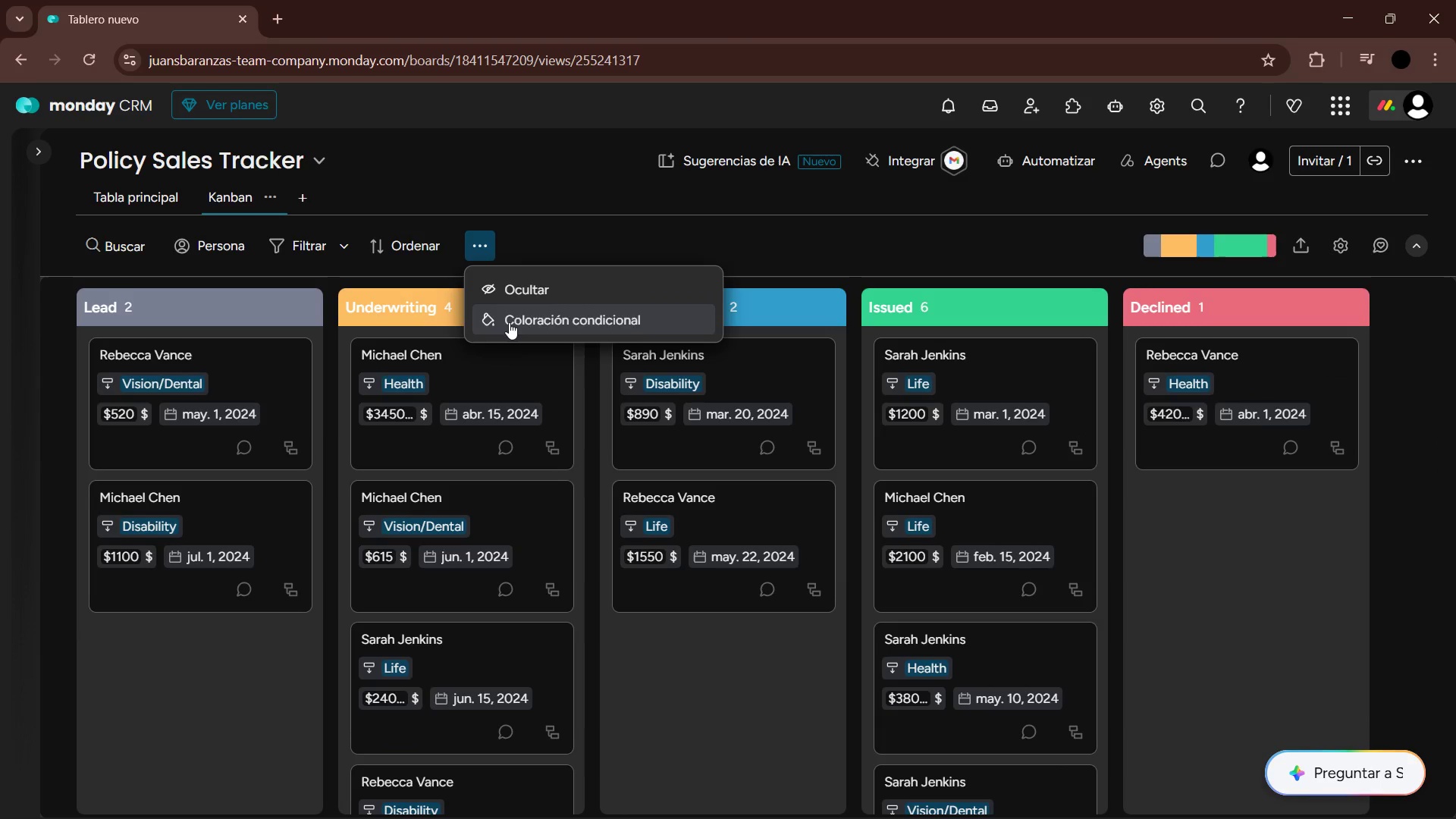 
left_click([510, 322])
 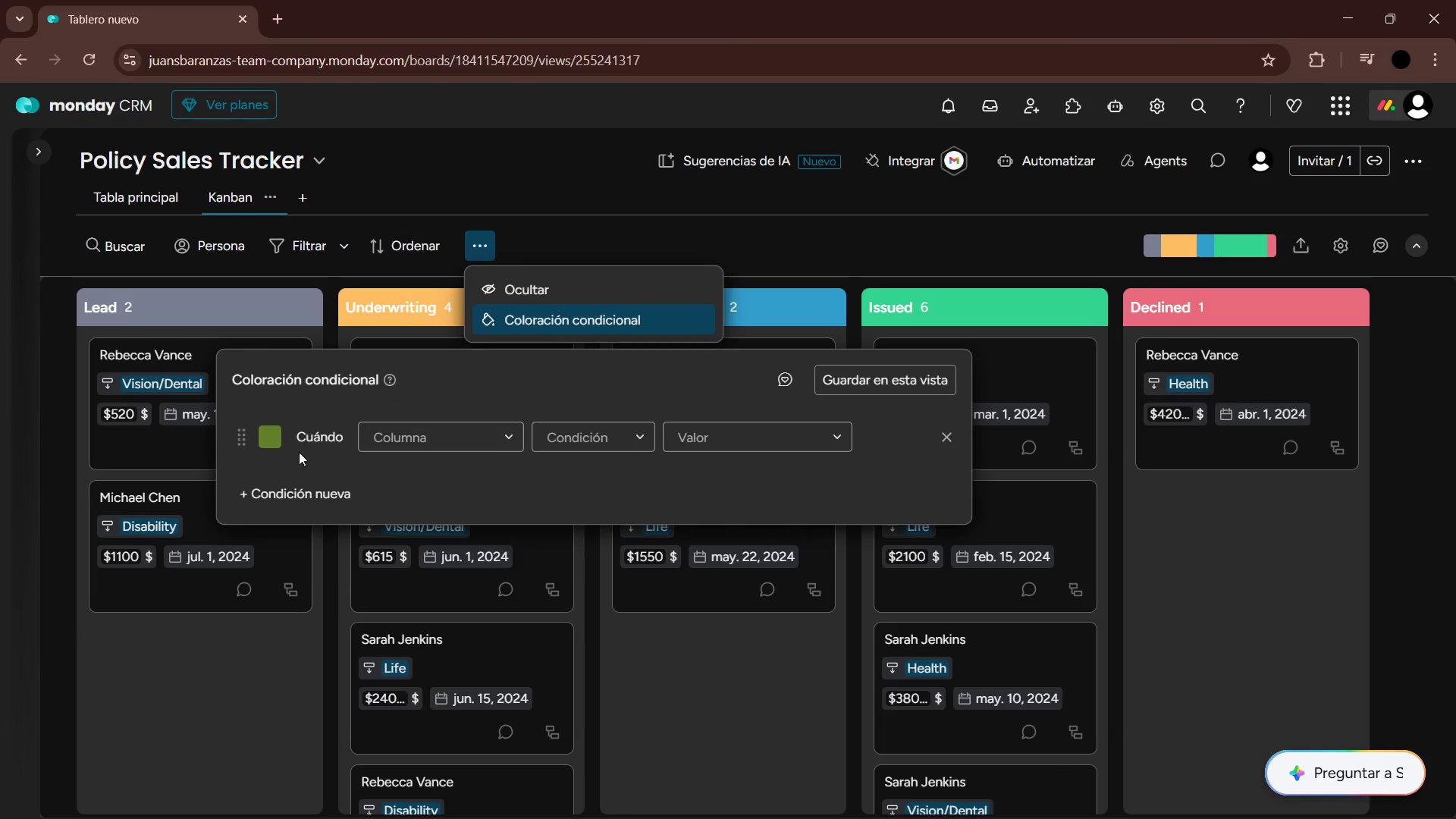 
left_click([268, 438])
 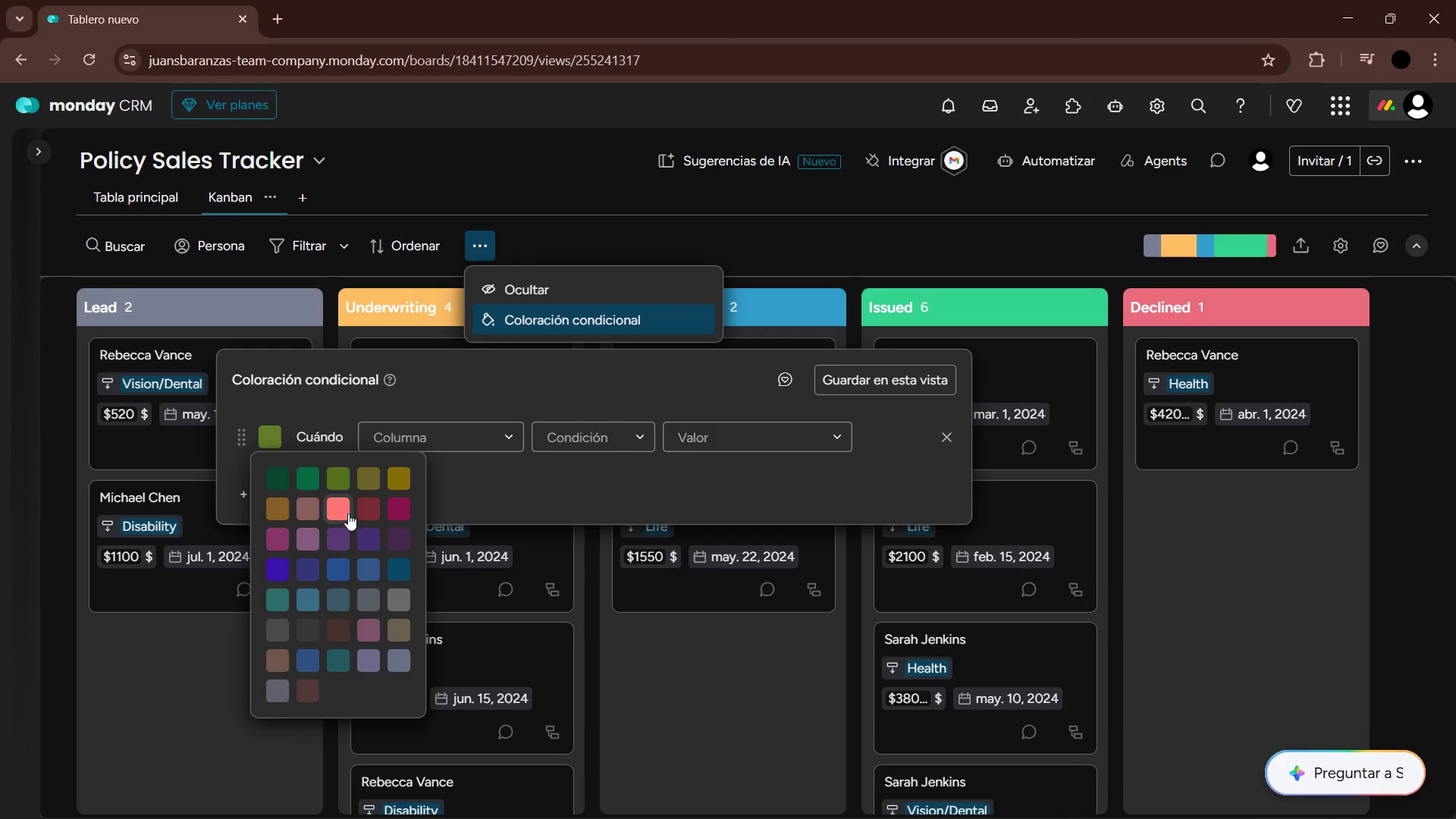 
left_click([369, 507])
 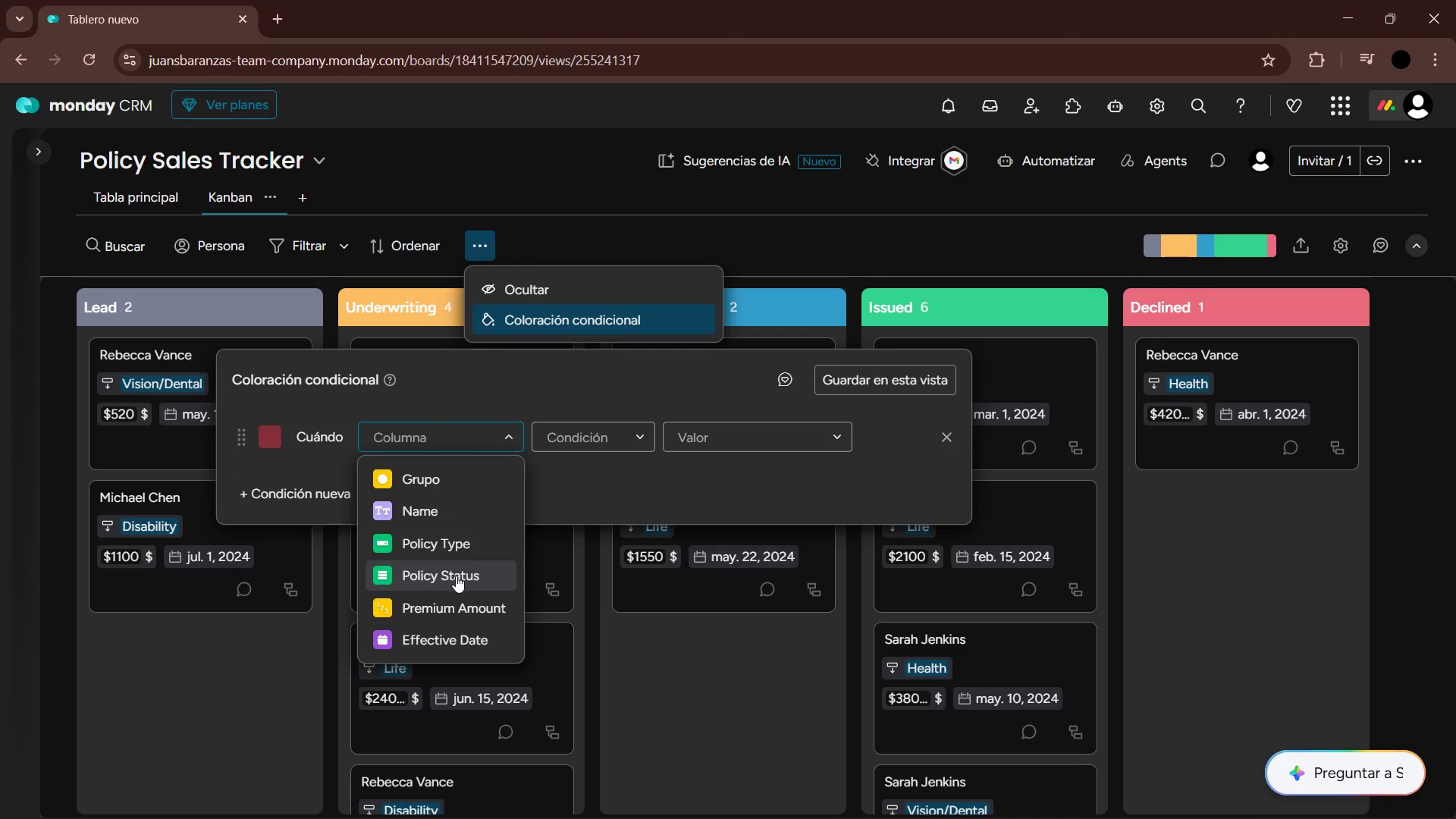 
left_click([456, 576])
 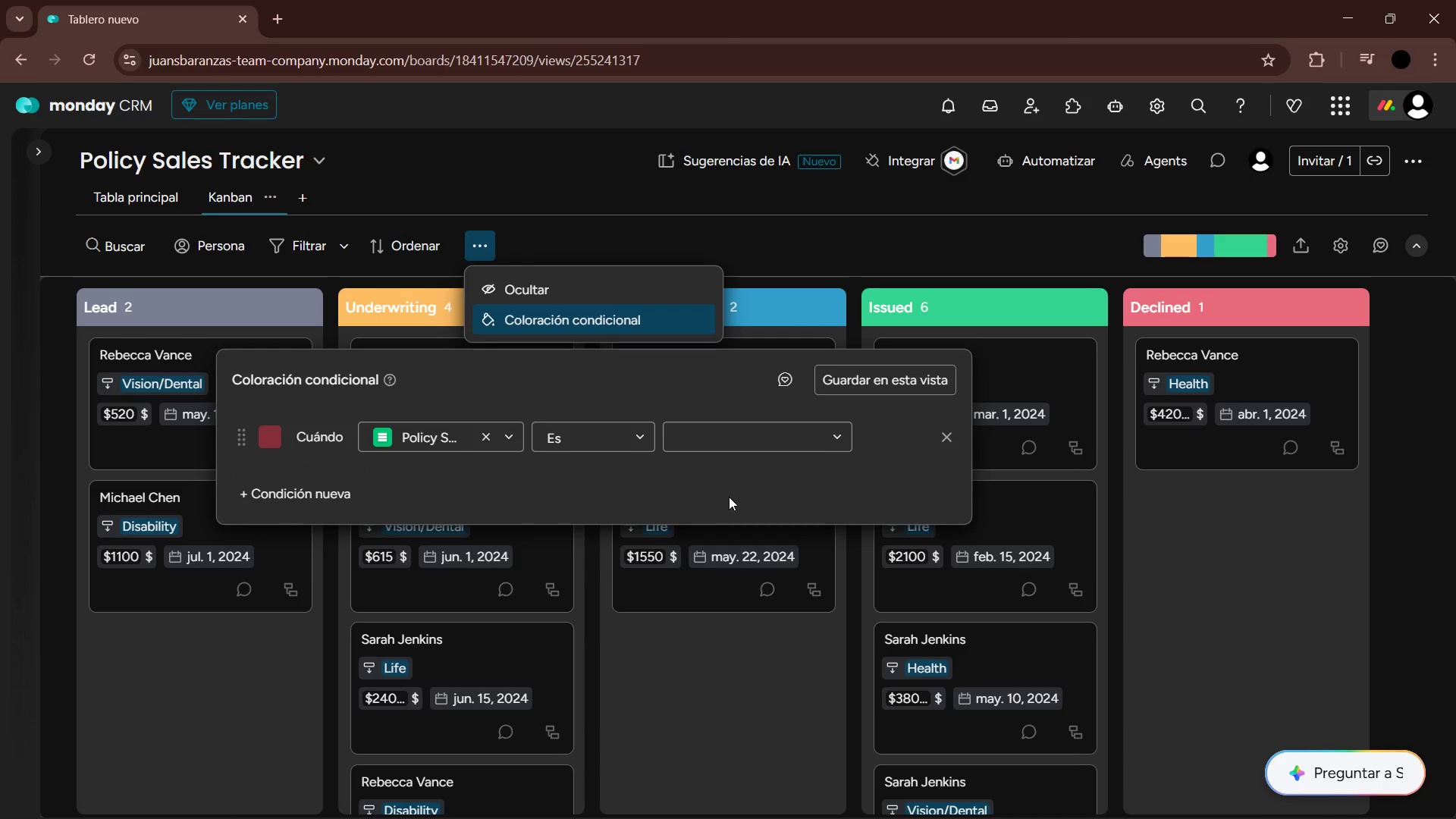 
left_click([745, 448])
 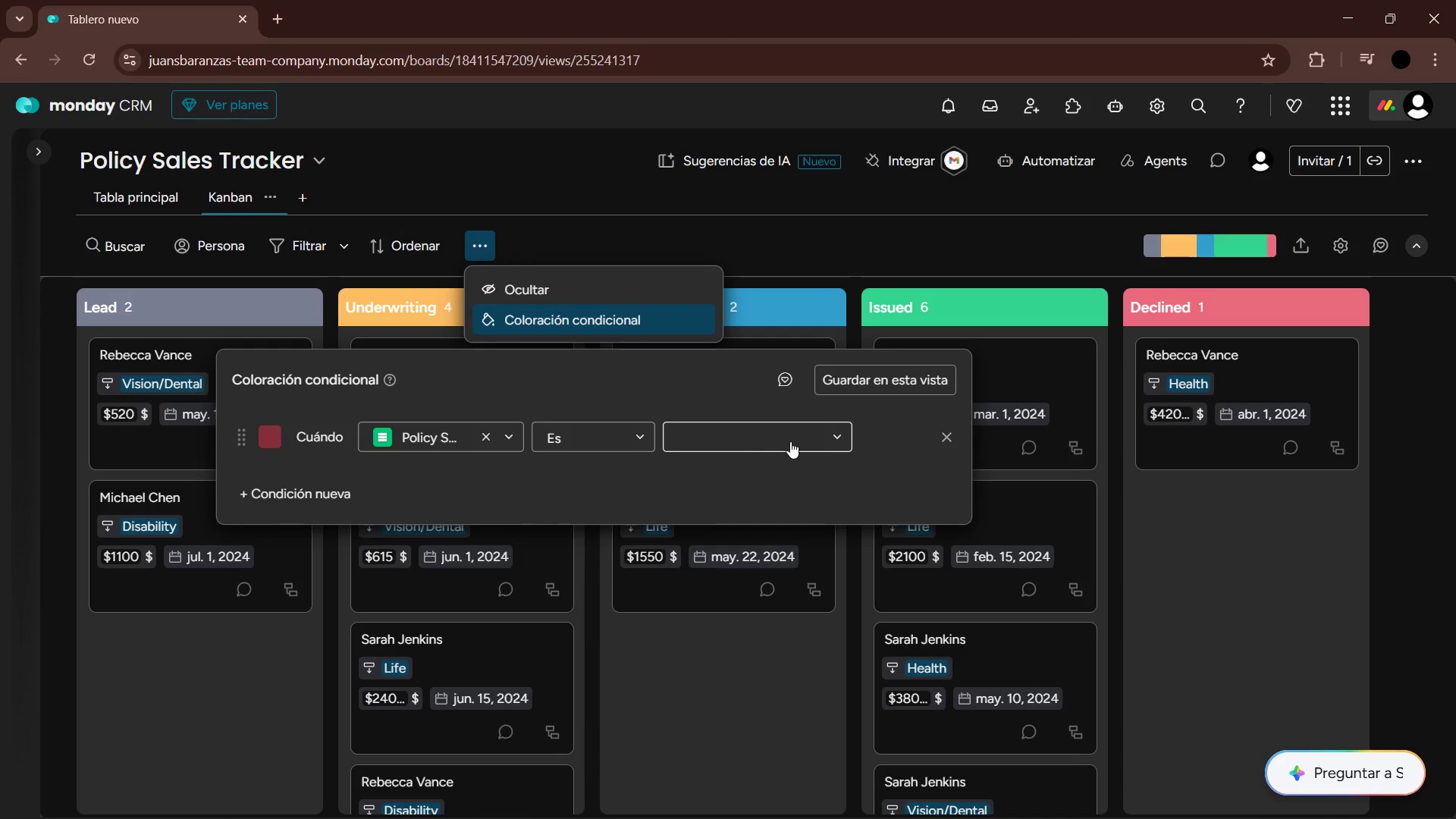 
left_click([835, 438])
 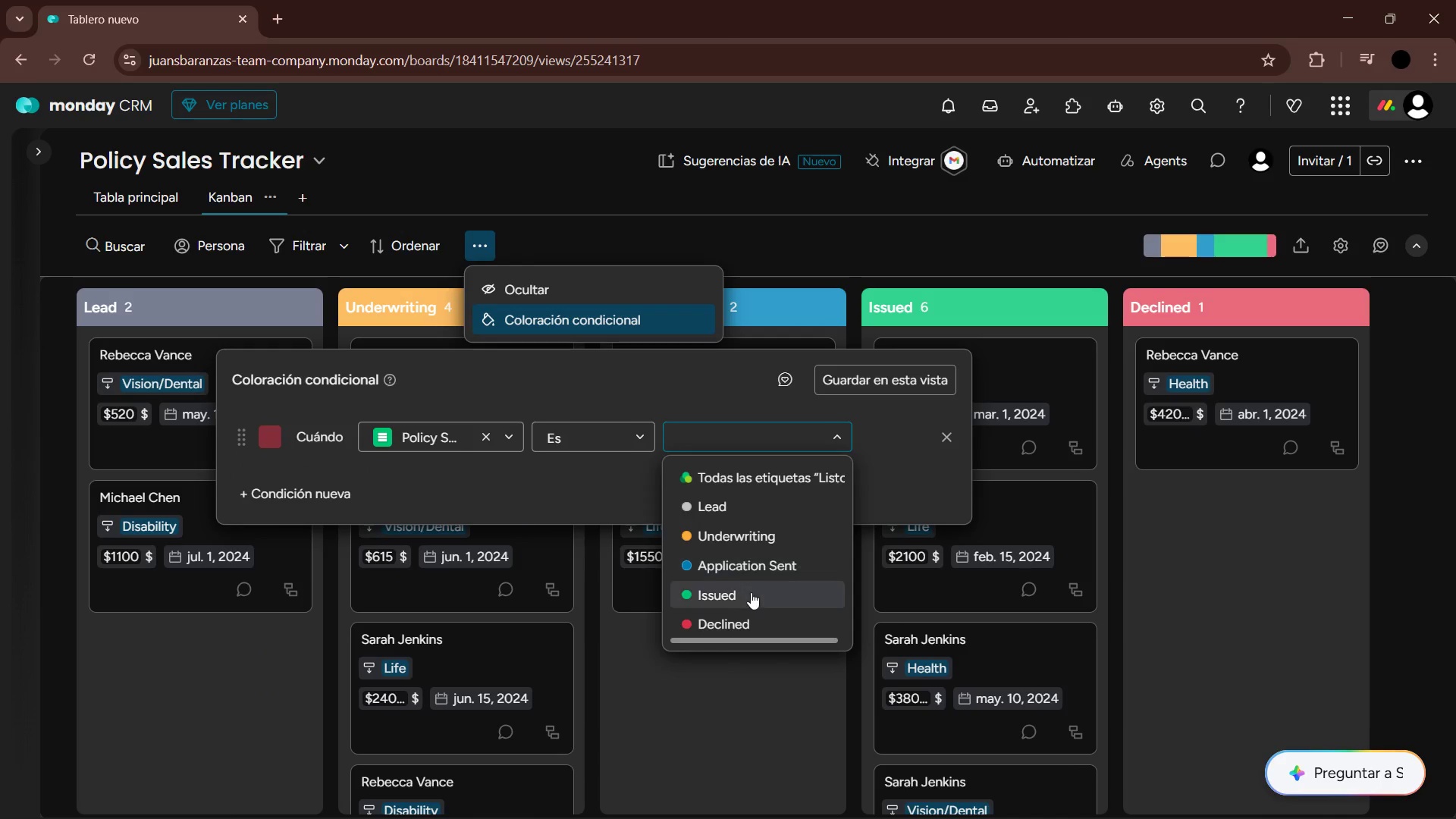 
left_click([745, 617])
 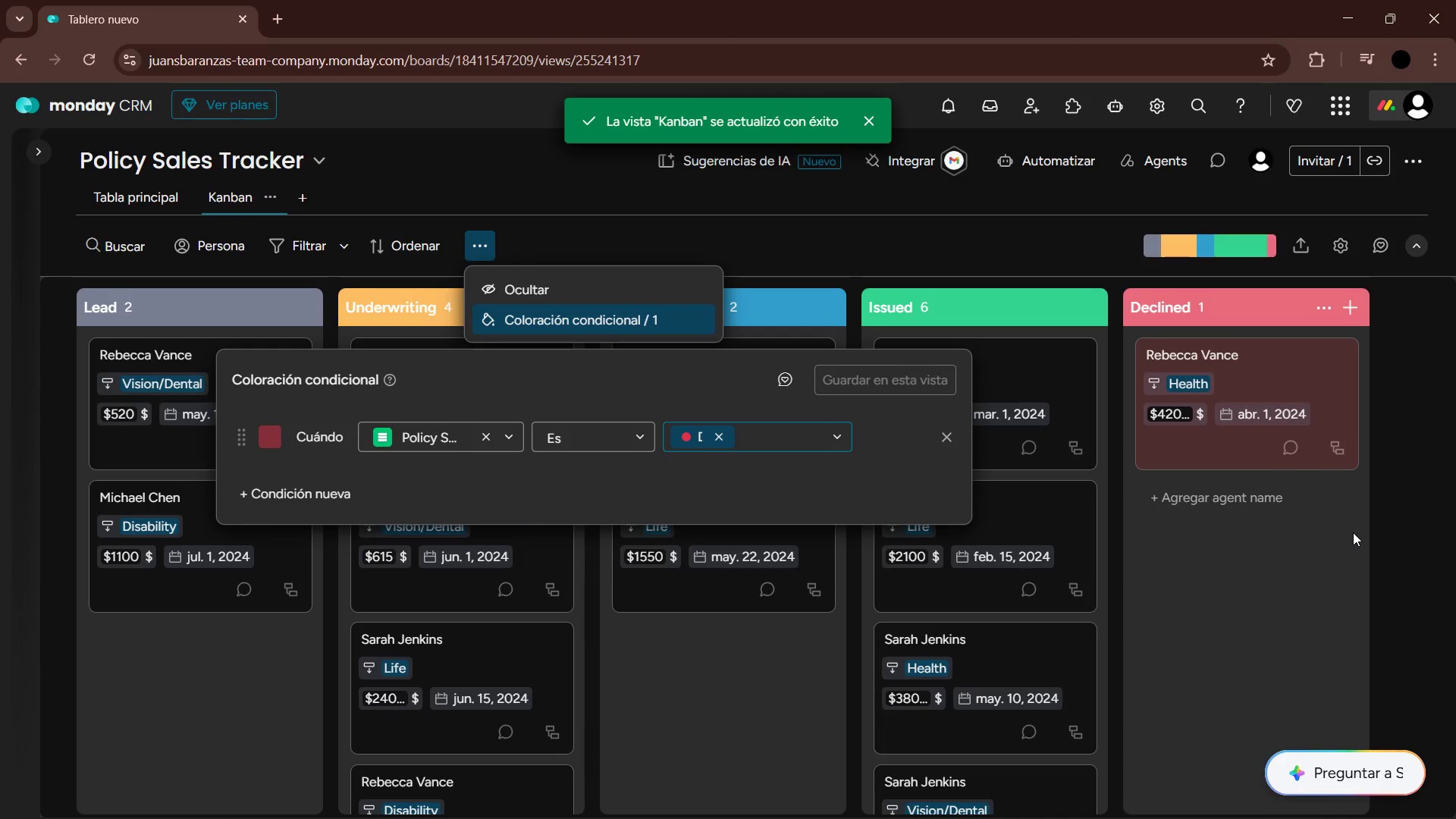 
left_click([1417, 494])
 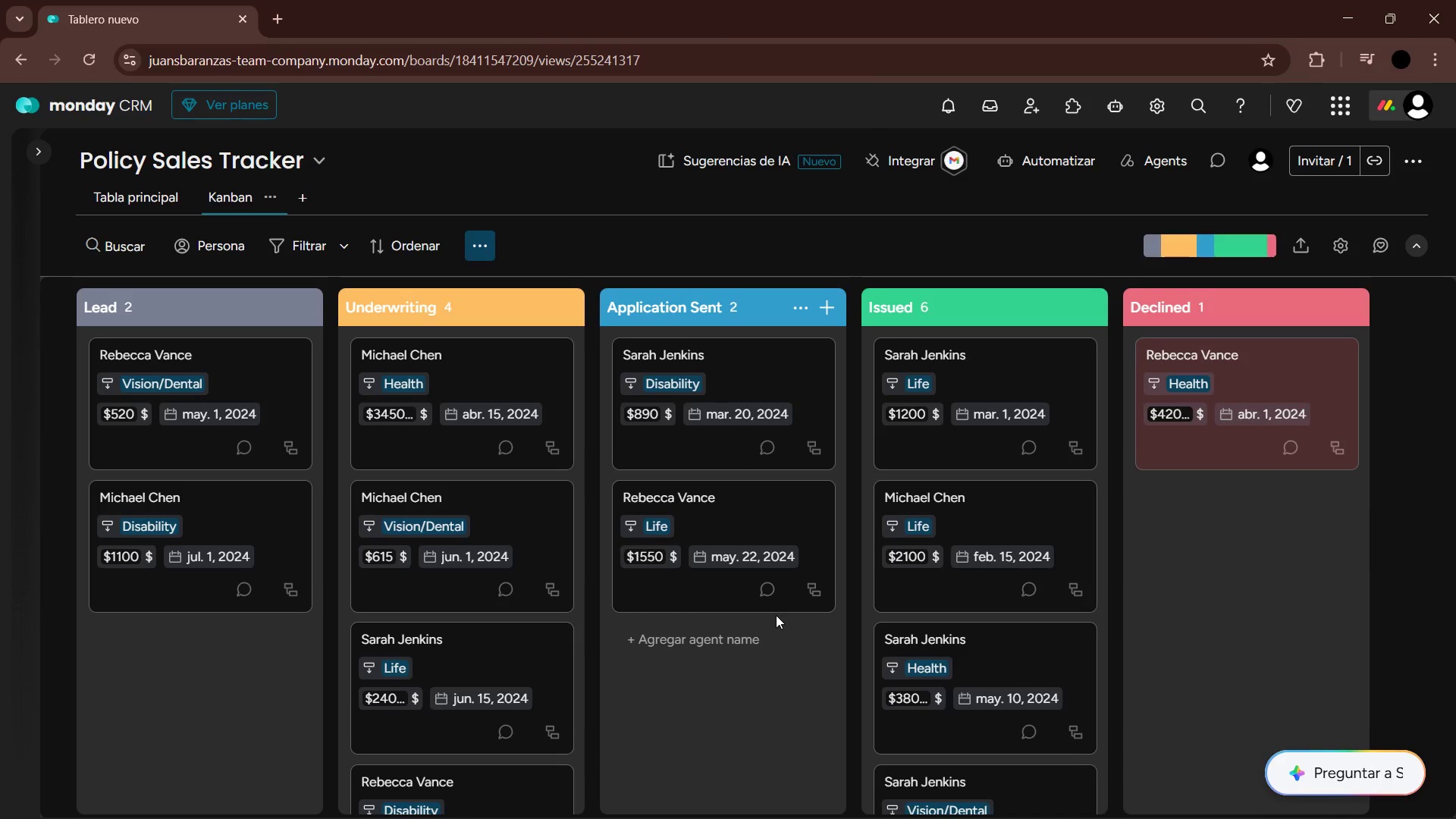 
wait(24.34)
 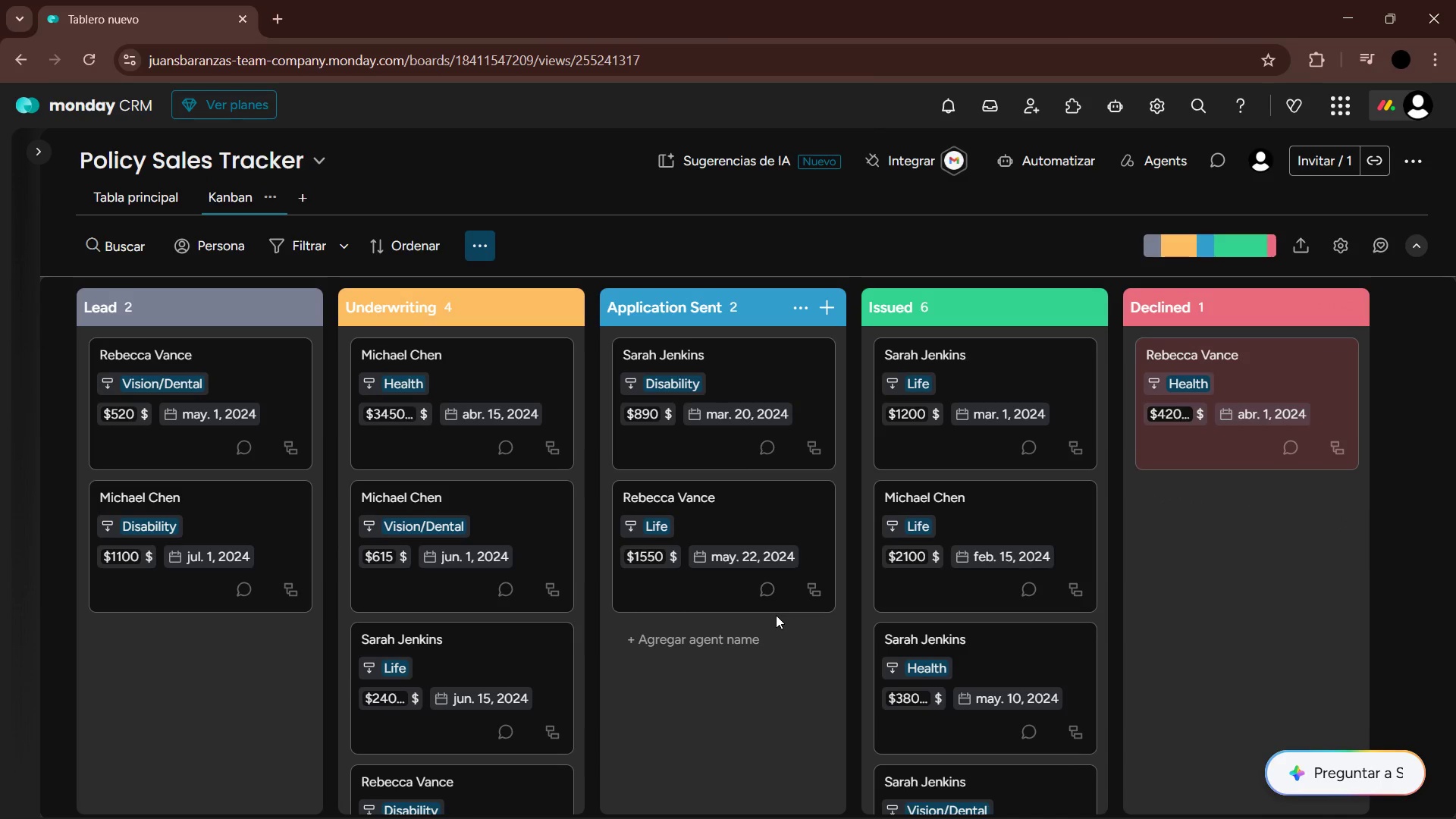 
scroll: coordinate [980, 605], scroll_direction: down, amount: 5.0
 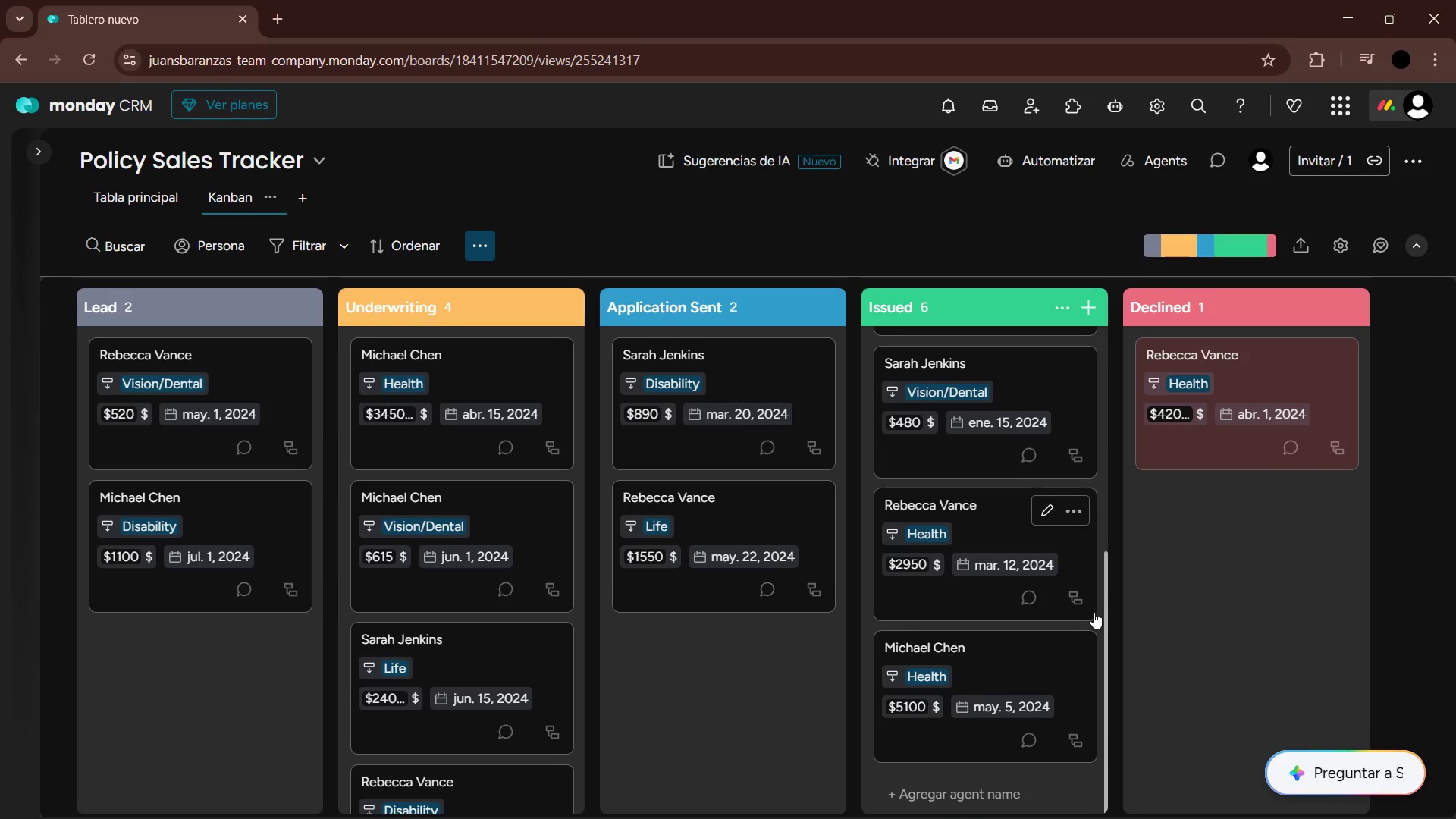 
scroll: coordinate [1013, 633], scroll_direction: up, amount: 5.0
 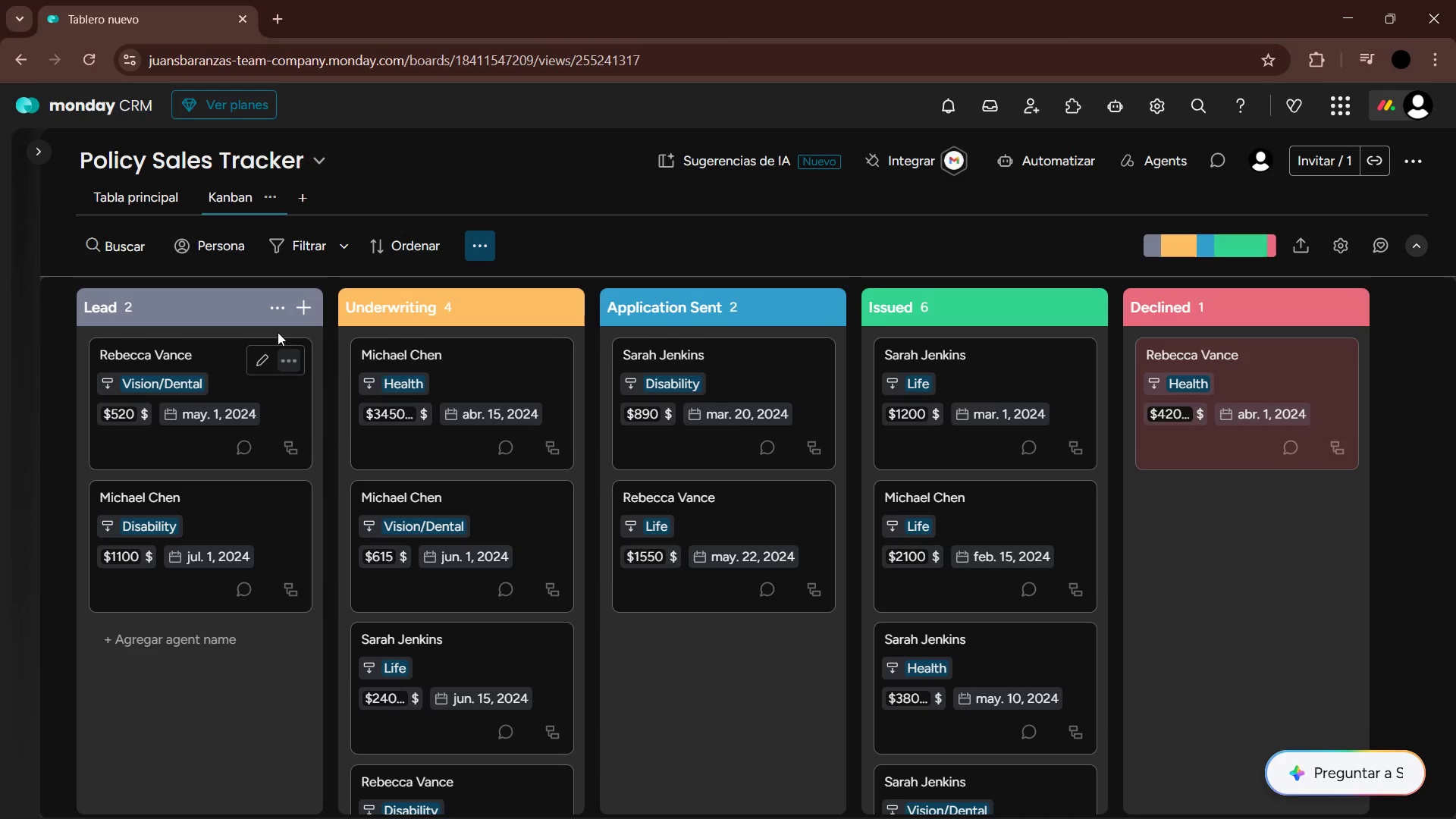 
left_click([275, 191])
 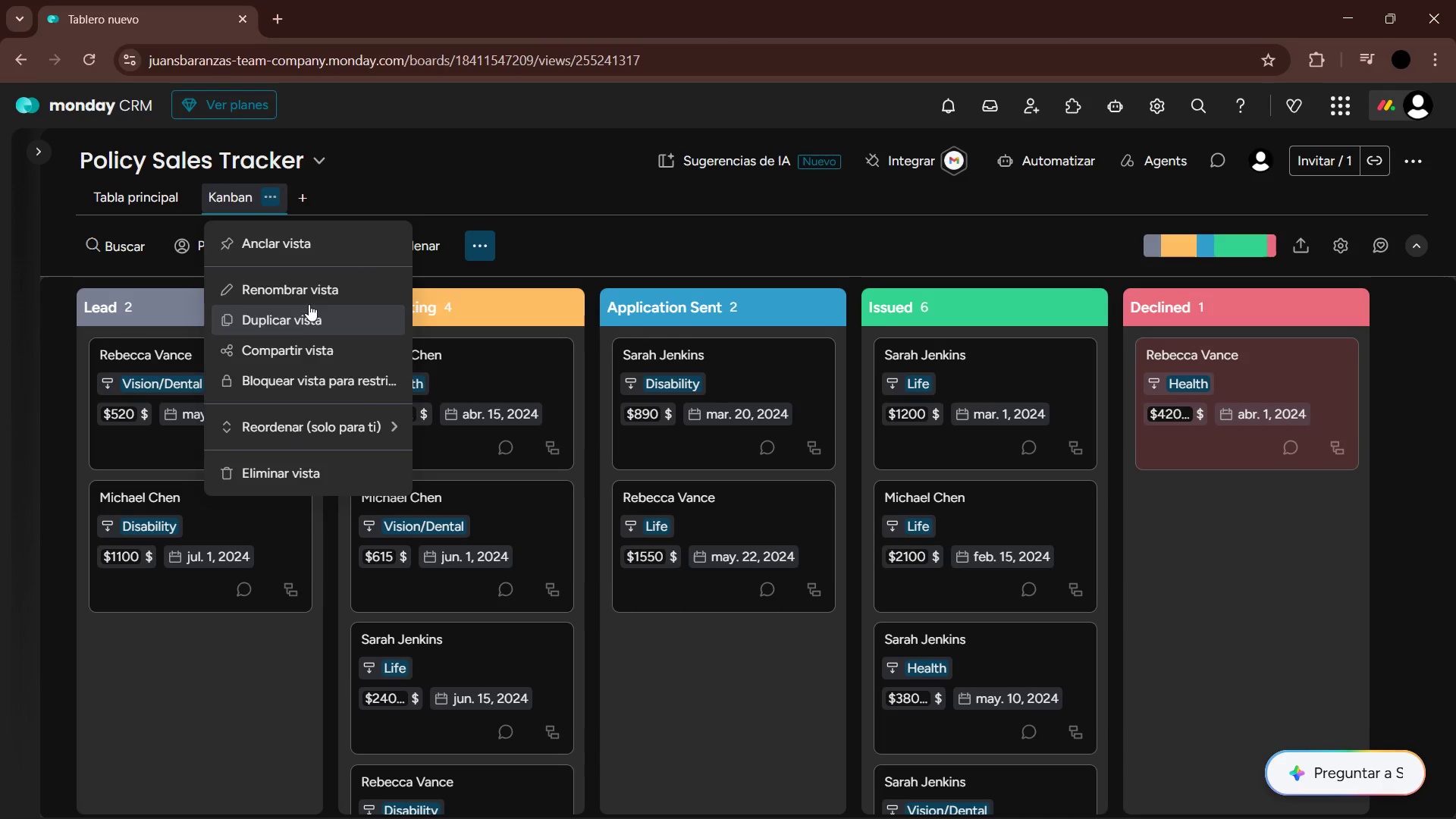 
left_click([312, 294])
 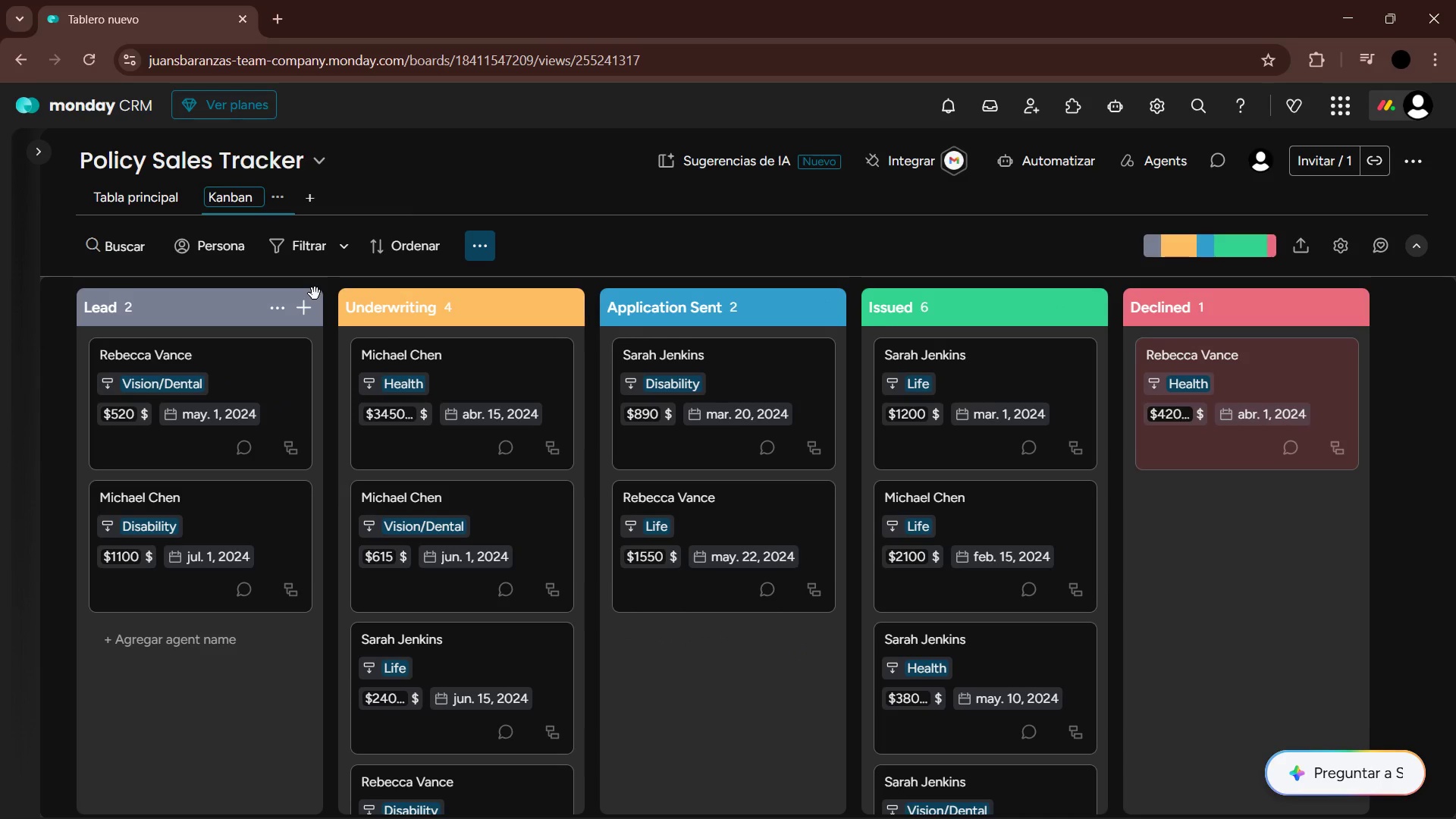 
hold_key(key=Backspace, duration=1.0)
 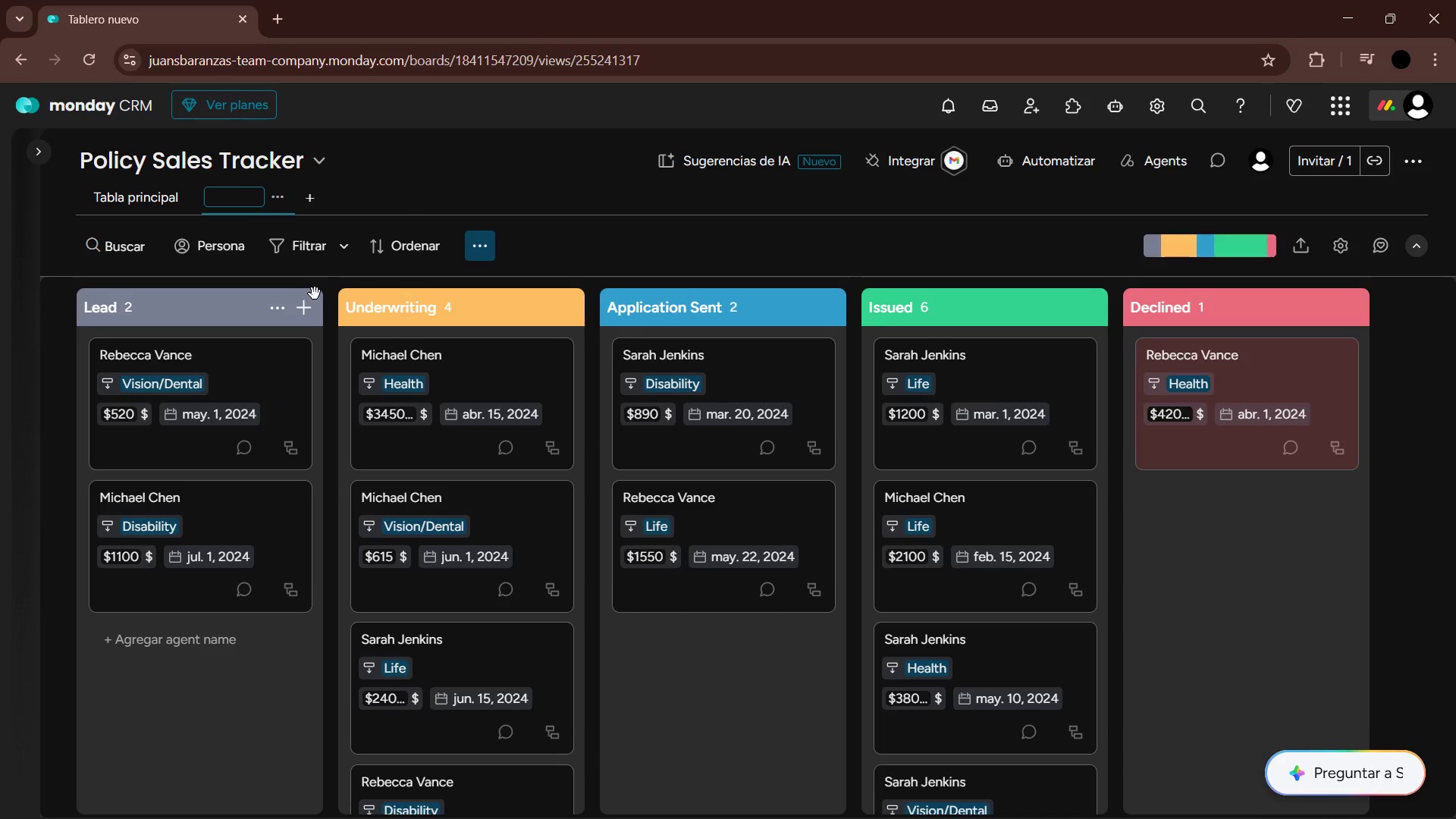 
key(Backspace)
key(Backspace)
key(Backspace)
key(Backspace)
key(Backspace)
key(Backspace)
key(Backspace)
key(Backspace)
key(Backspace)
key(Backspace)
key(Backspace)
key(Backspace)
key(Backspace)
key(Backspace)
key(Backspace)
type(Pi)
key(Backspace)
type(olicy )
 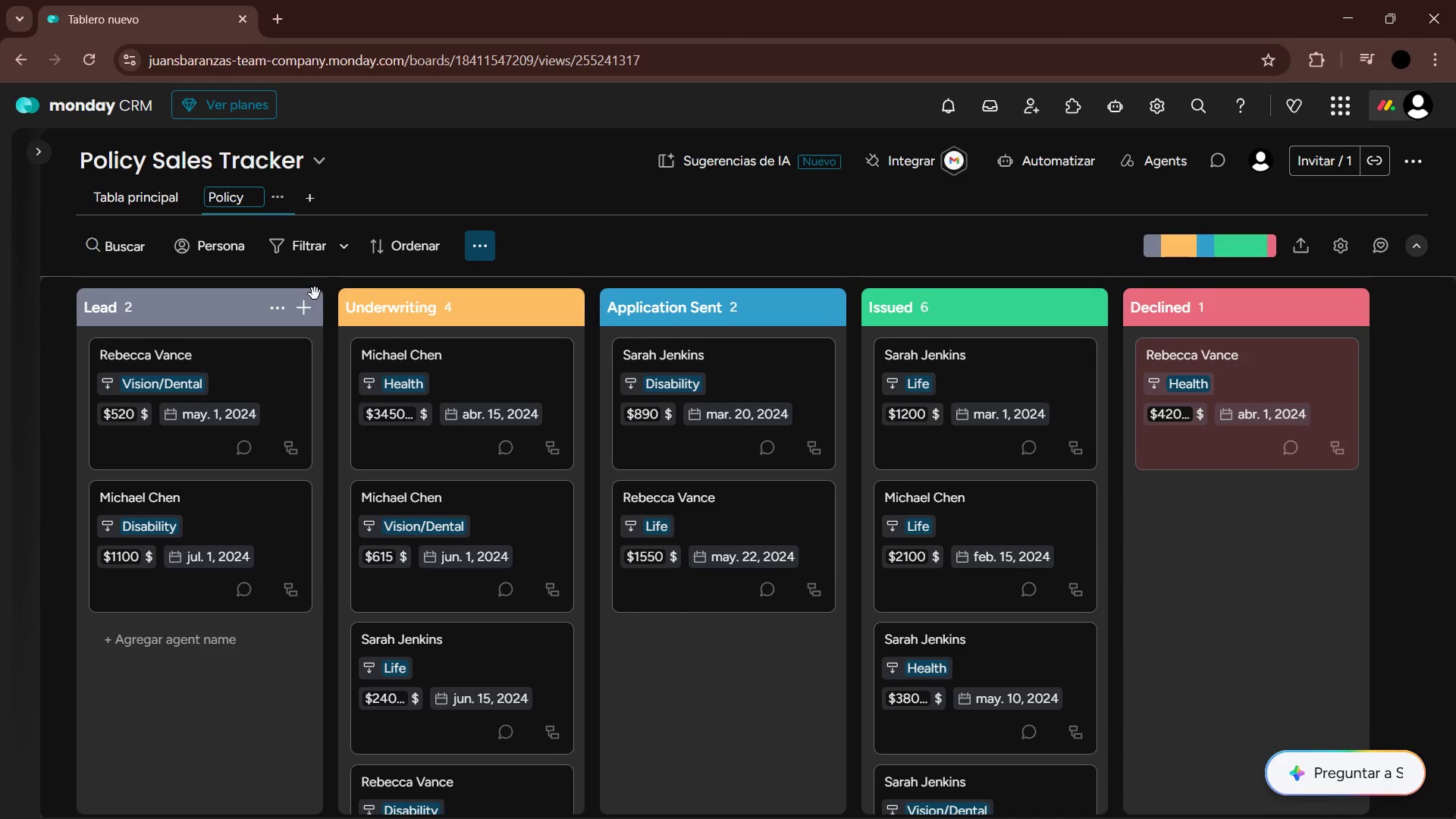 
type(Pipeline Flow)
 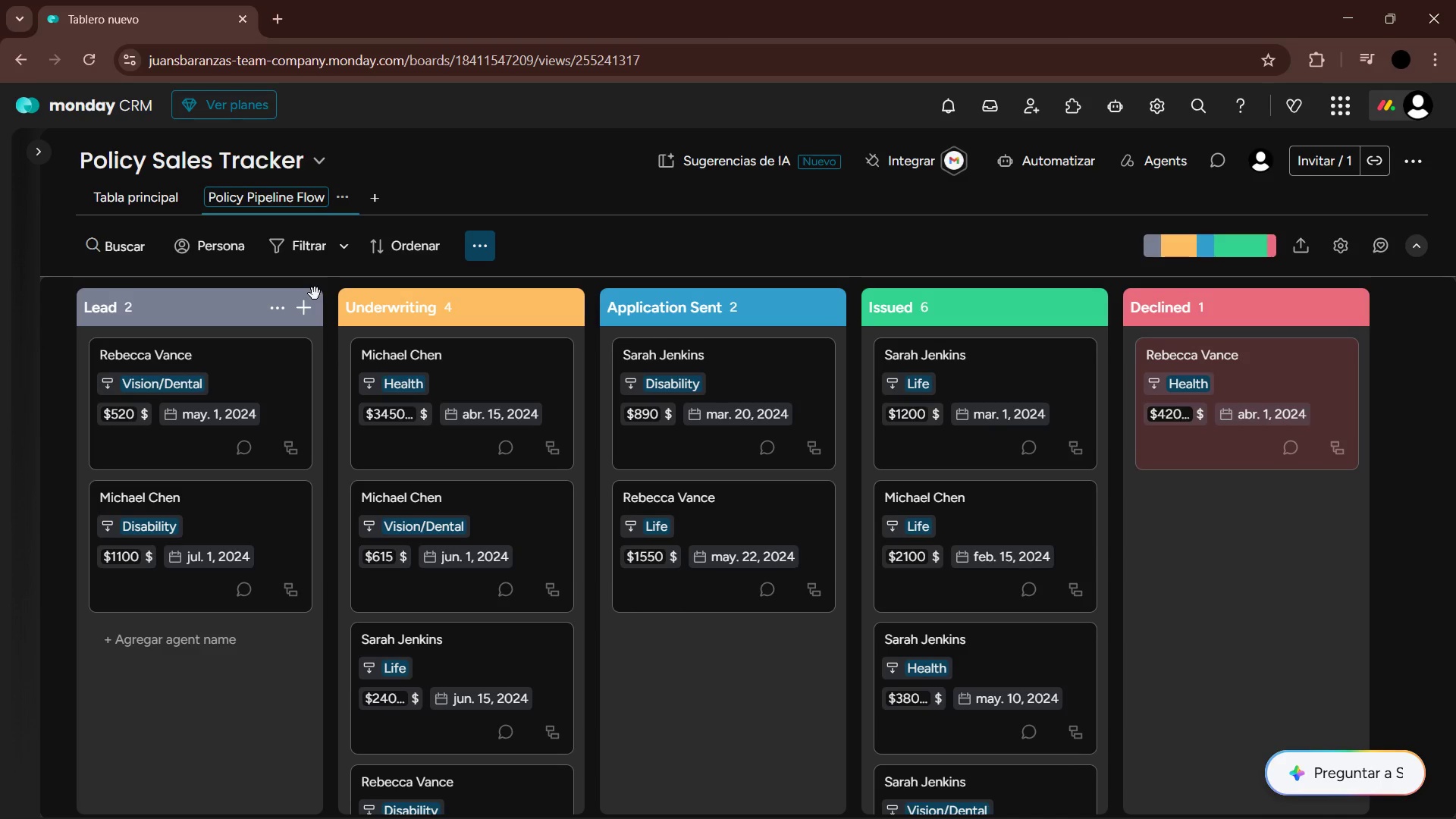 
key(Enter)
 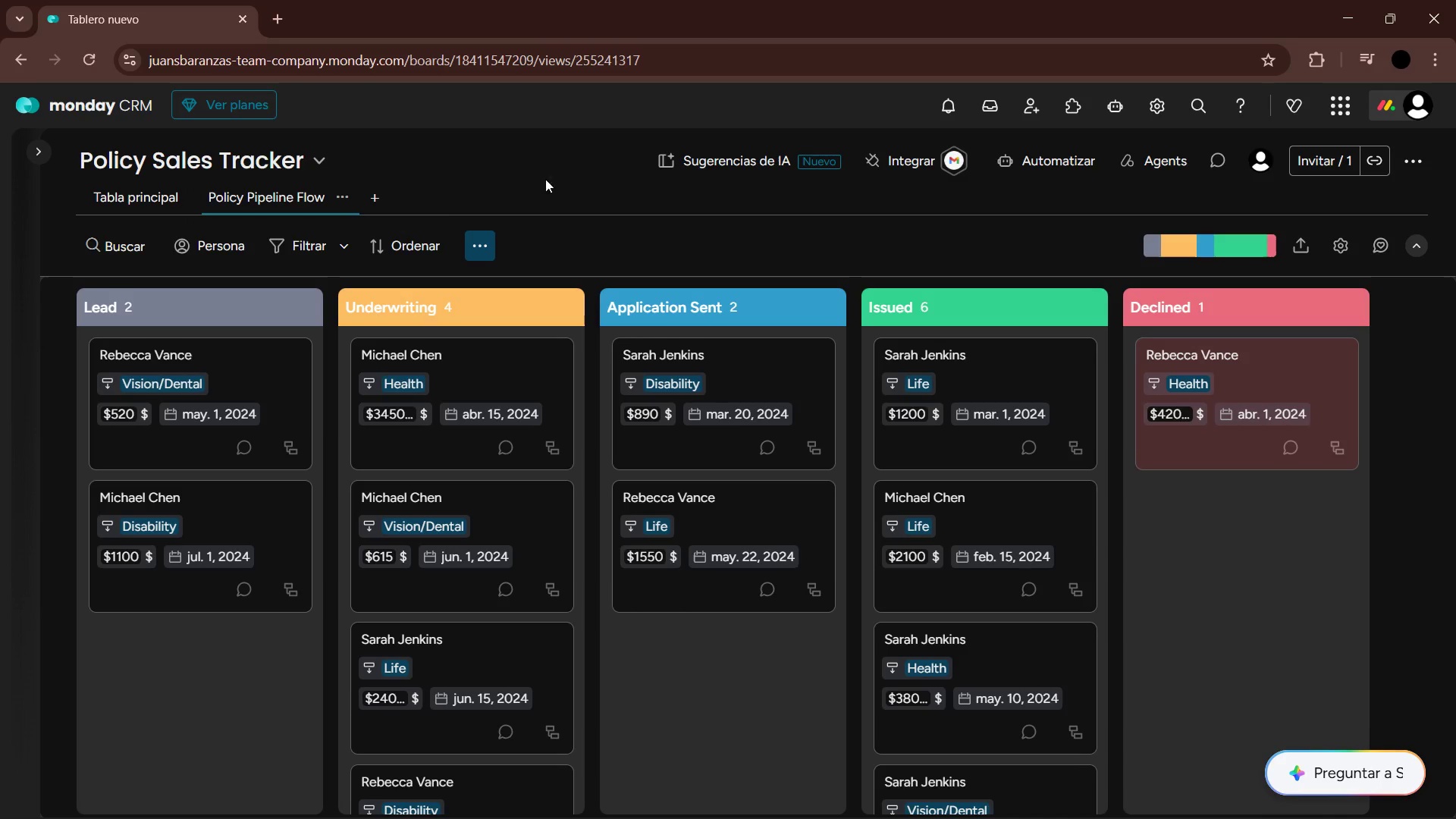 
wait(6.91)
 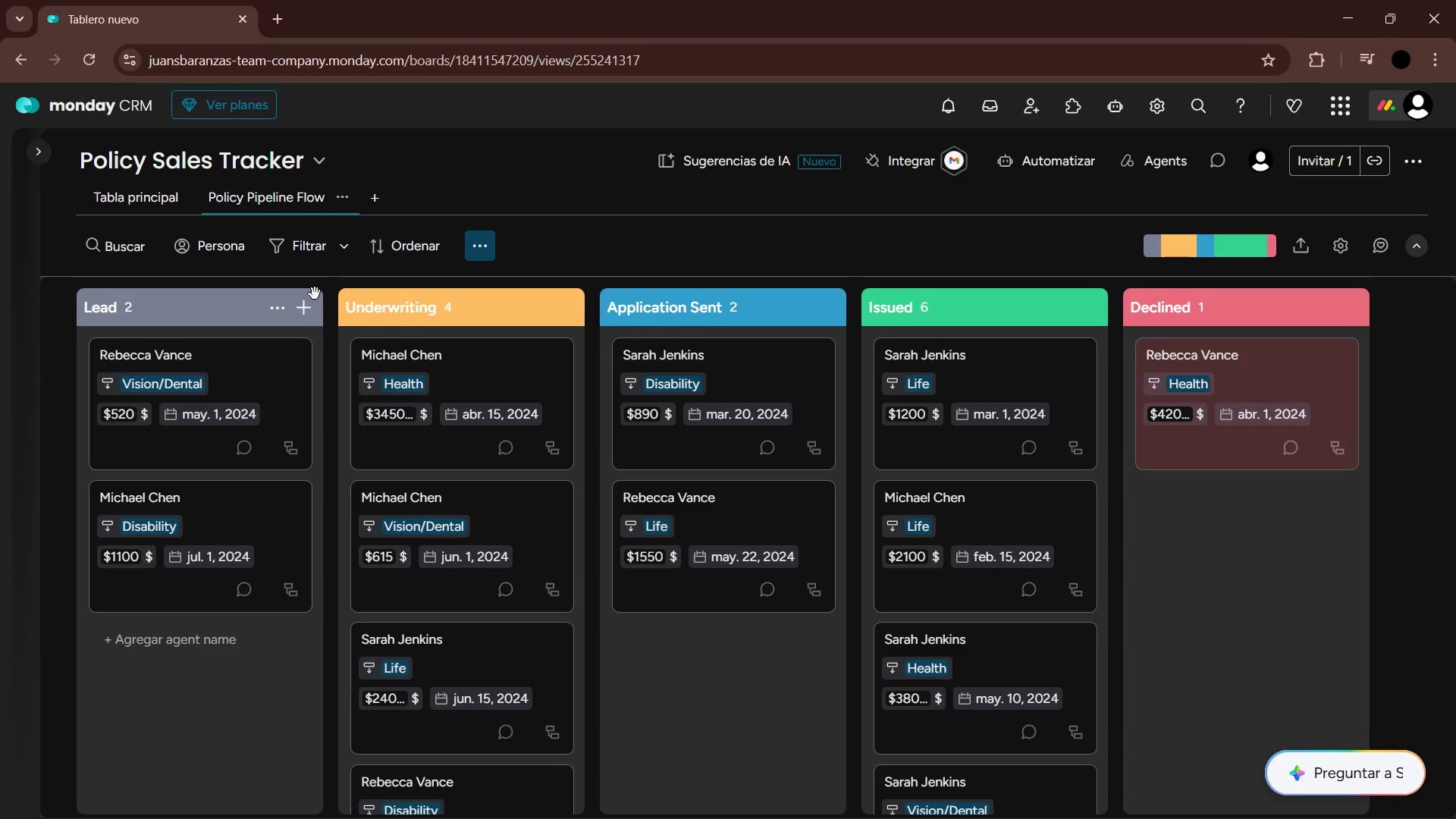 
left_click([45, 152])
 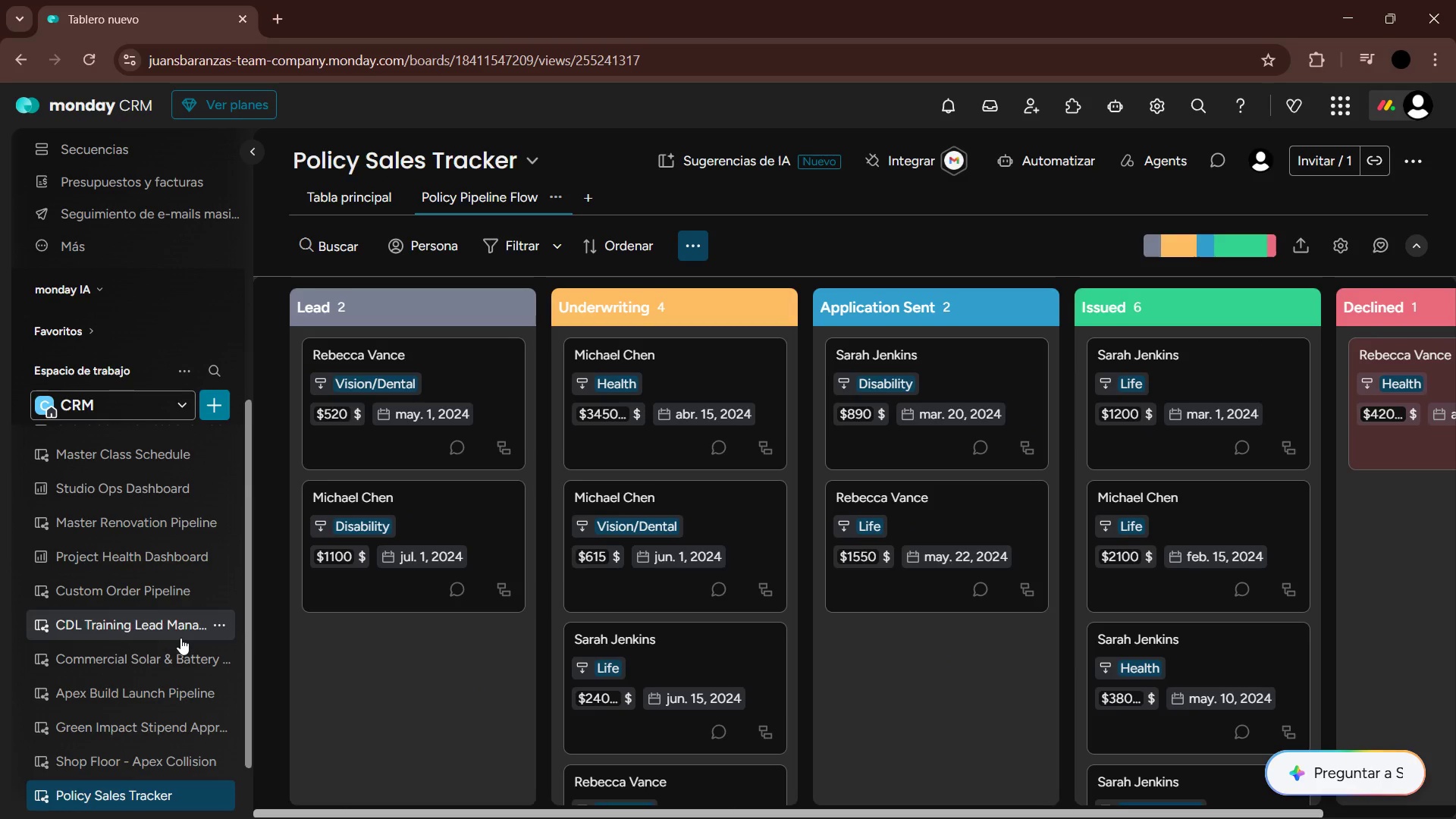 
scroll: coordinate [182, 648], scroll_direction: down, amount: 6.0
 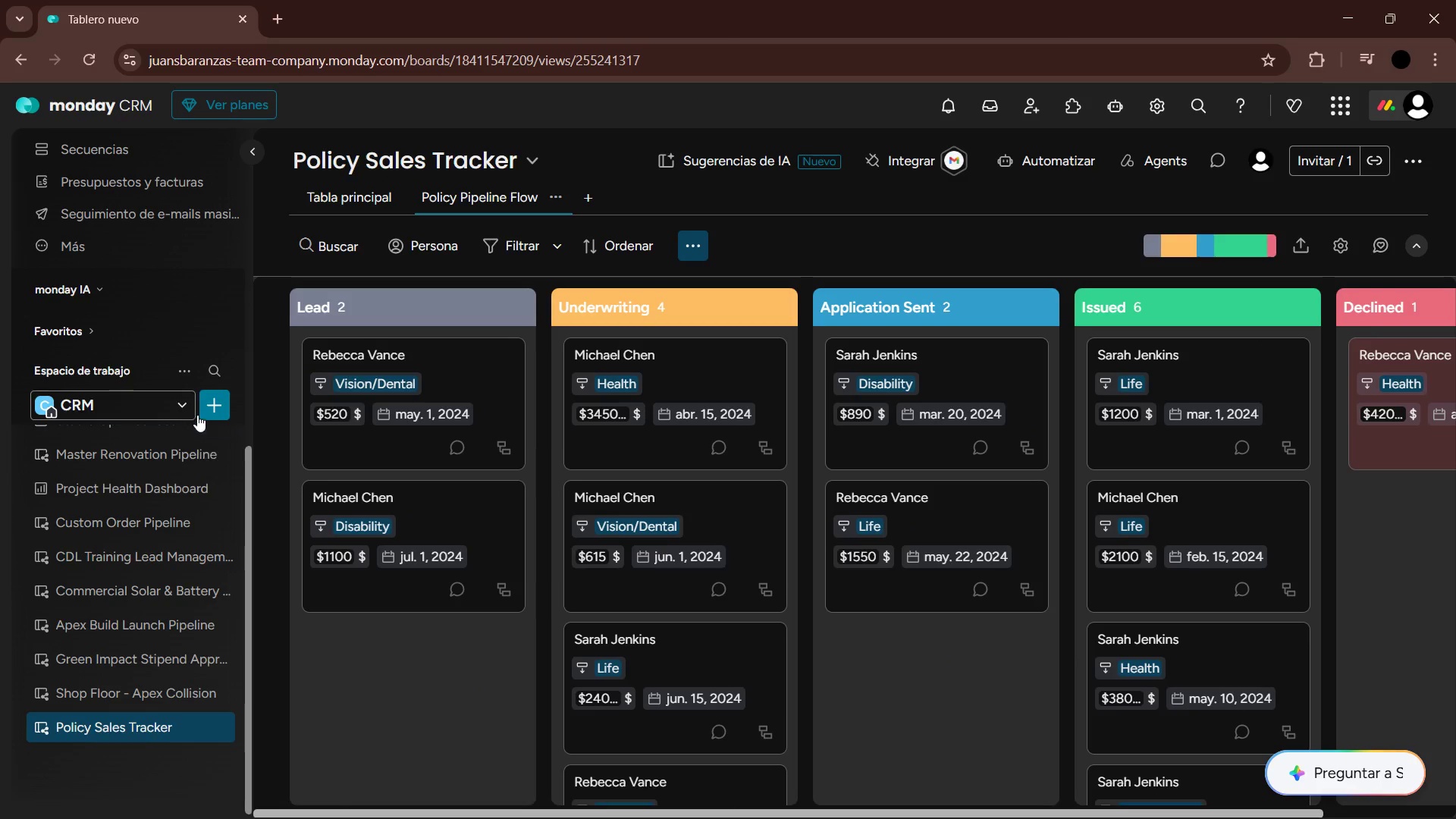 
left_click([215, 413])
 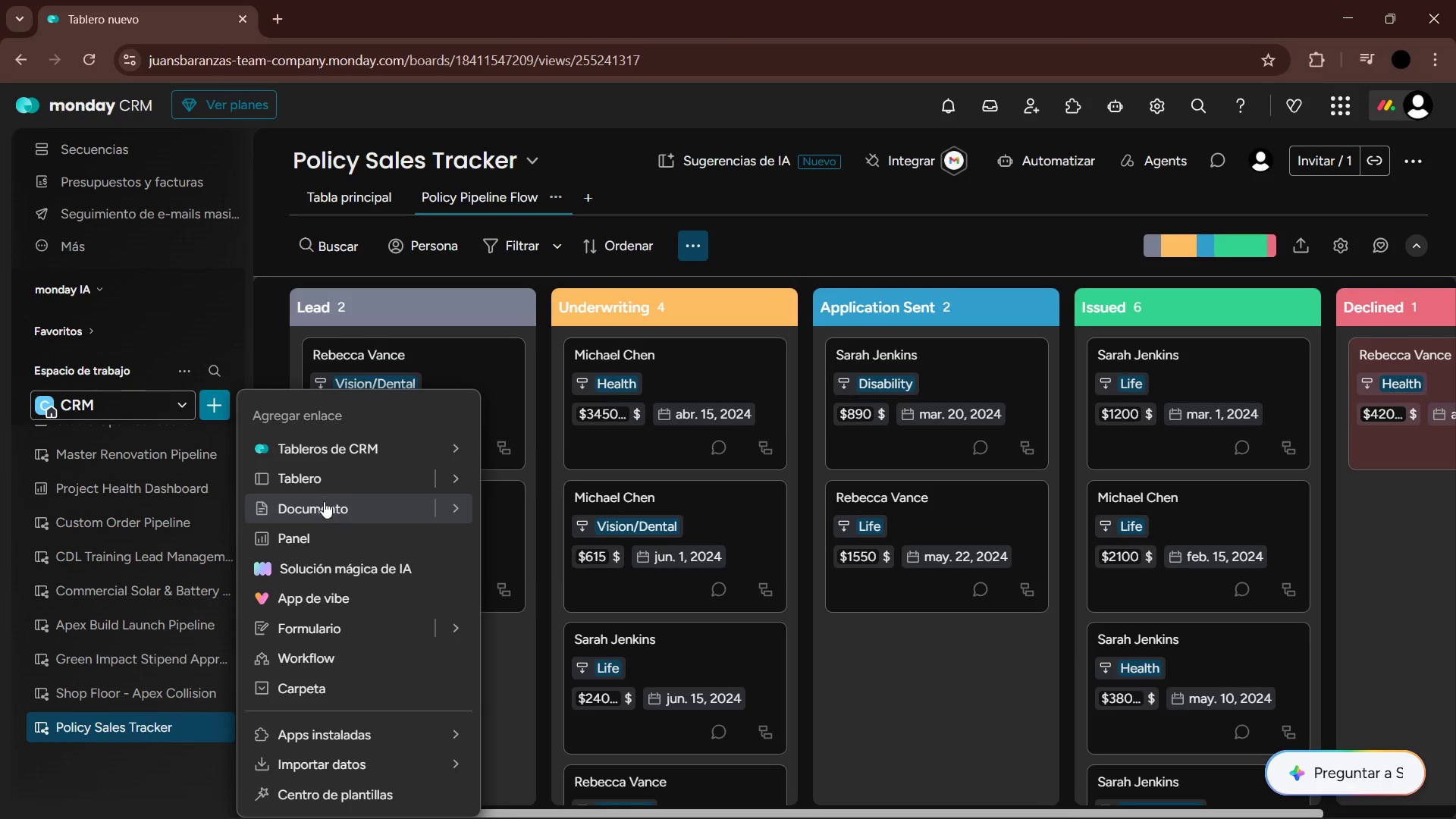 
left_click([328, 542])
 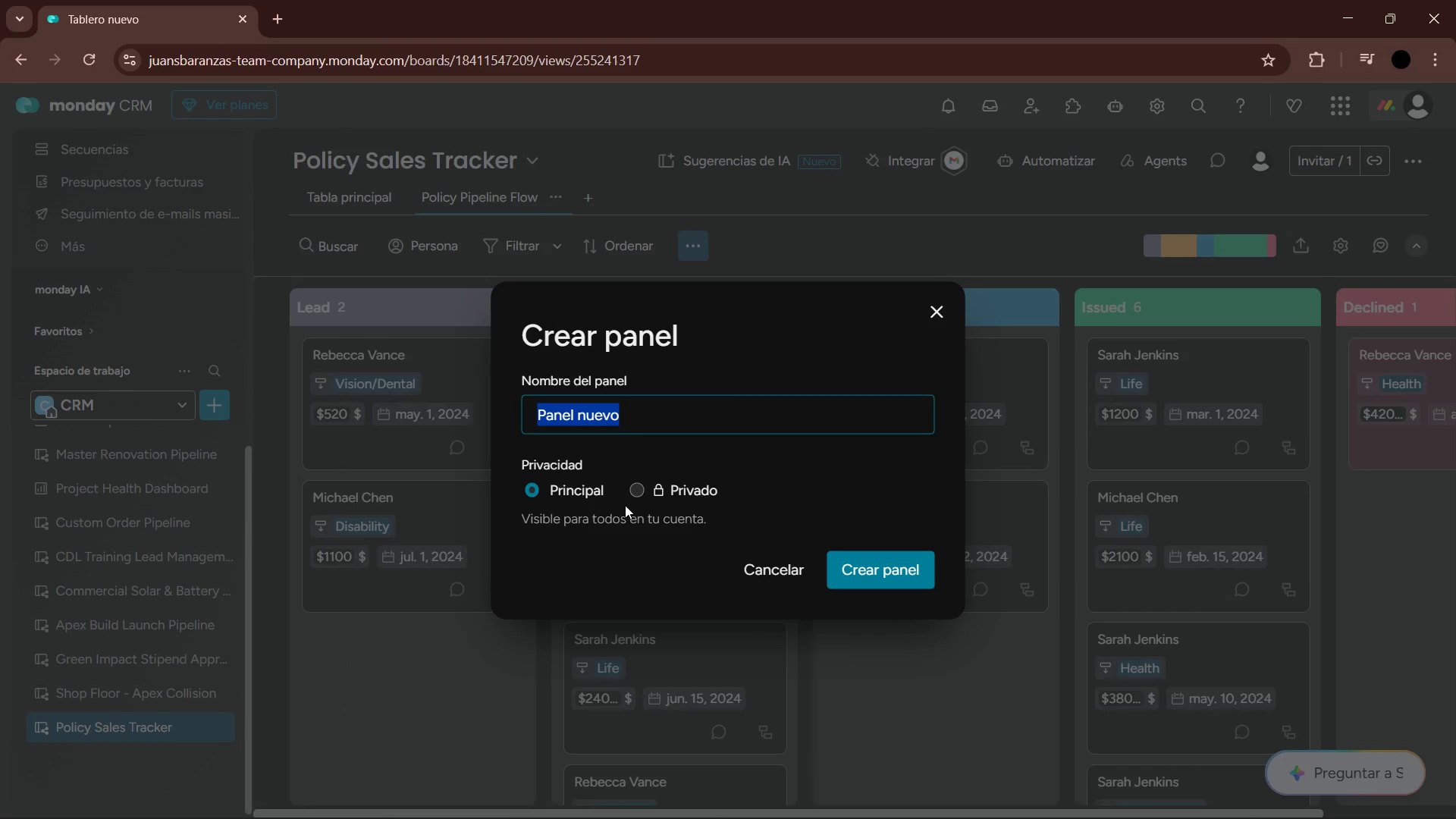 
left_click([892, 572])
 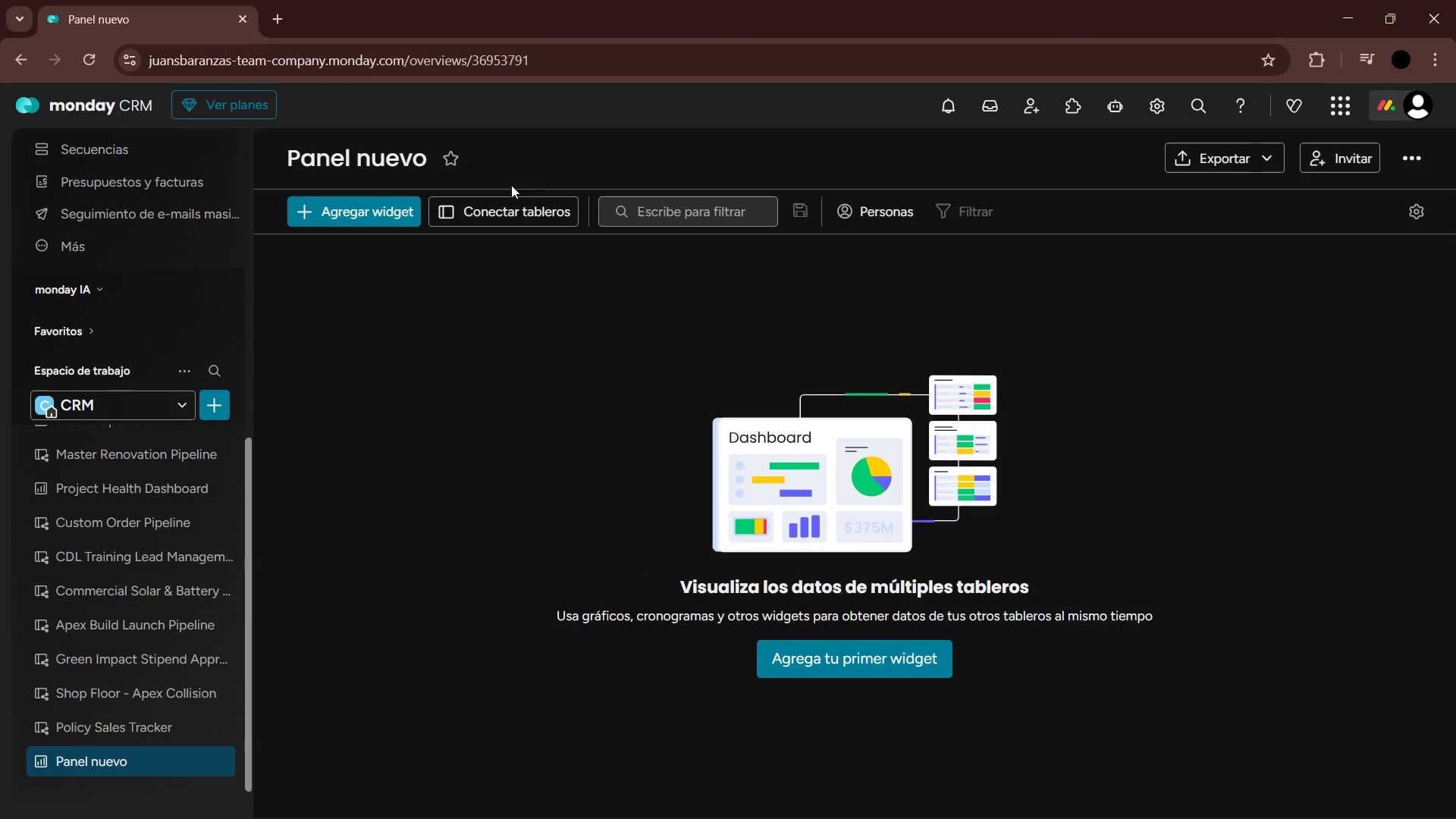 
wait(5.51)
 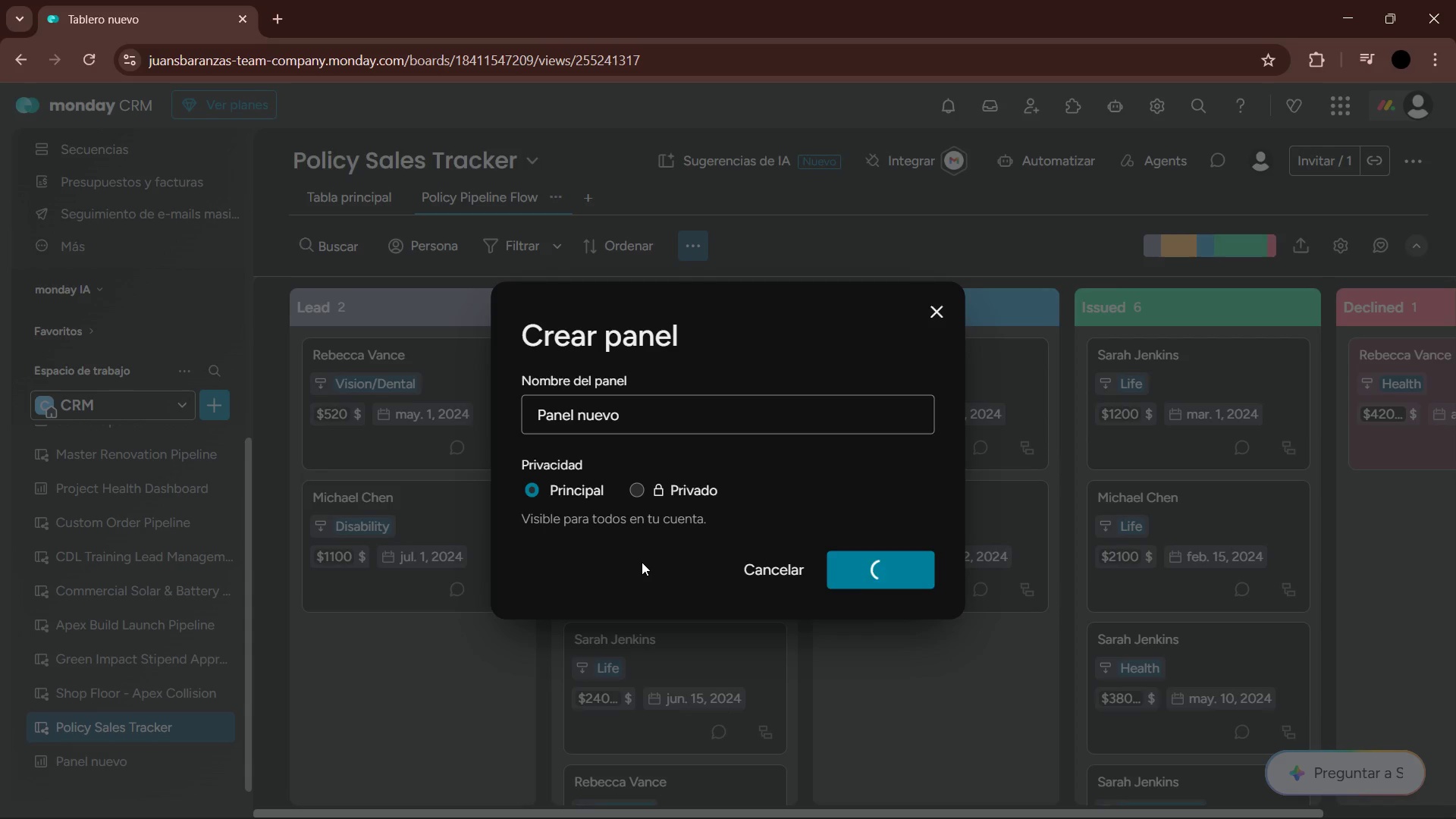 
left_click([387, 157])
 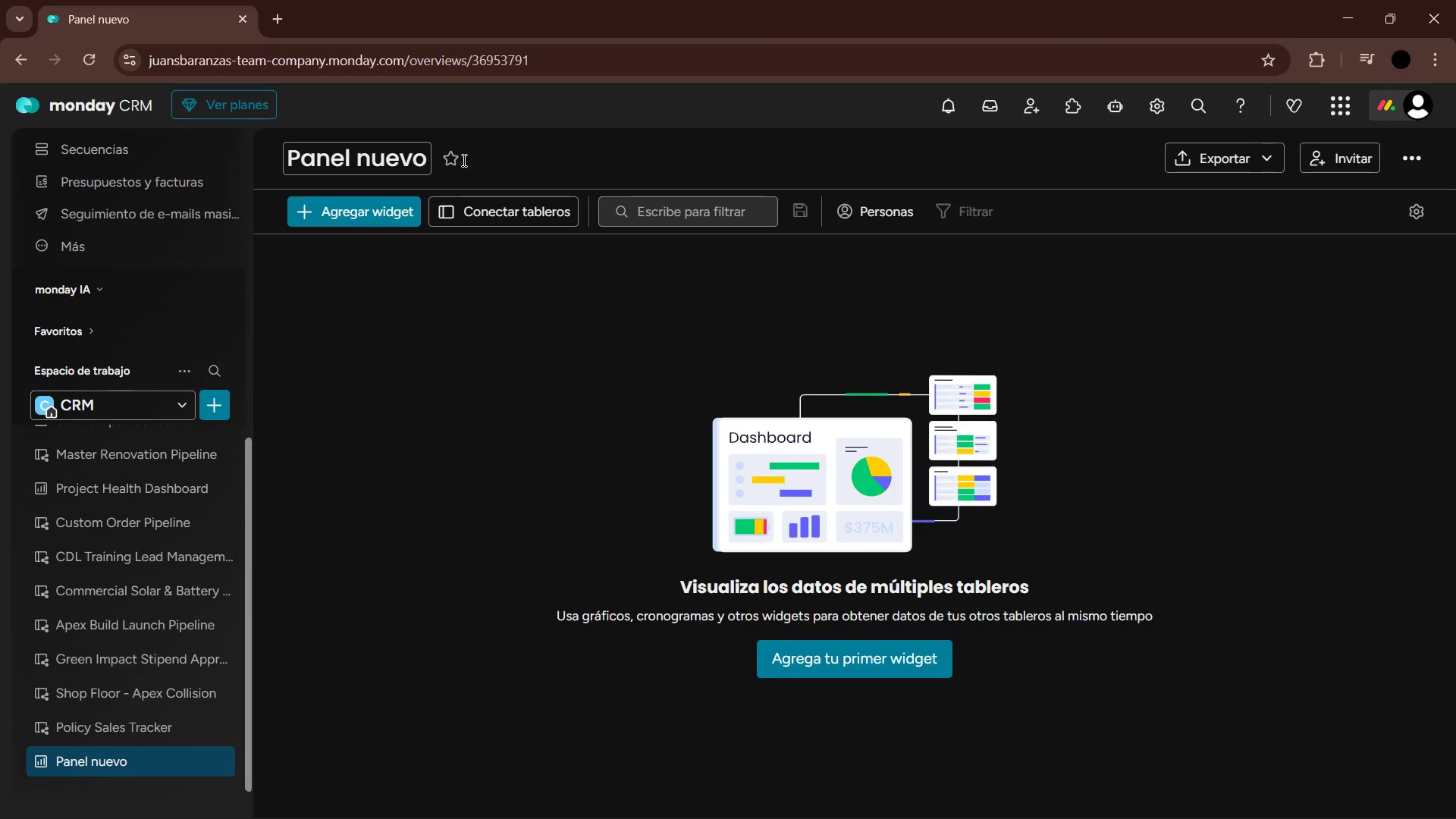 
left_click_drag(start_coordinate=[470, 160], to_coordinate=[209, 182])
 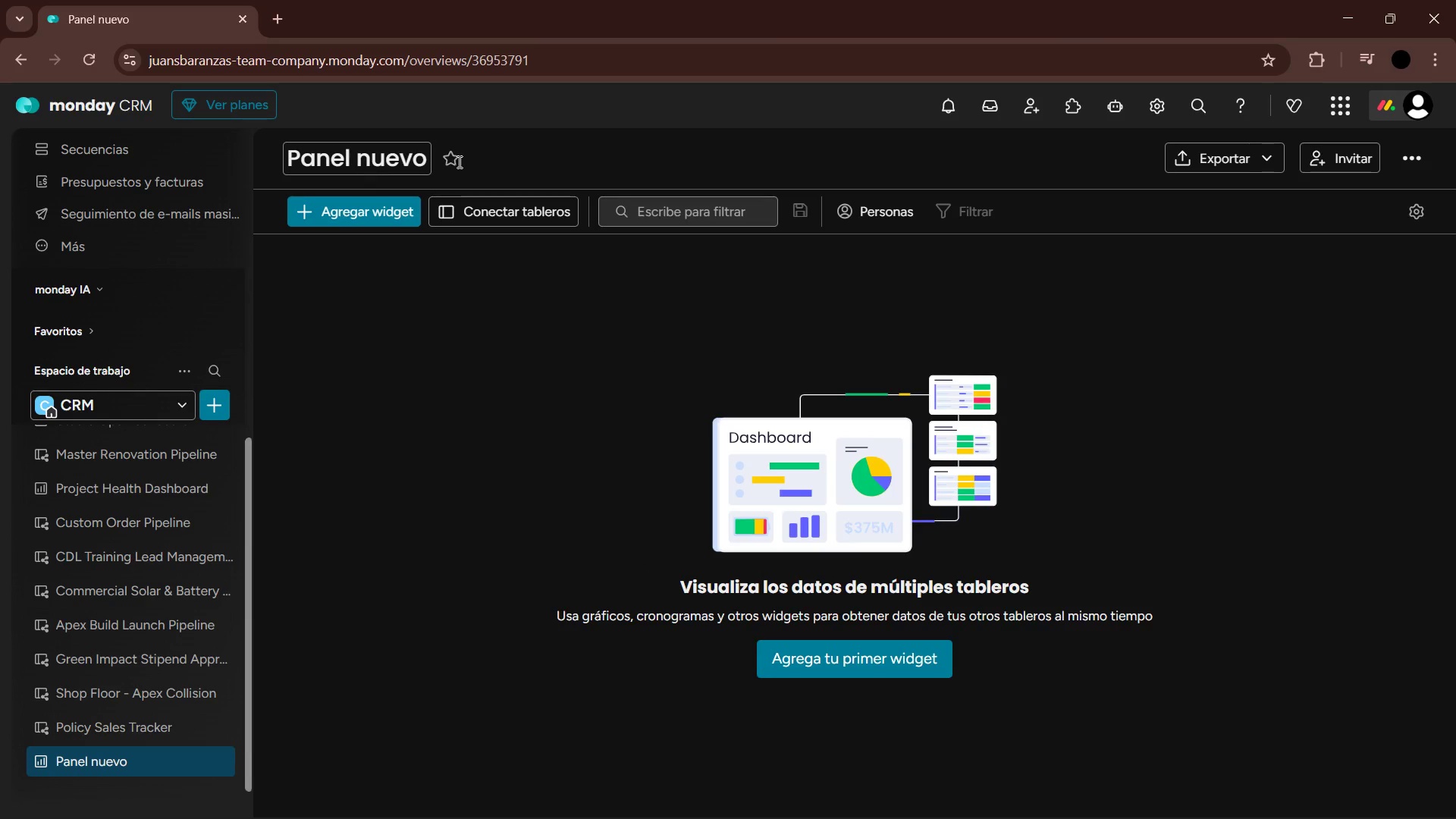 
left_click_drag(start_coordinate=[450, 157], to_coordinate=[329, 157])
 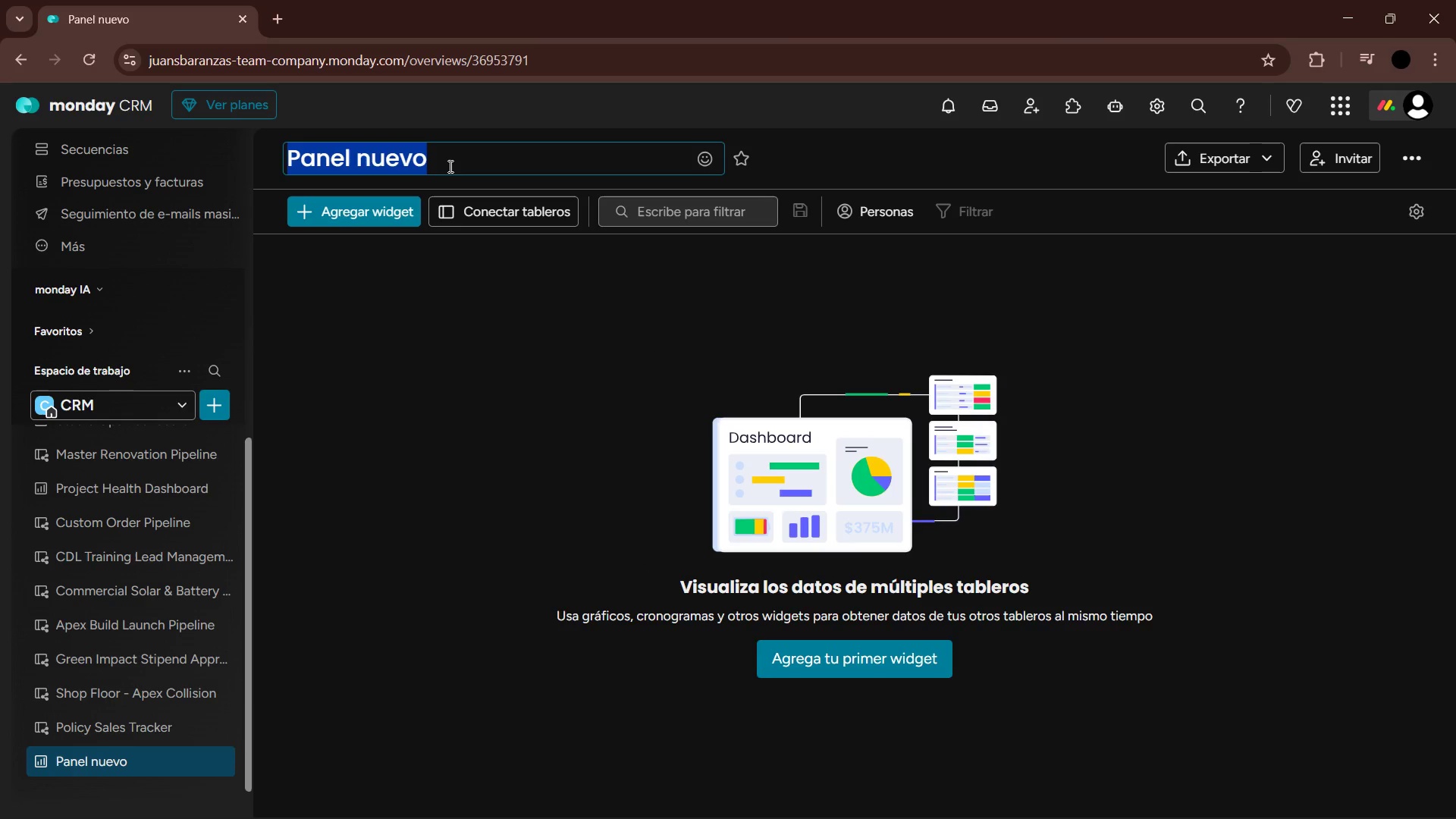 
wait(12.81)
 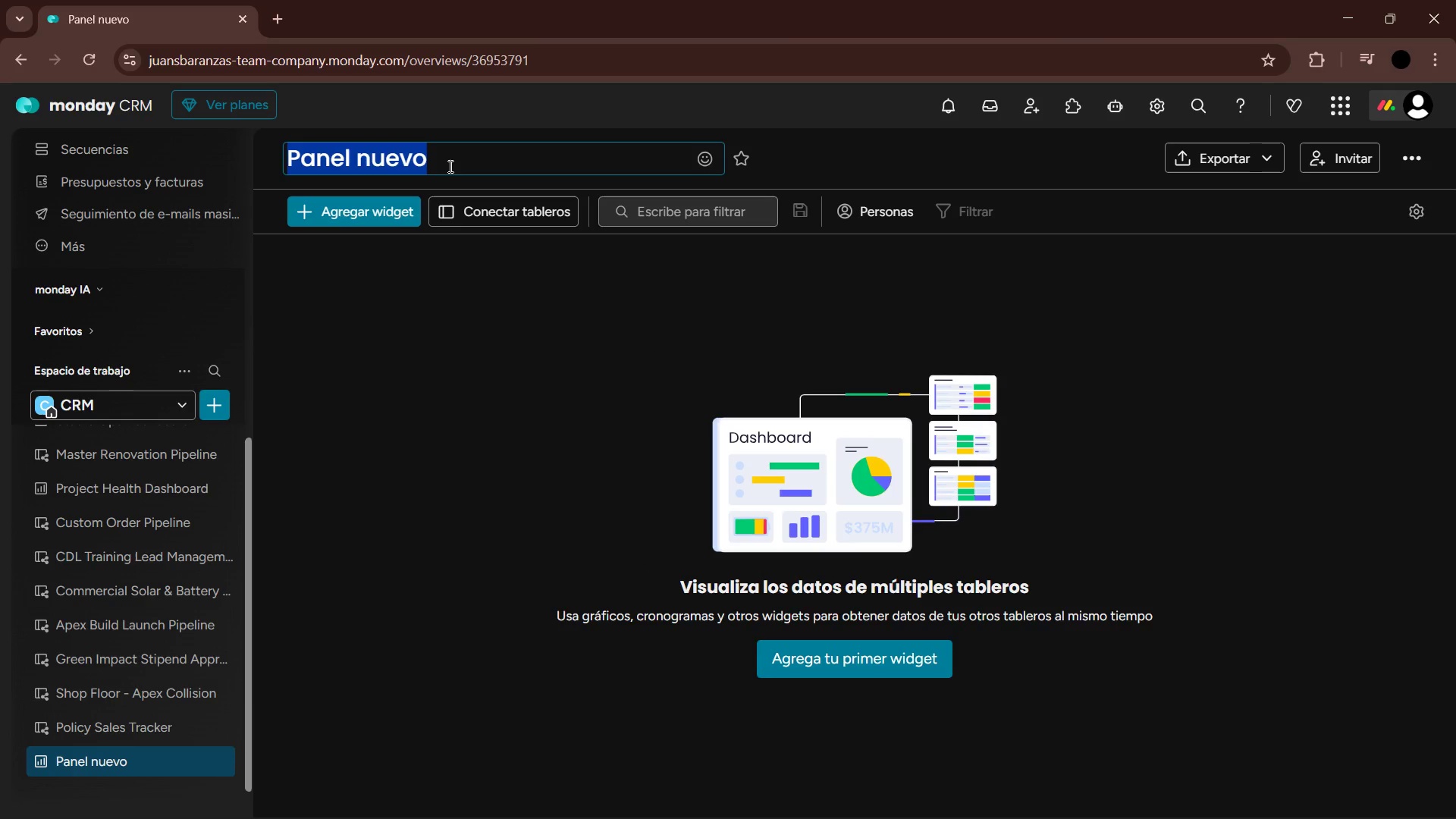 
type(Team Sales Overview )
 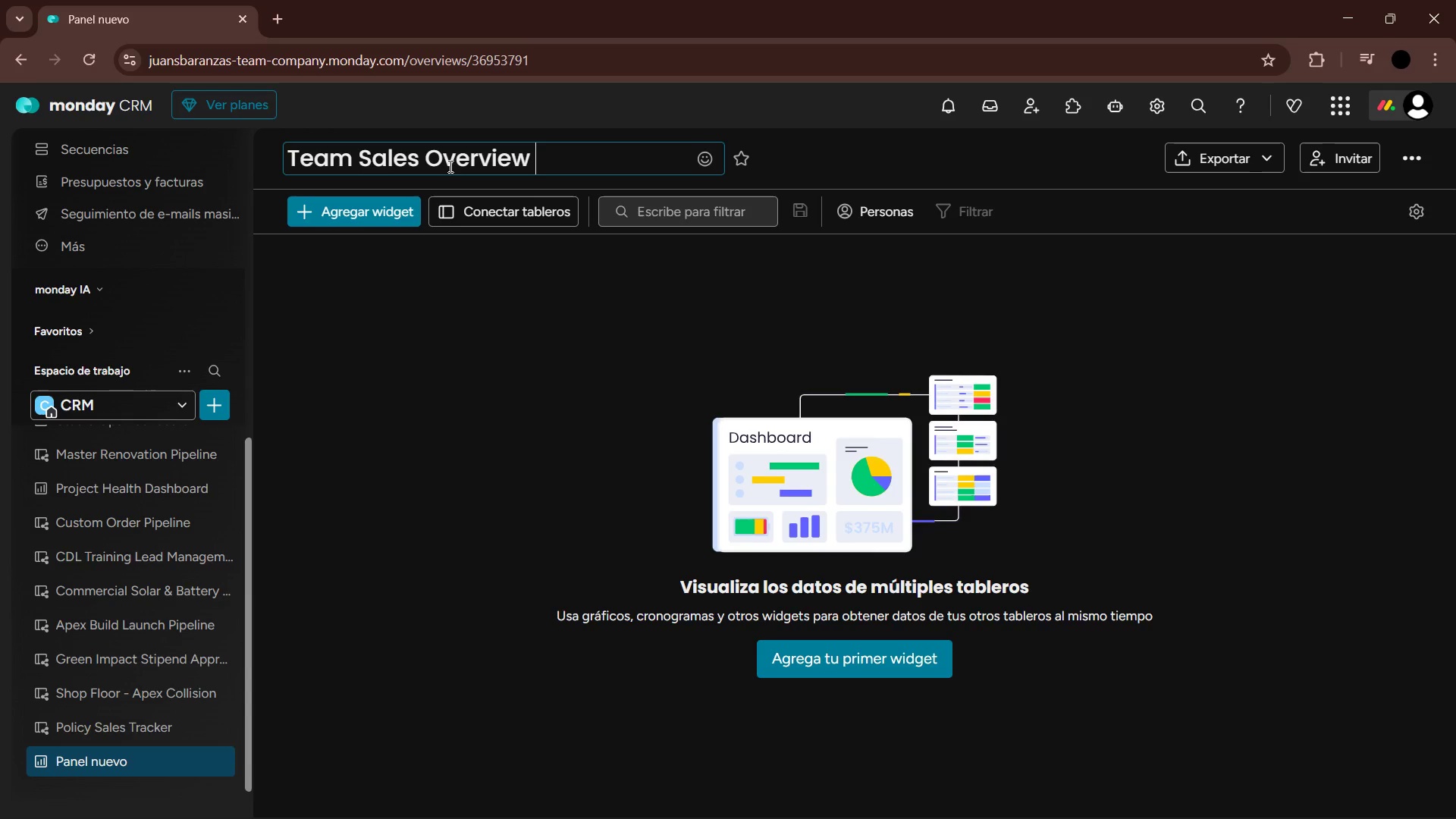 
wait(8.31)
 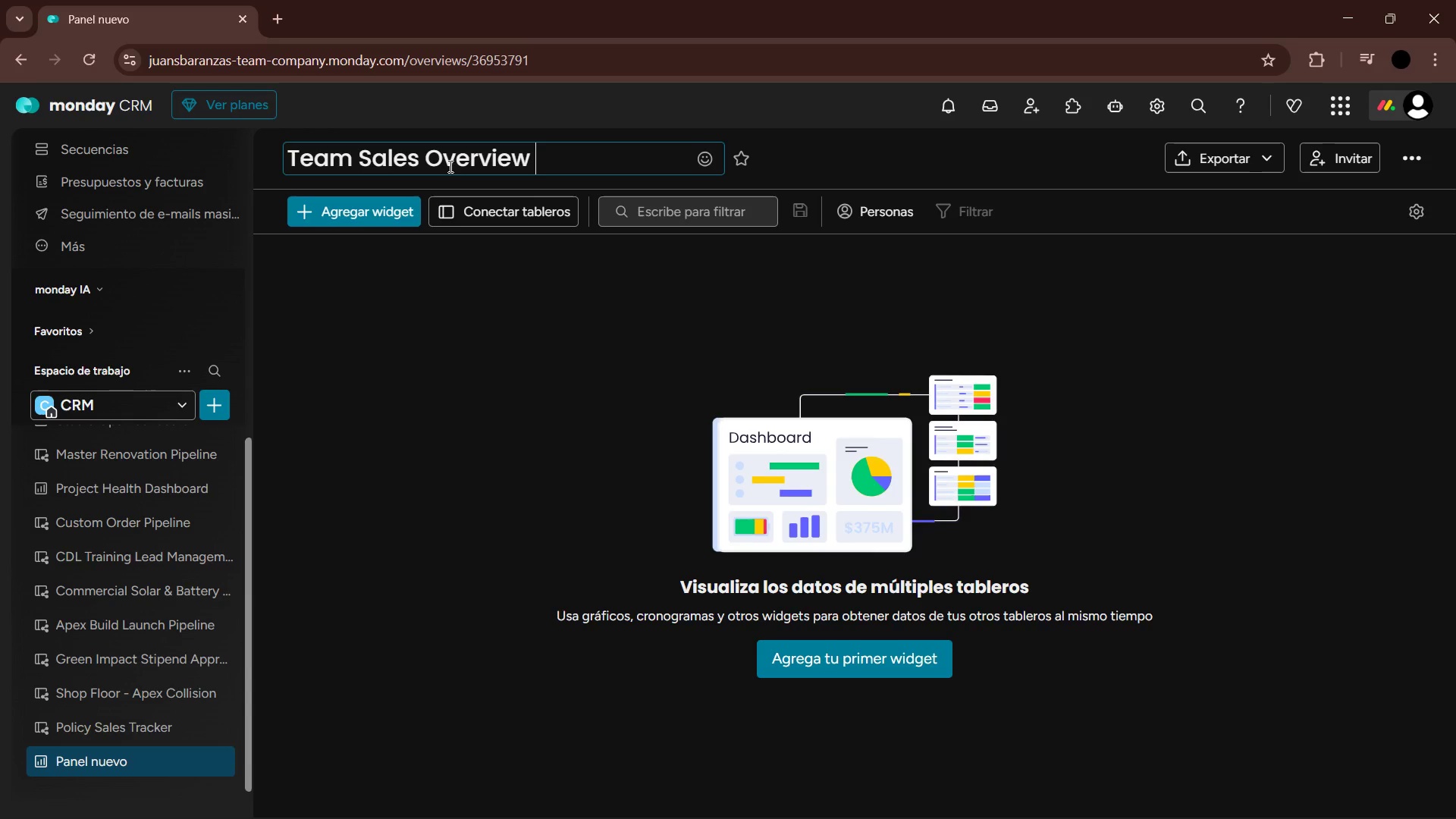 
type(Dashboard)
 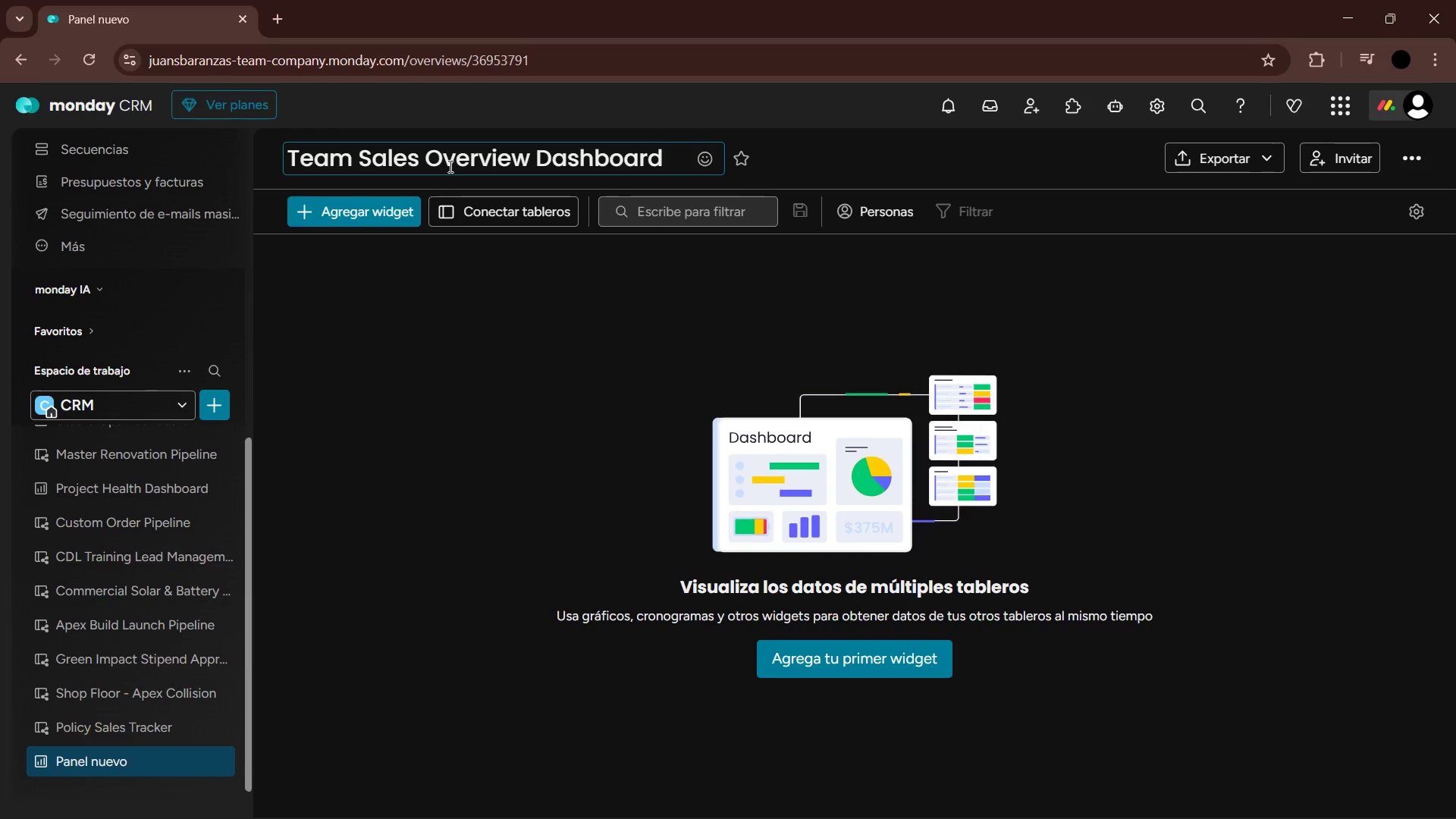 
key(Enter)
 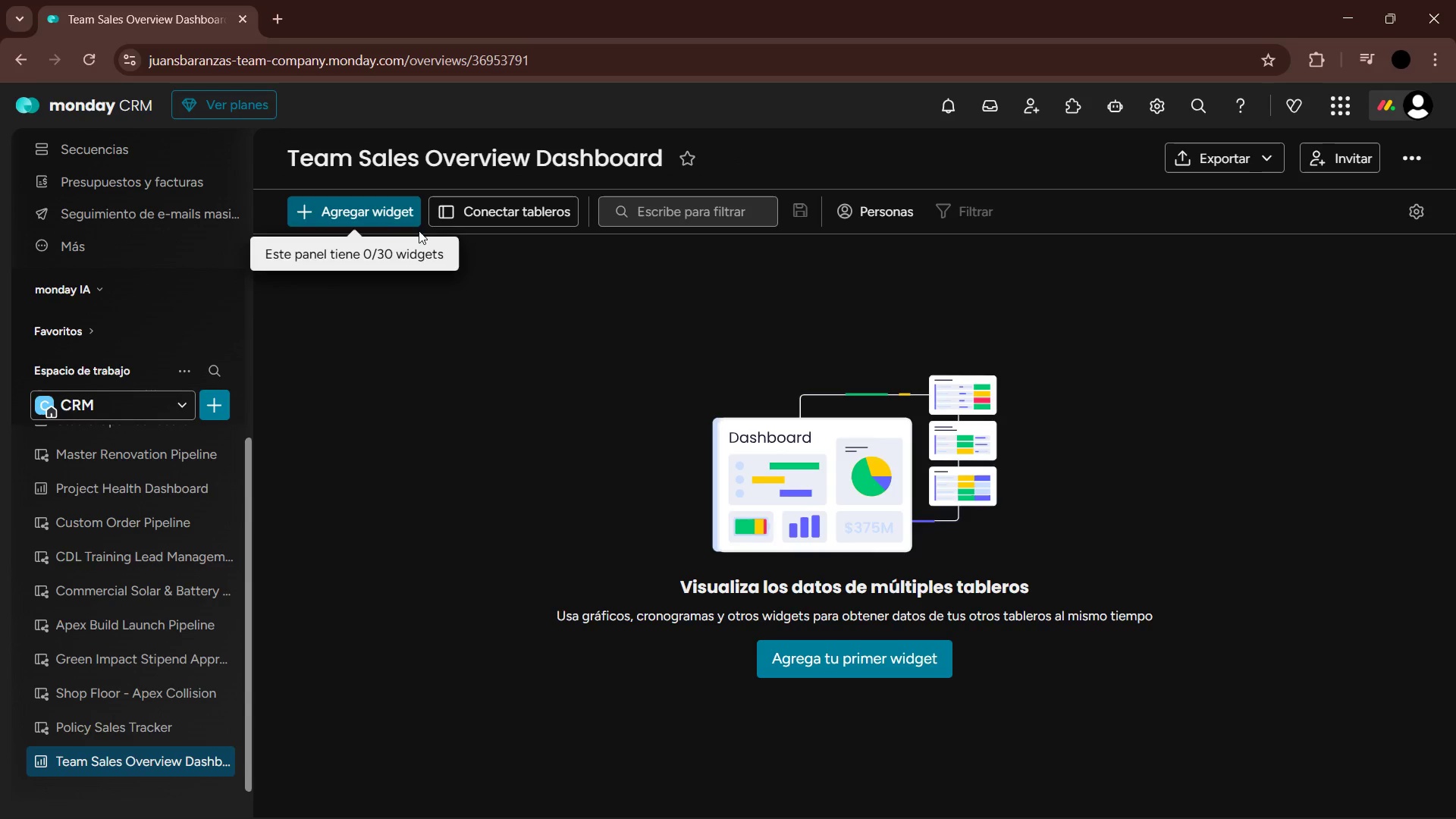 
left_click([551, 222])
 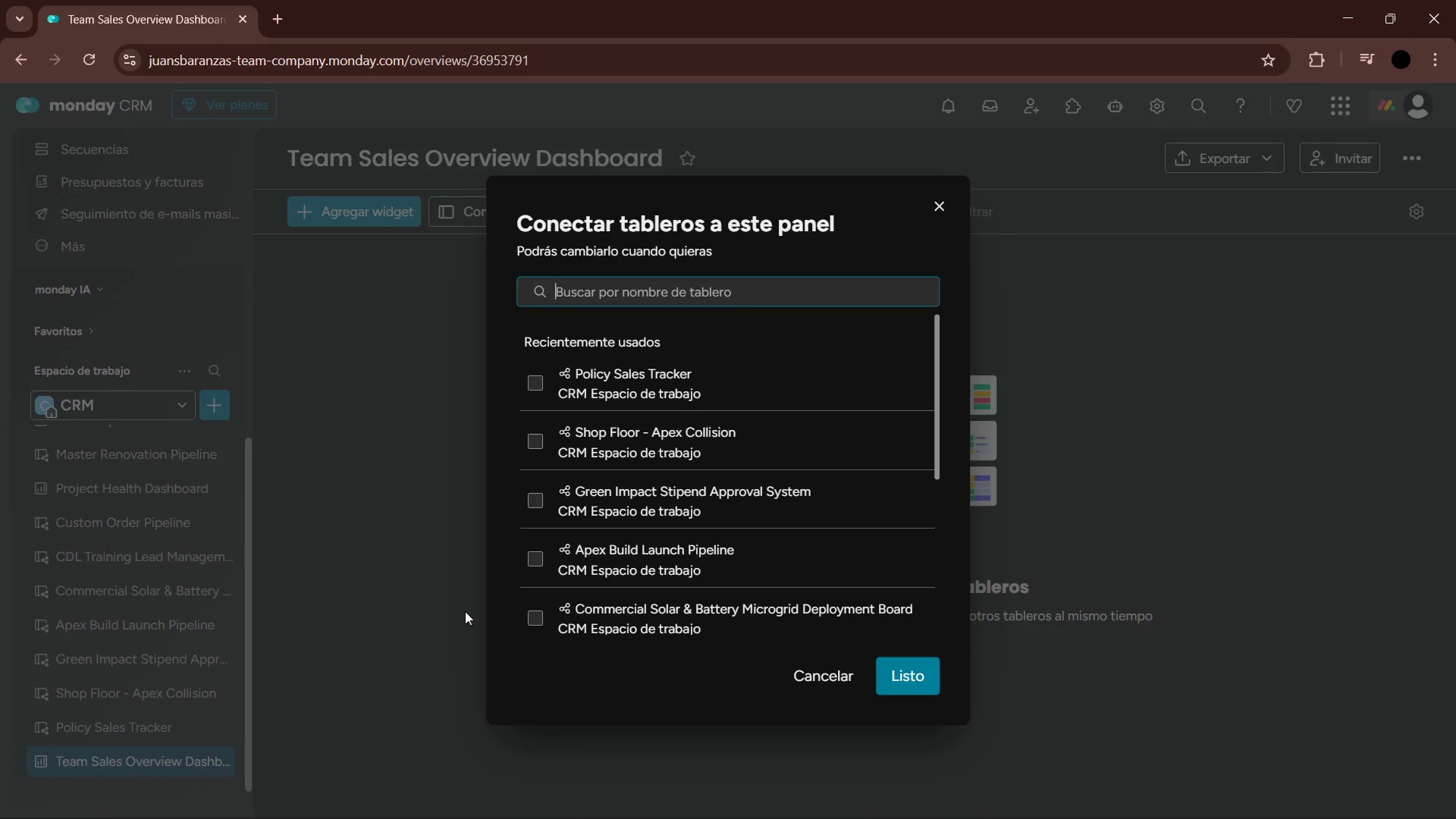 
left_click([737, 381])
 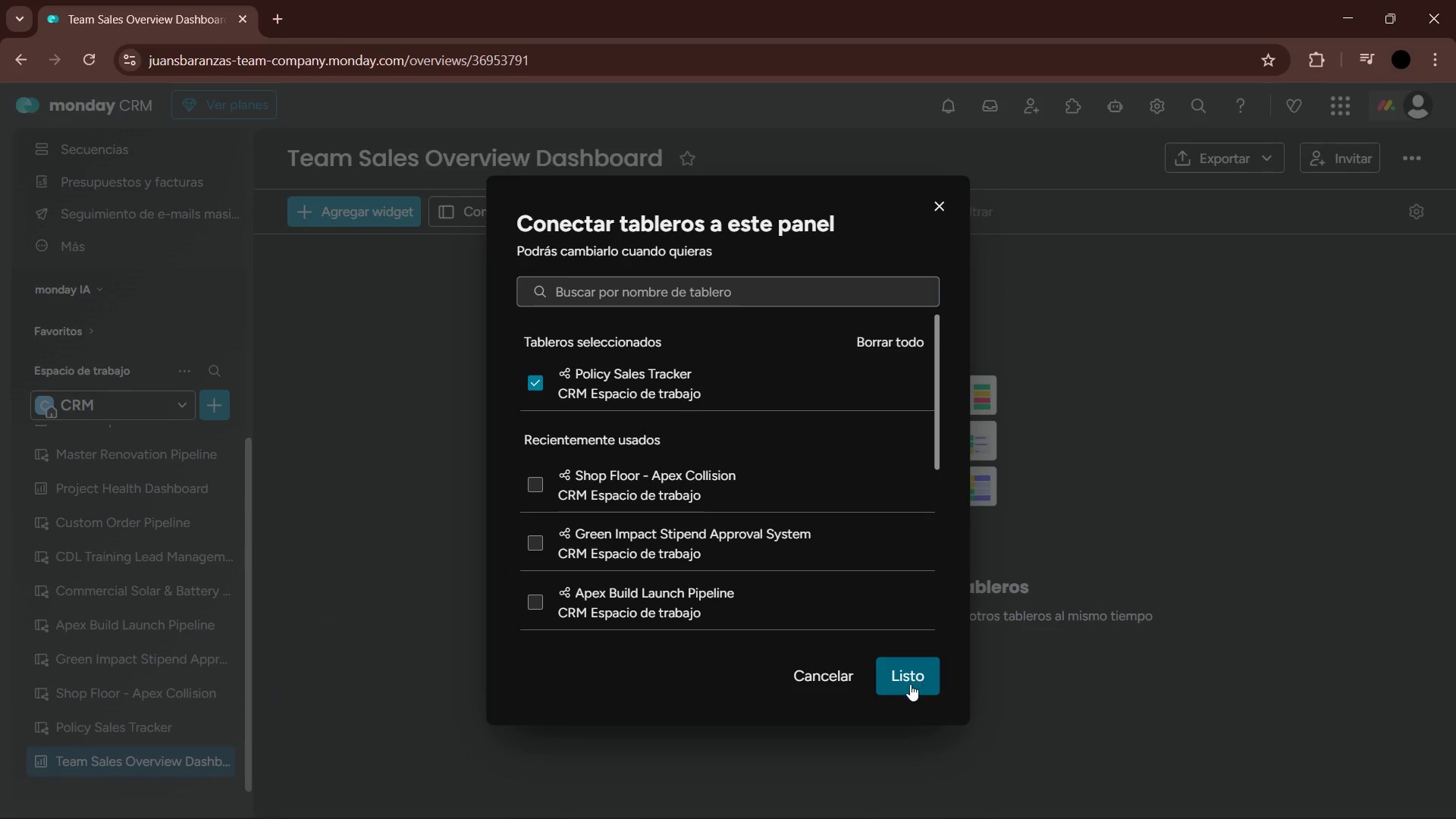 
left_click([902, 673])
 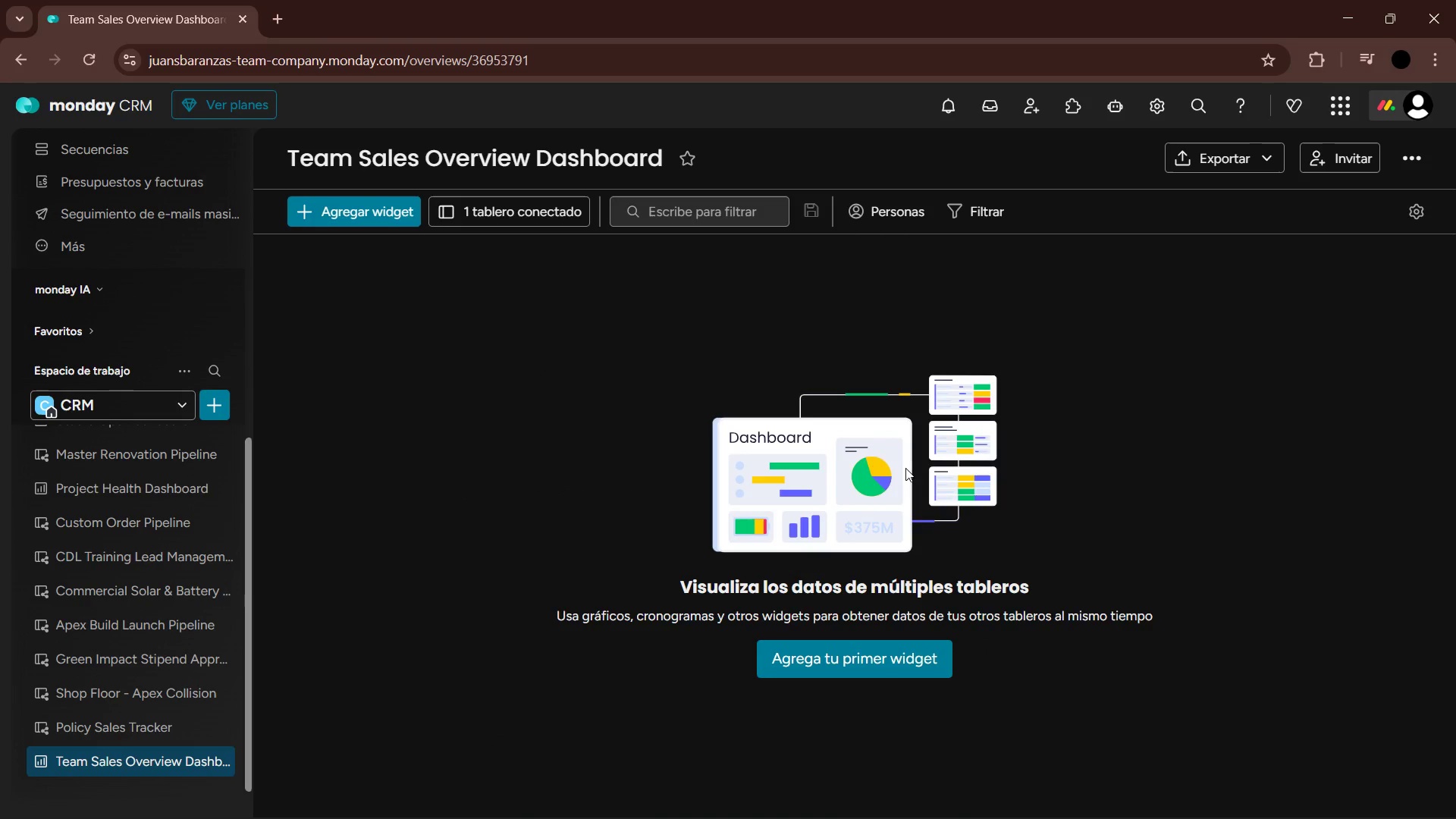 
left_click([890, 673])
 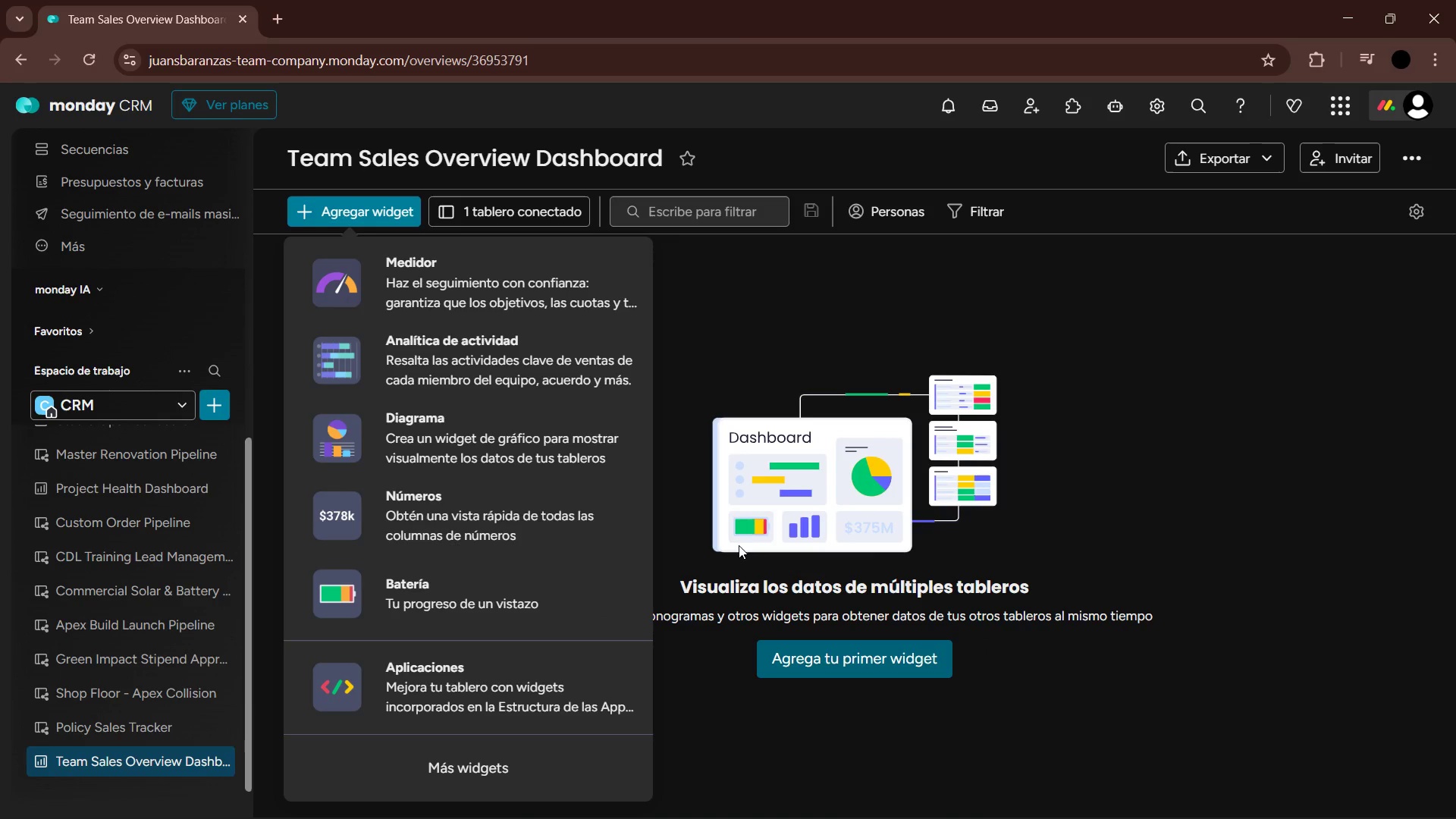 
wait(5.83)
 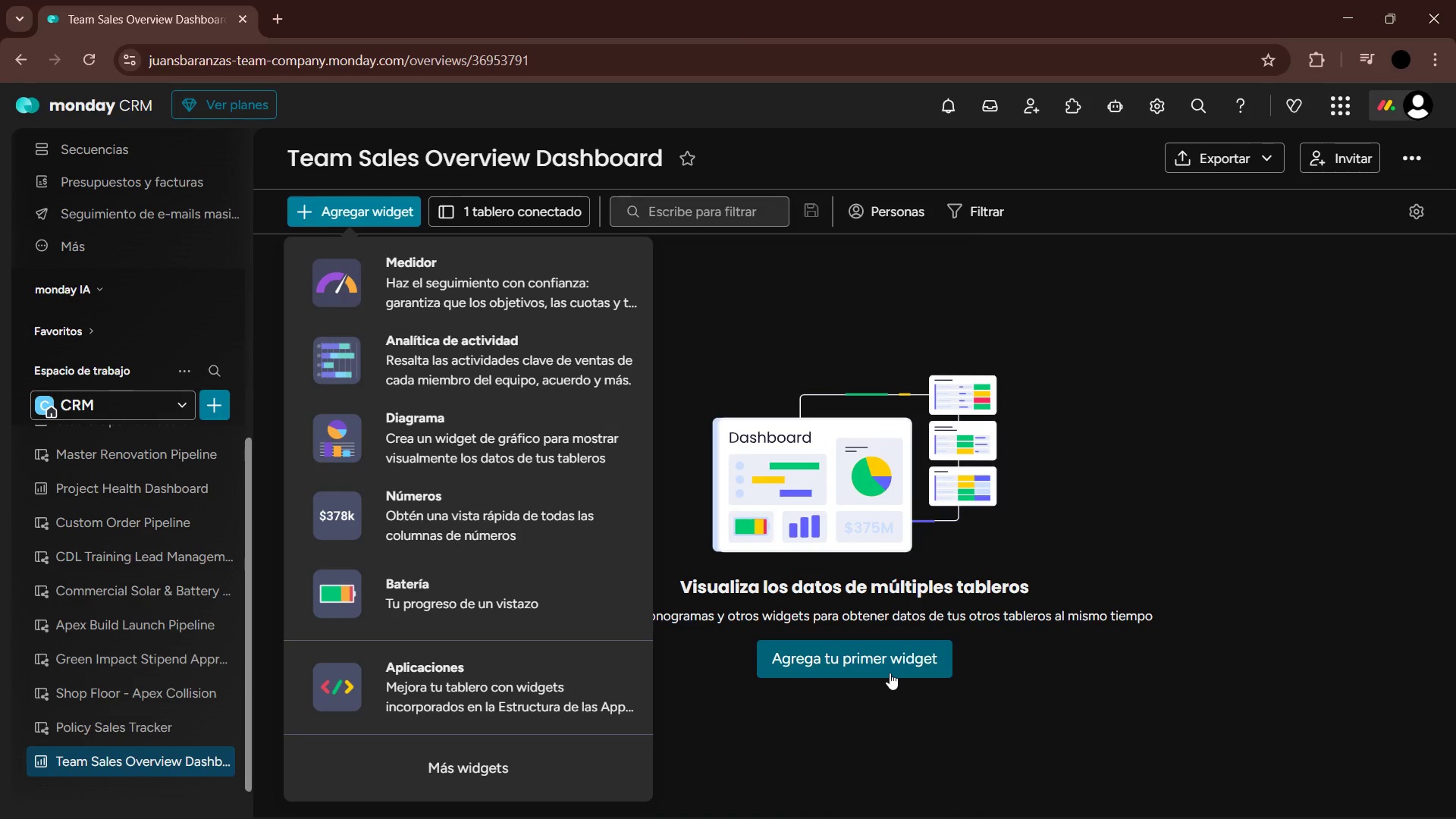 
left_click([464, 428])
 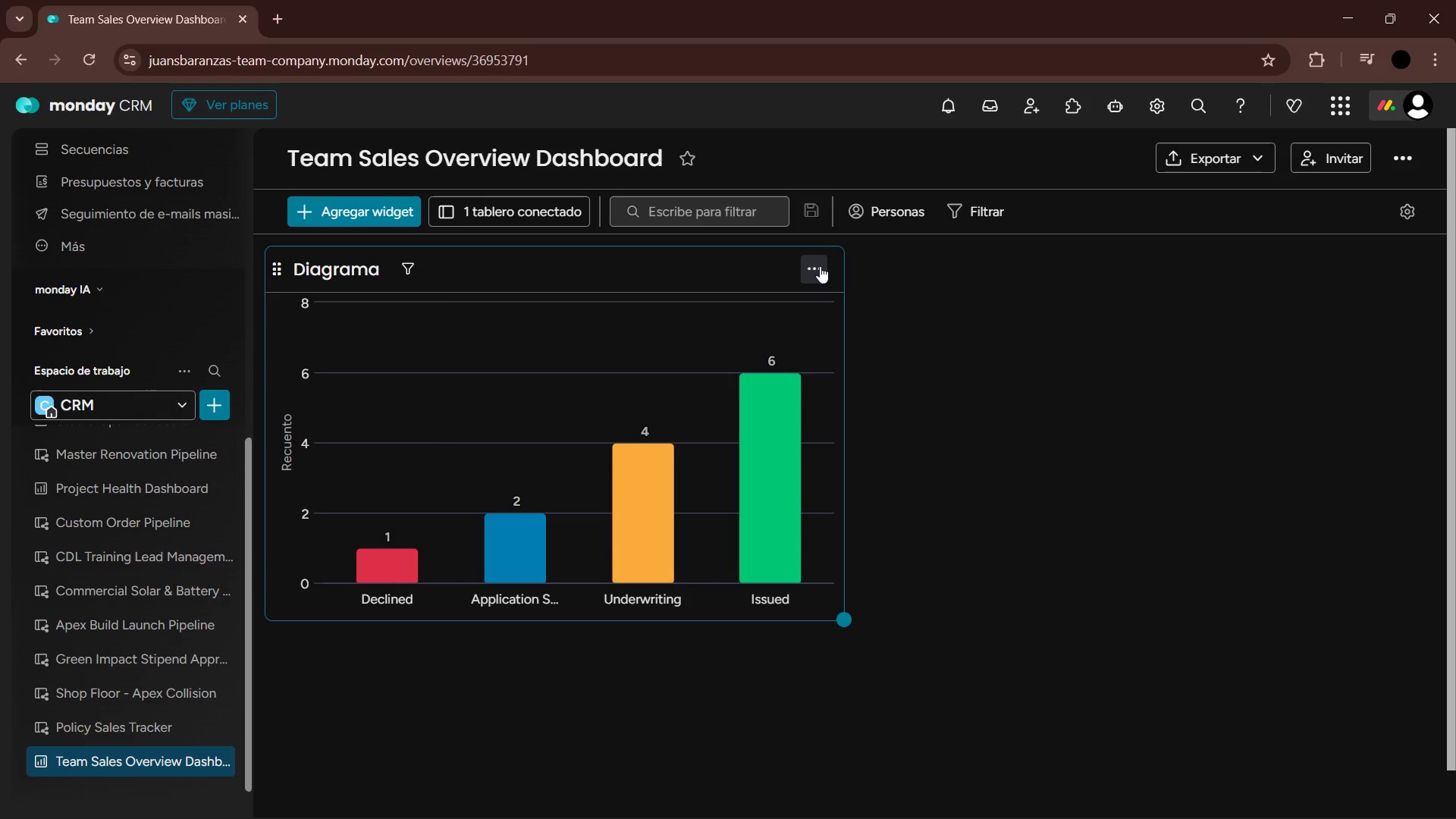 
left_click([892, 351])
 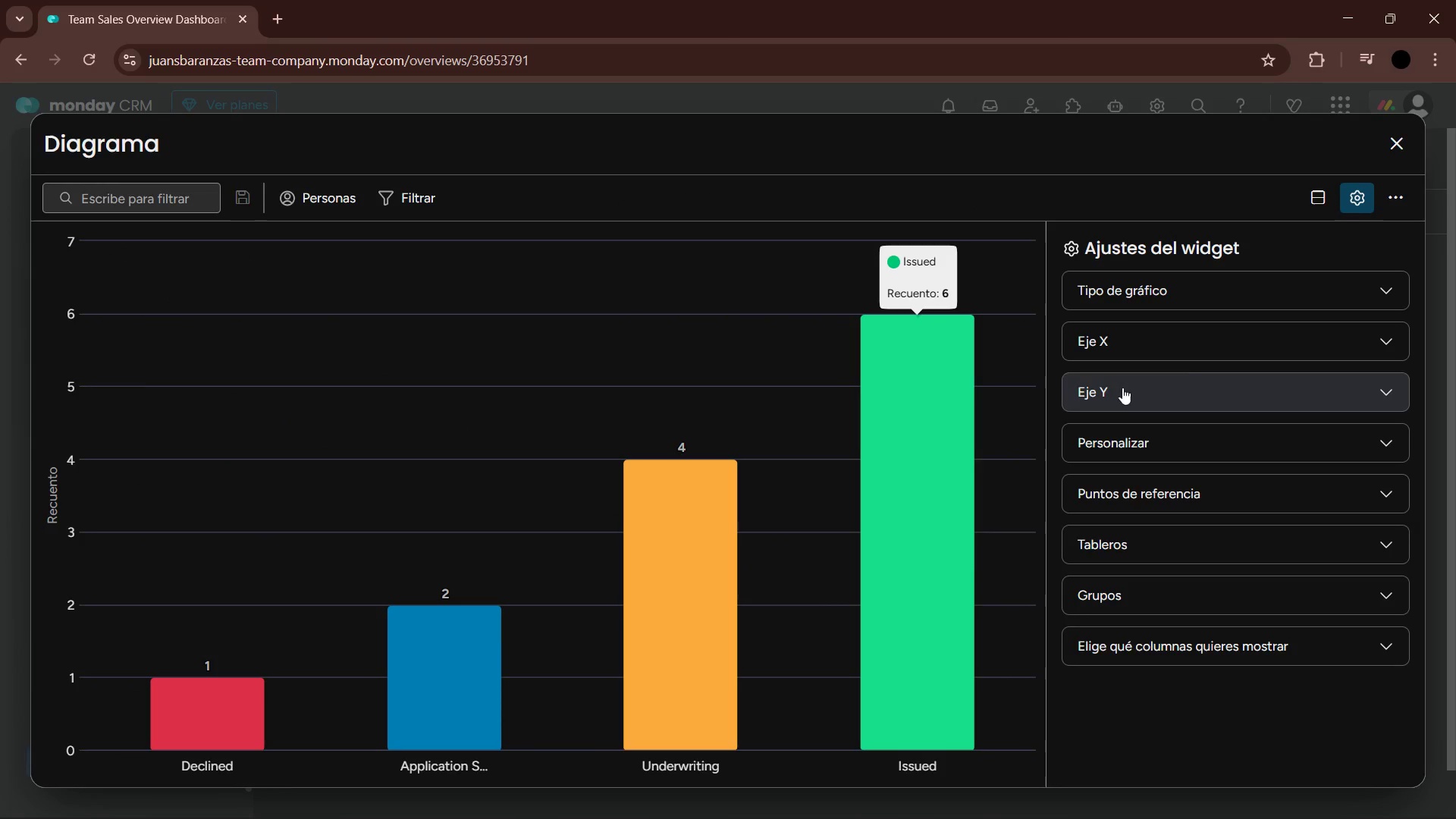 
wait(6.89)
 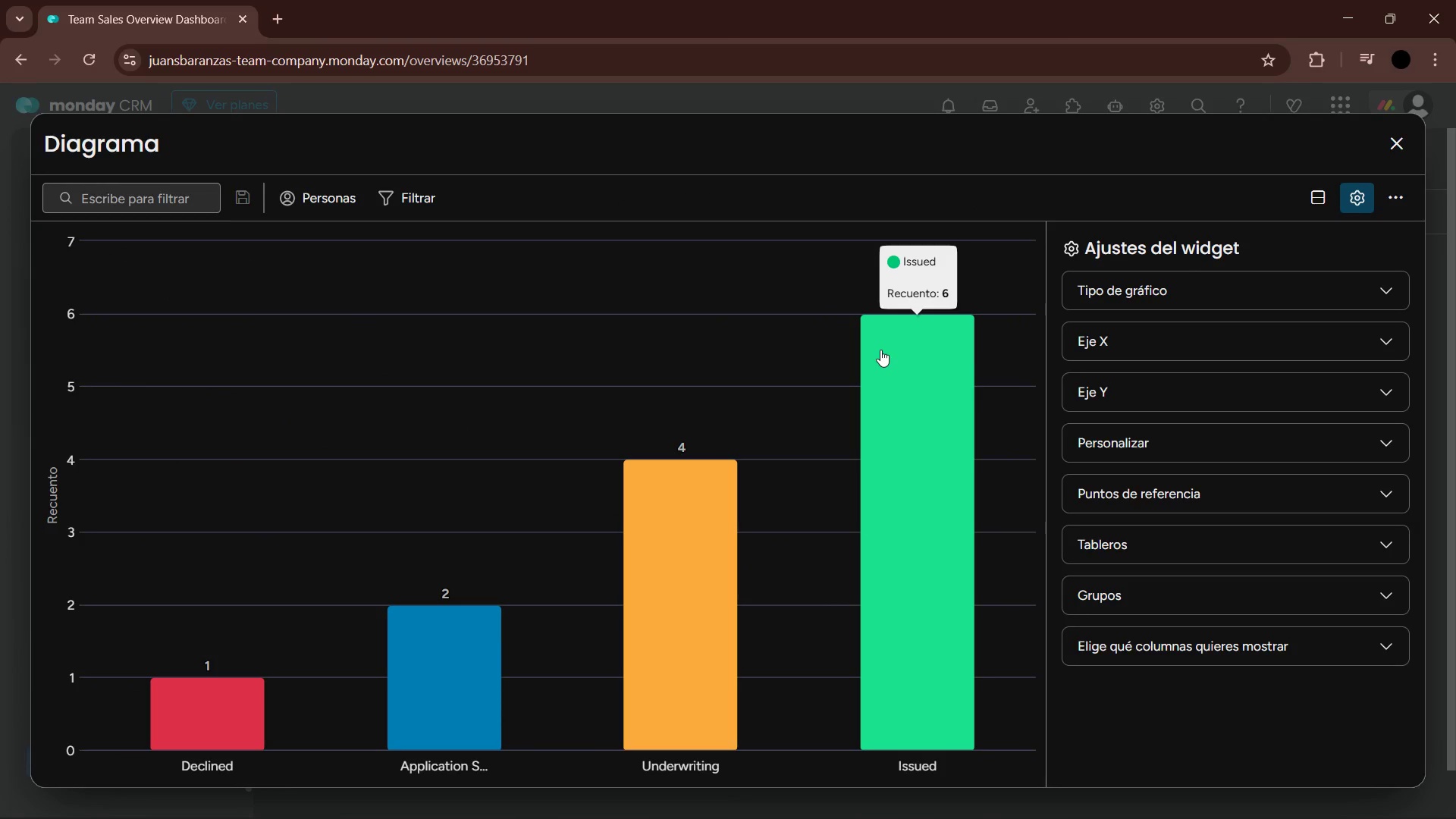 
left_click([1379, 500])
 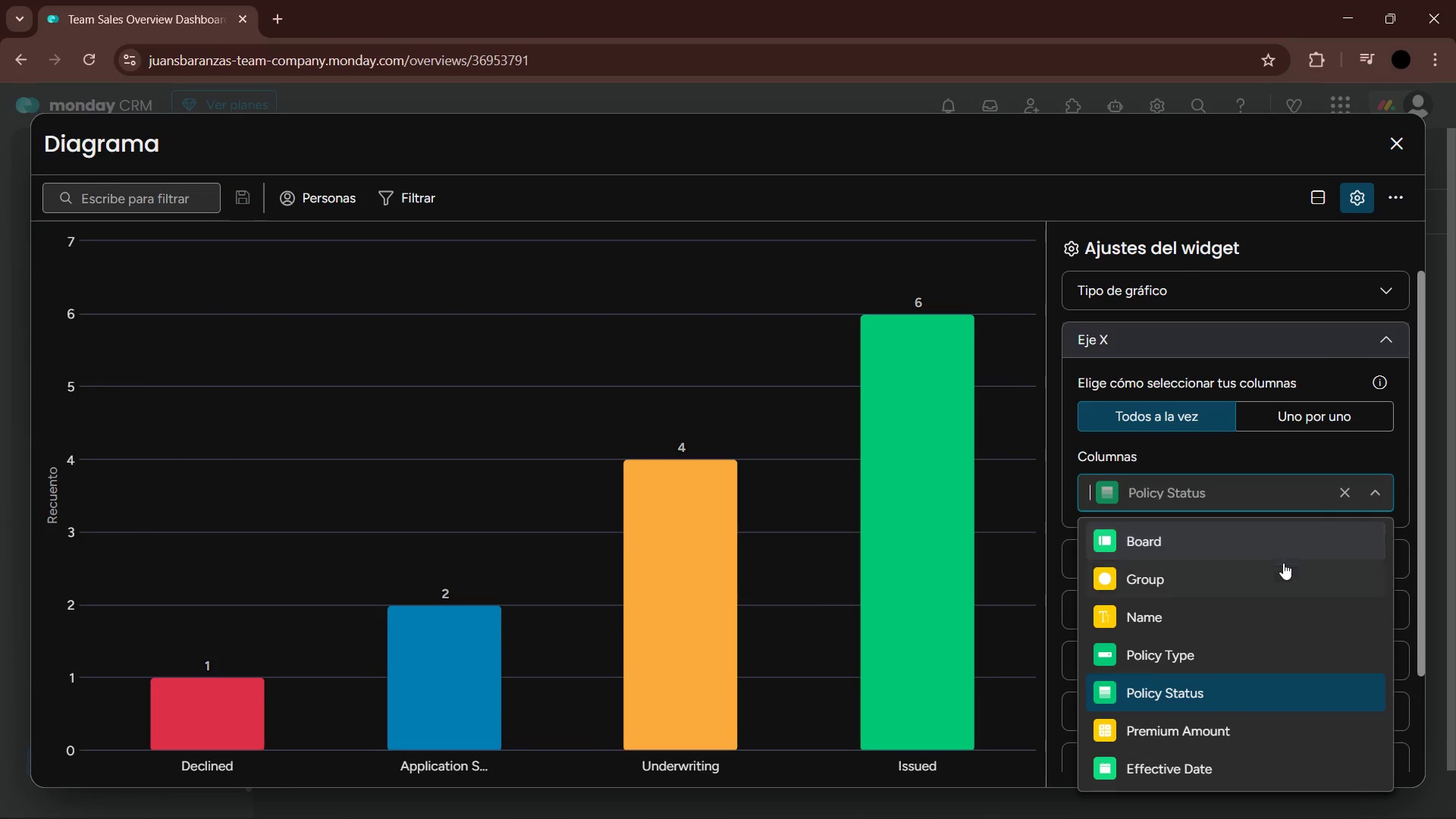 
scroll: coordinate [1241, 612], scroll_direction: down, amount: 4.0
 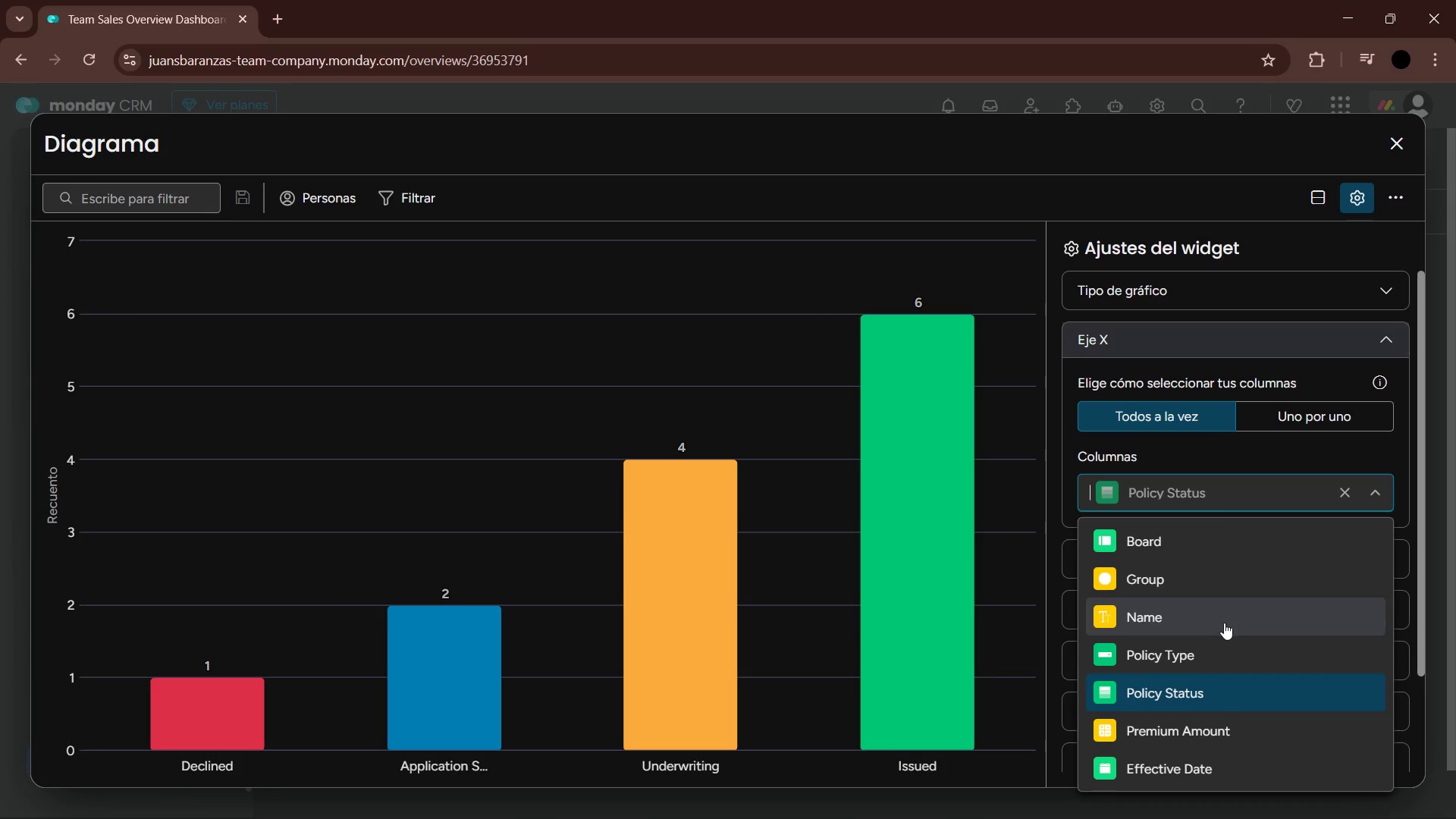 
left_click([1224, 623])
 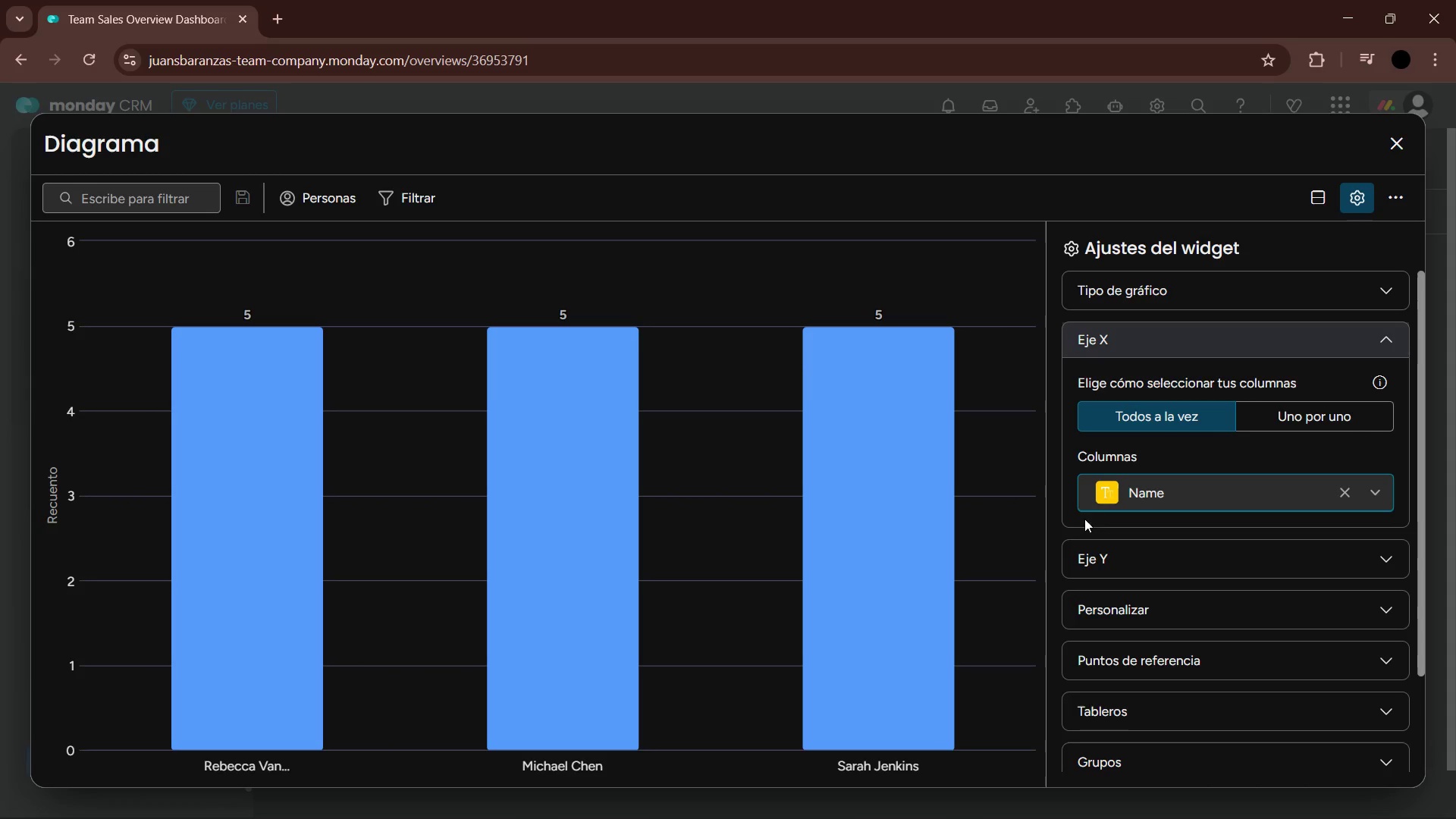 
mouse_move([1102, 418])
 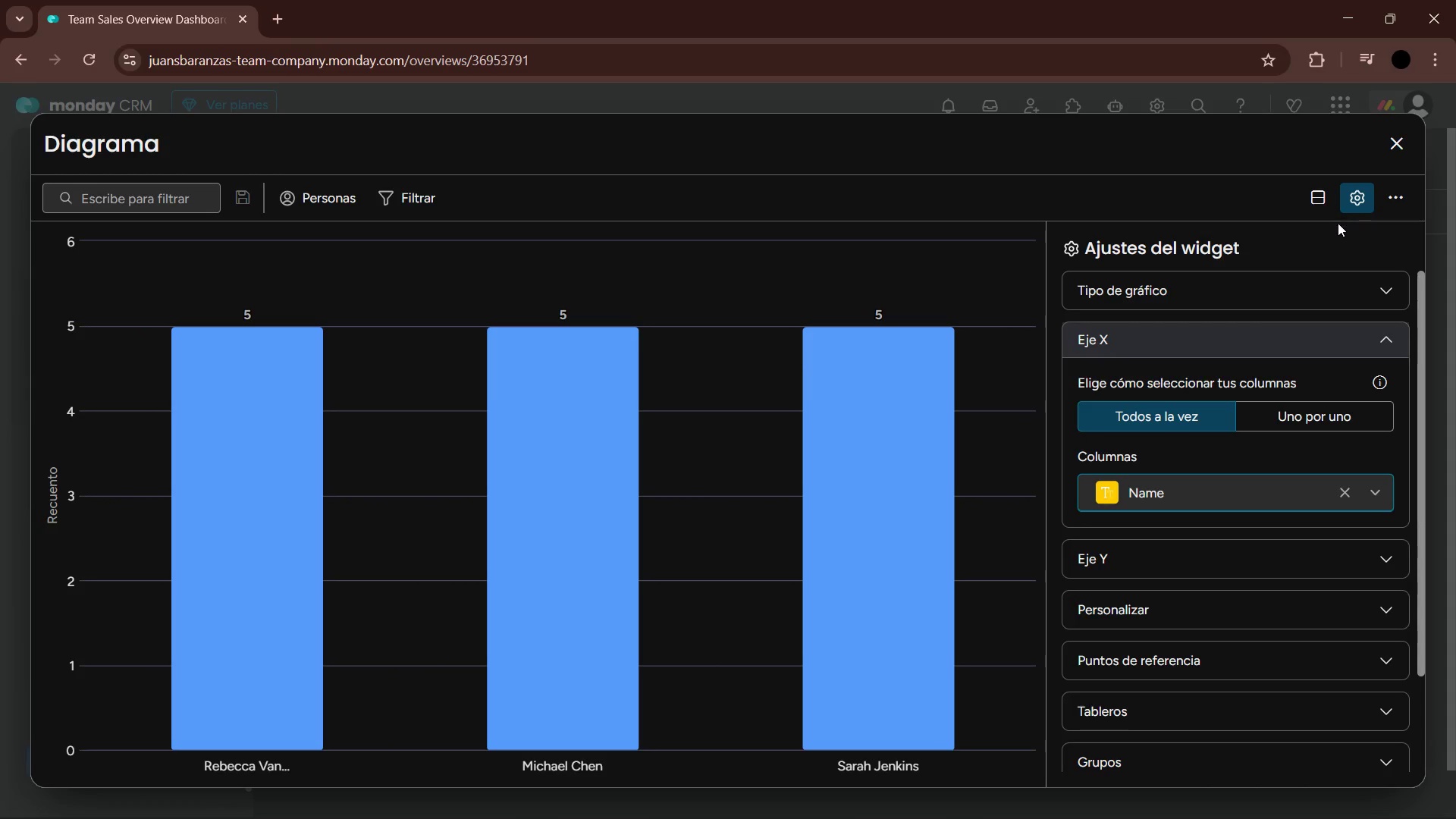 
left_click([1394, 157])
 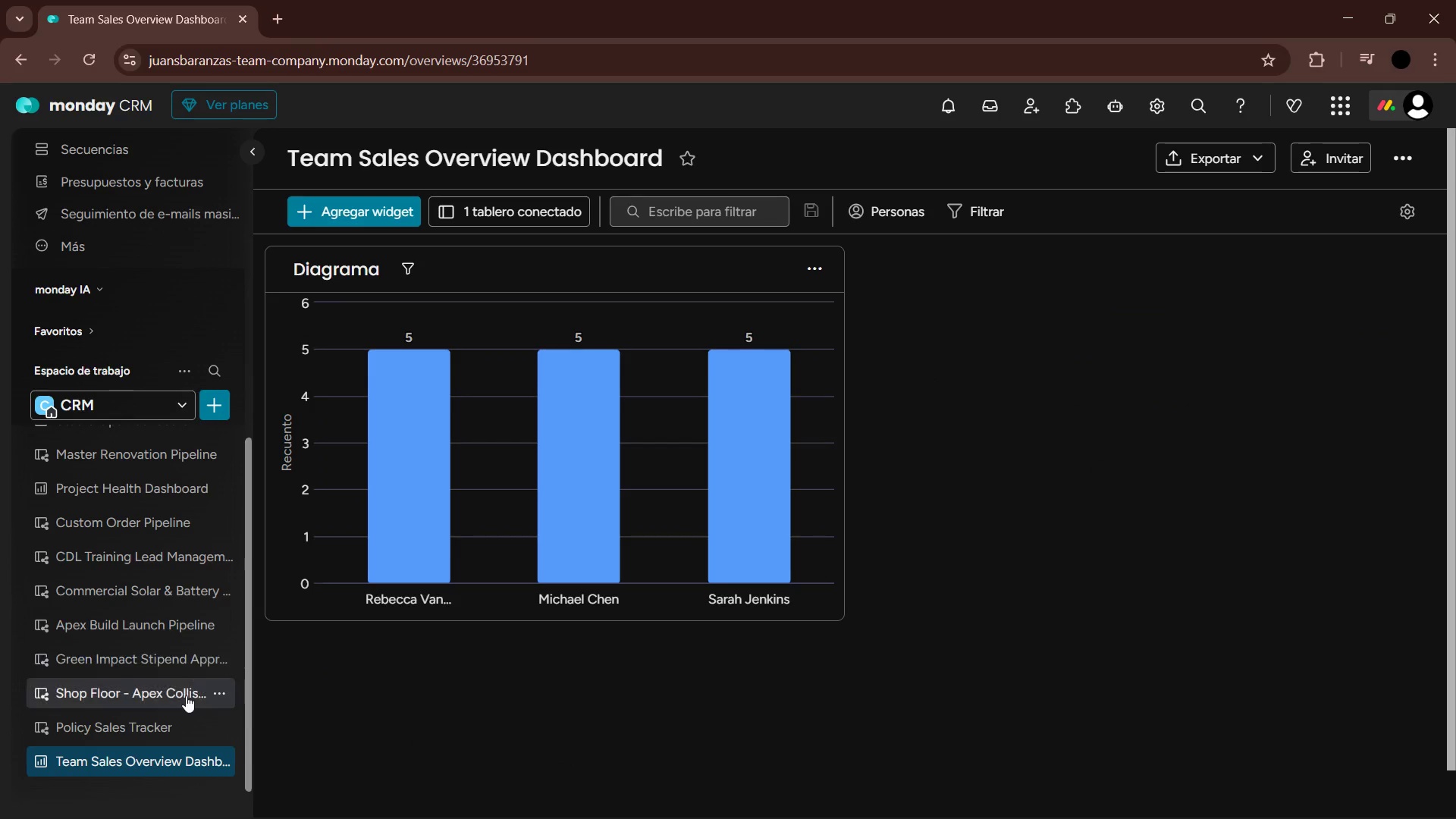 
left_click([172, 729])
 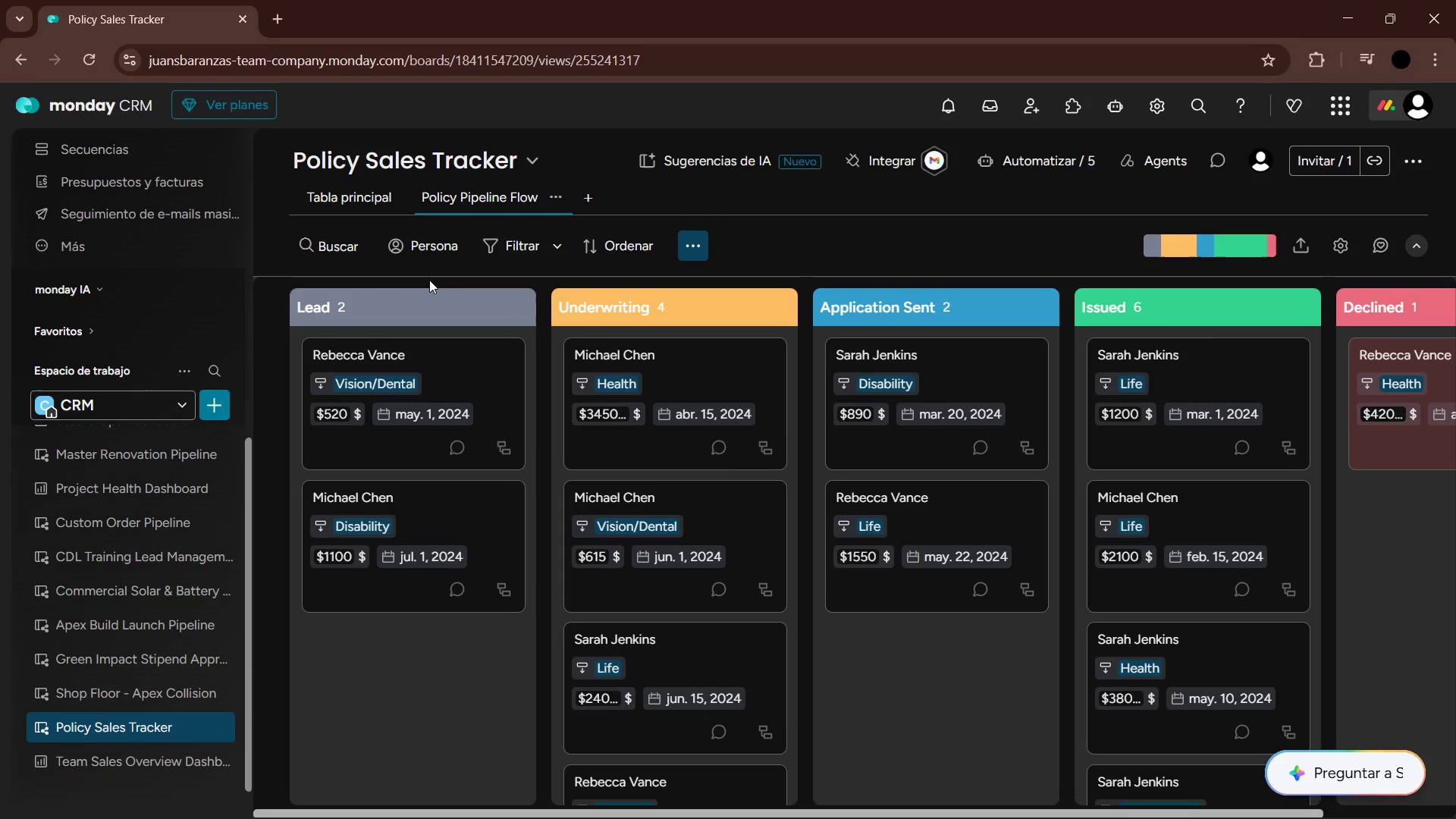 
left_click([350, 204])
 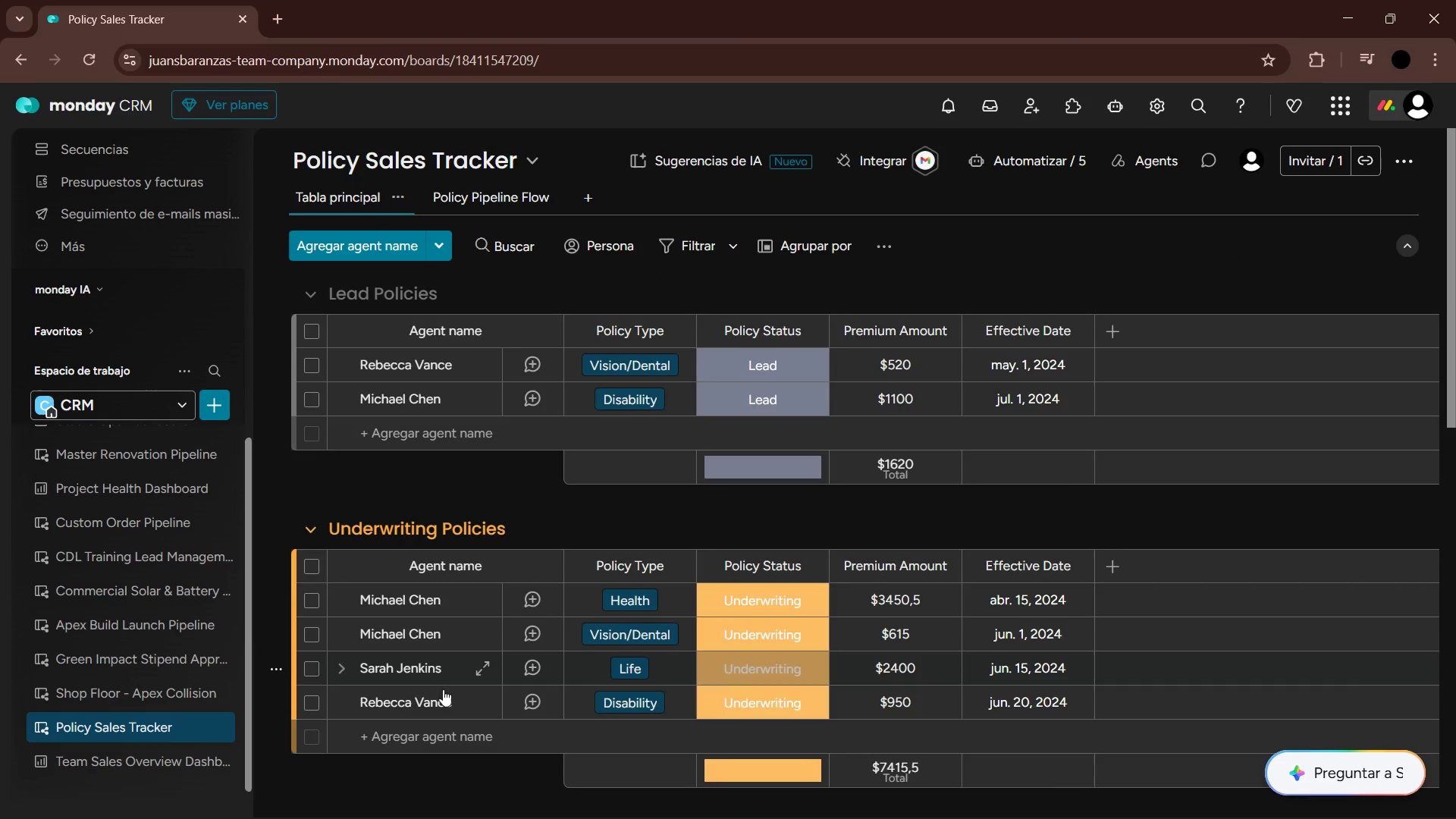 
scroll: coordinate [440, 437], scroll_direction: up, amount: 4.0
 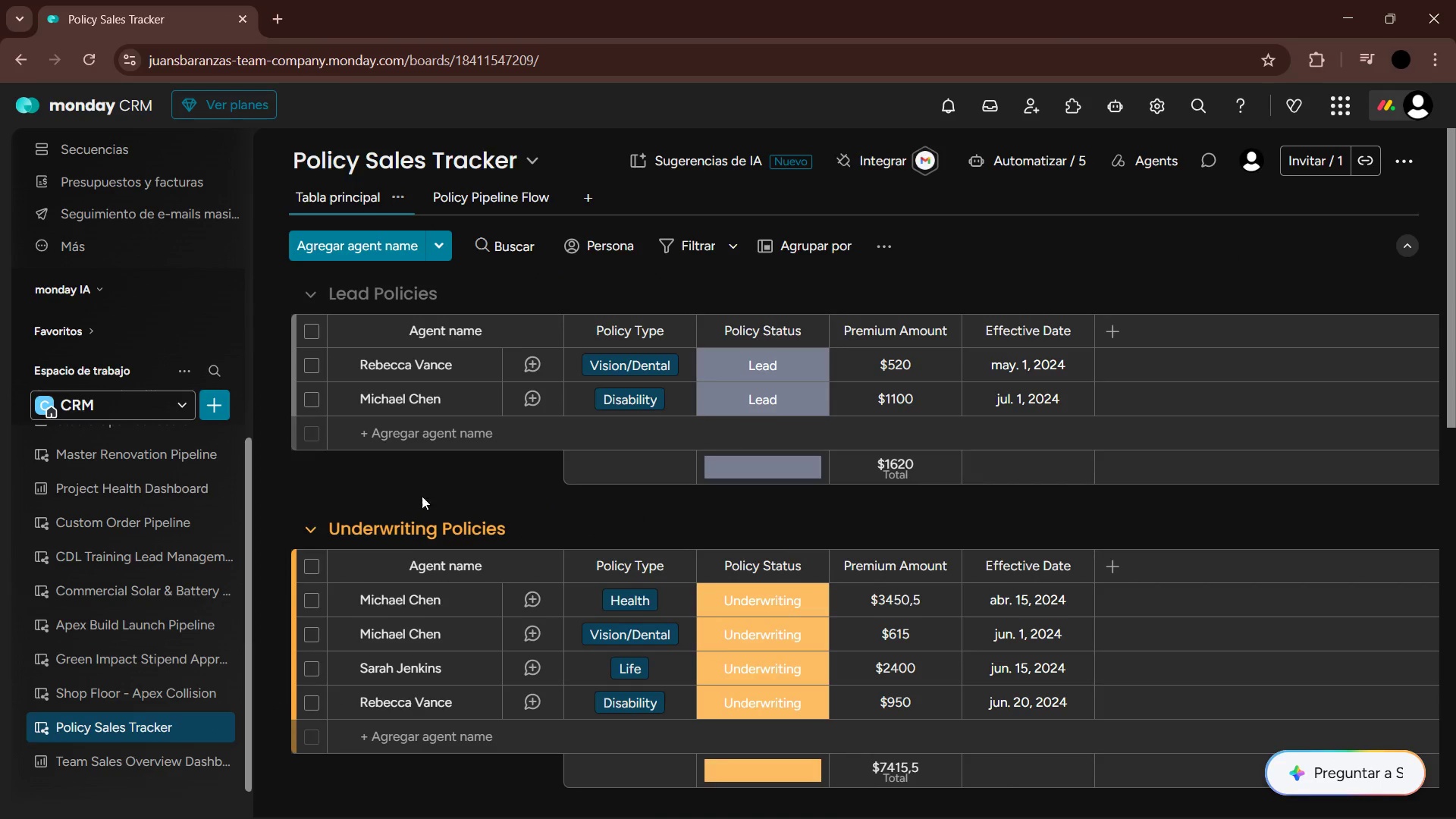 
scroll: coordinate [395, 522], scroll_direction: down, amount: 6.0
 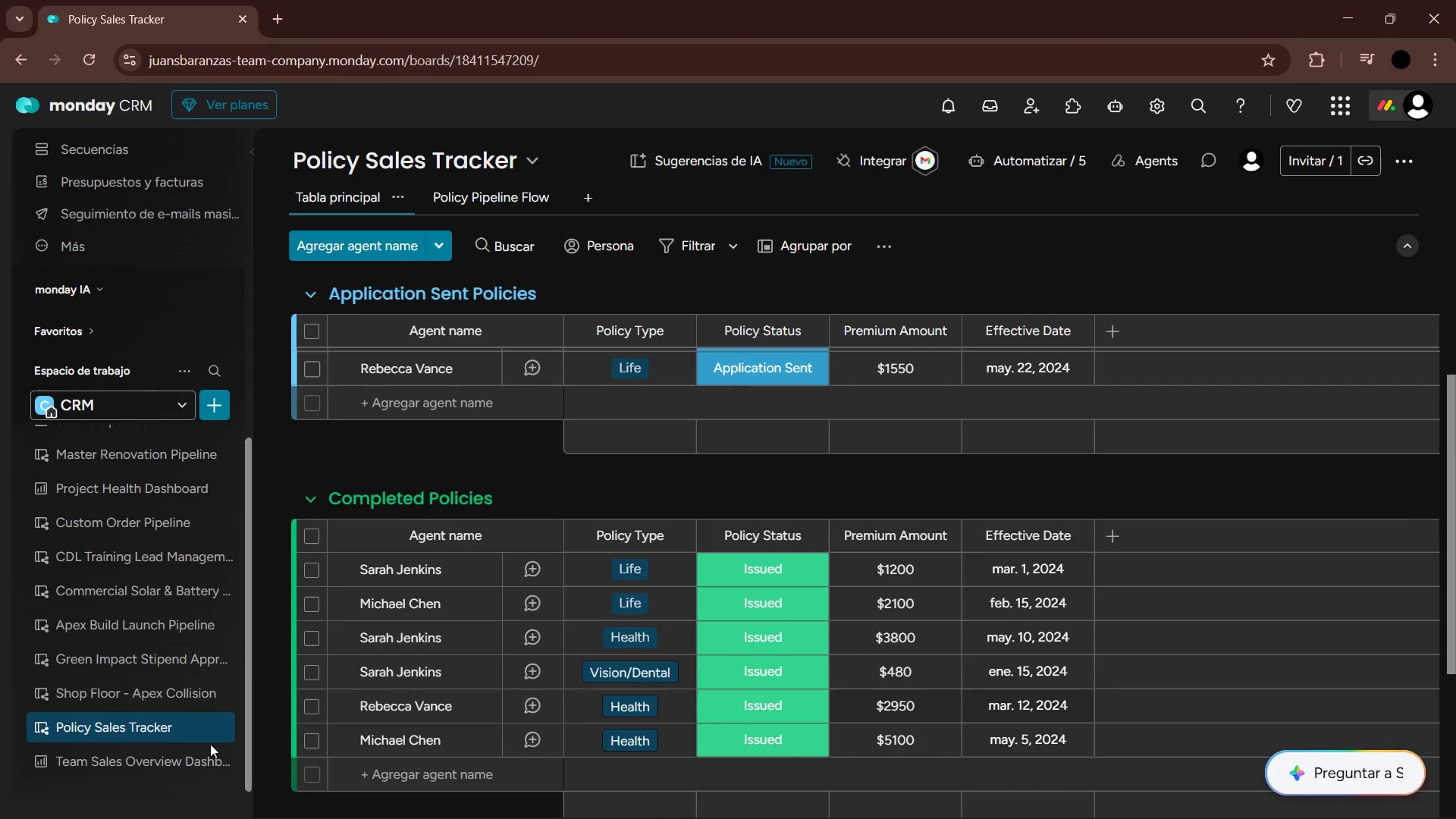 
left_click([189, 761])
 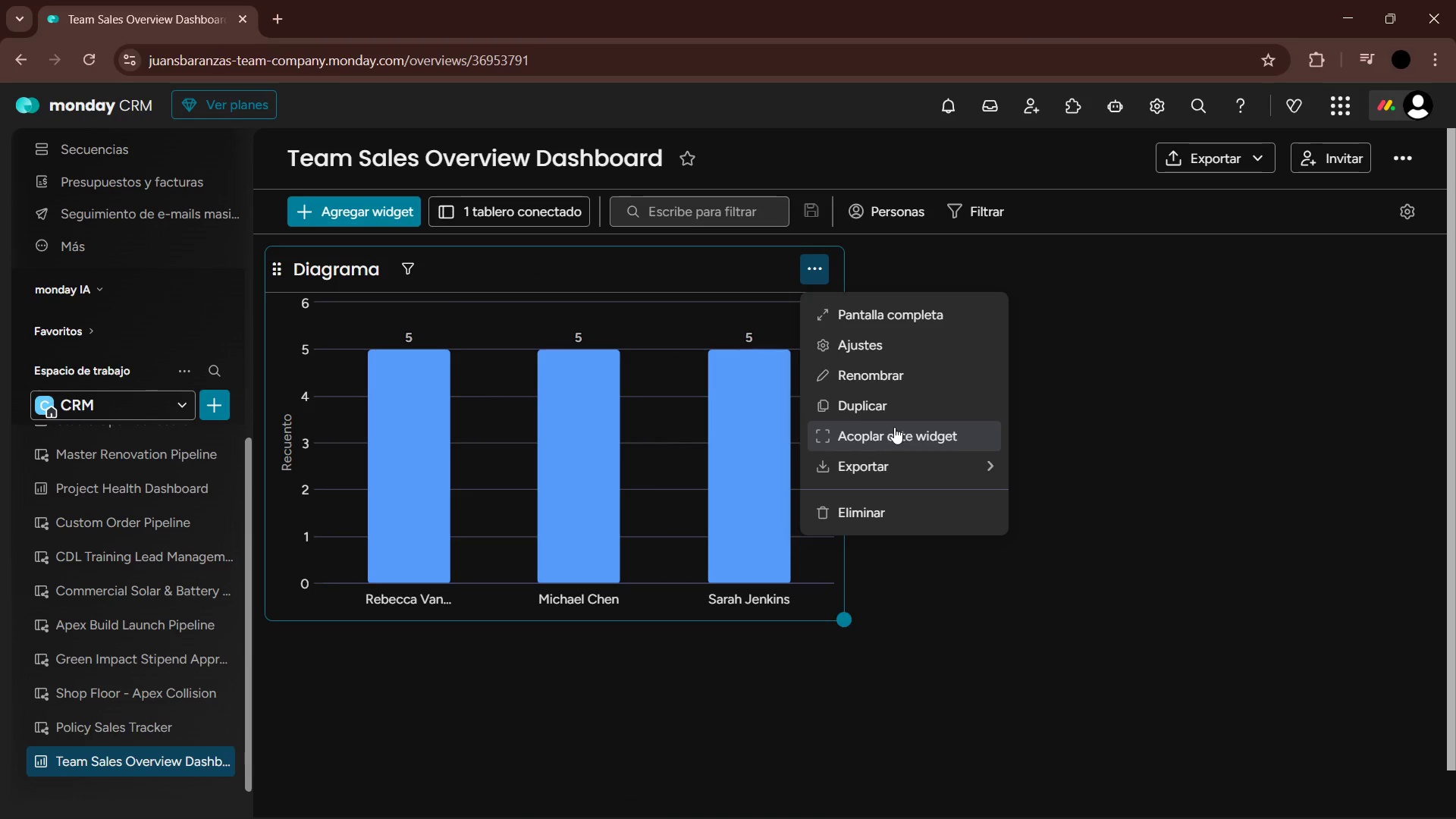 
left_click([886, 352])
 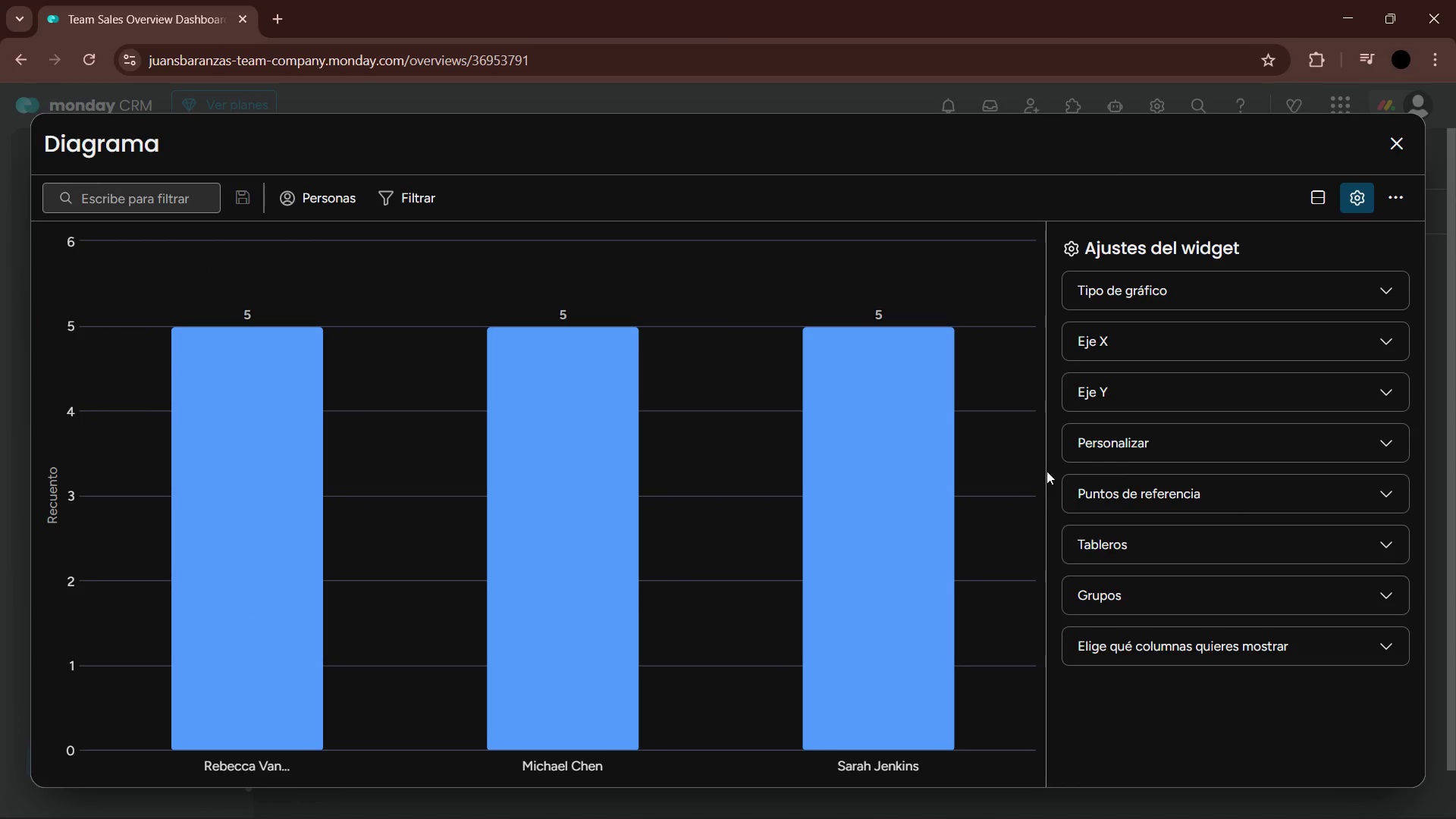 
wait(6.05)
 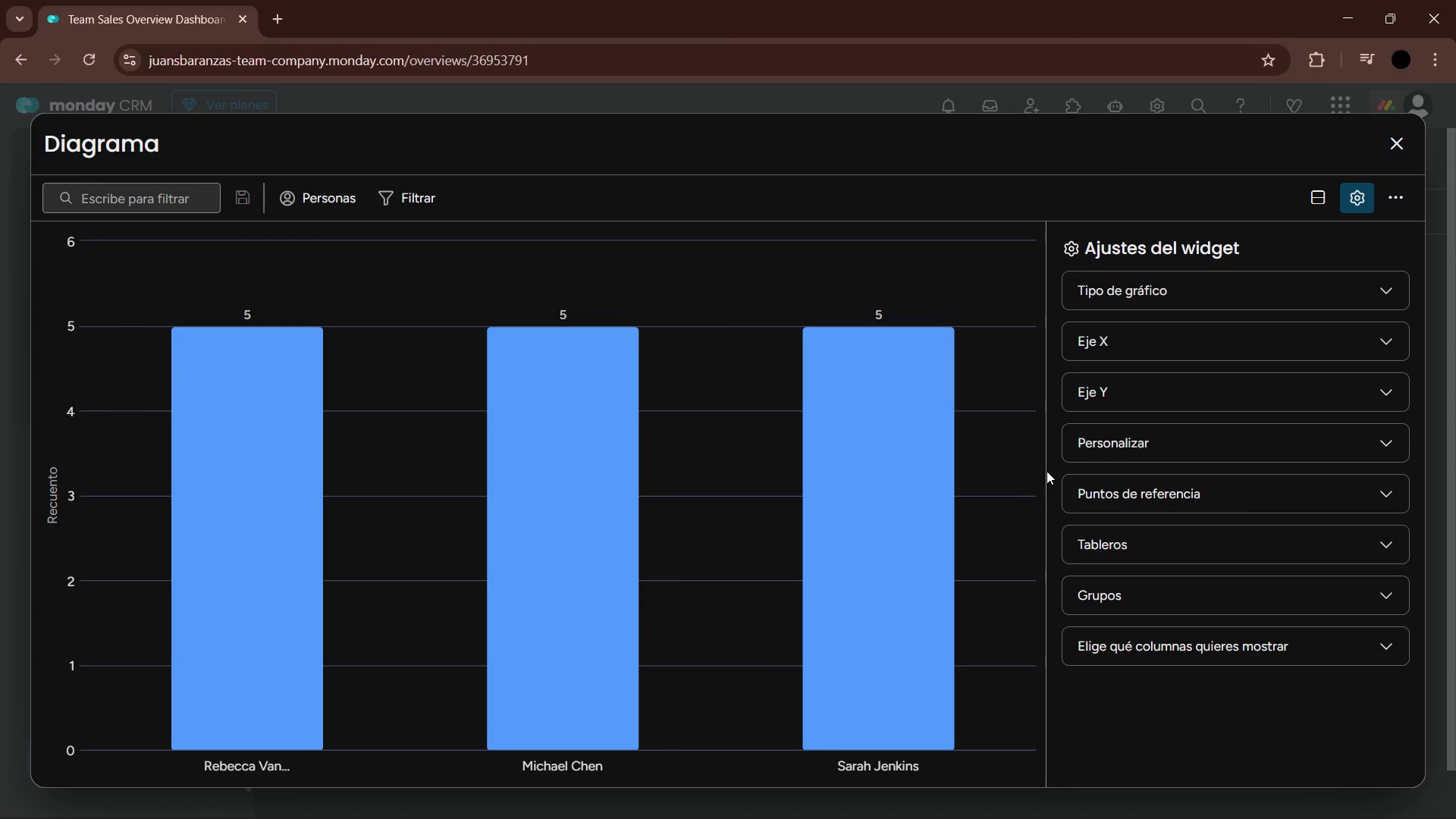 
left_click([1226, 390])
 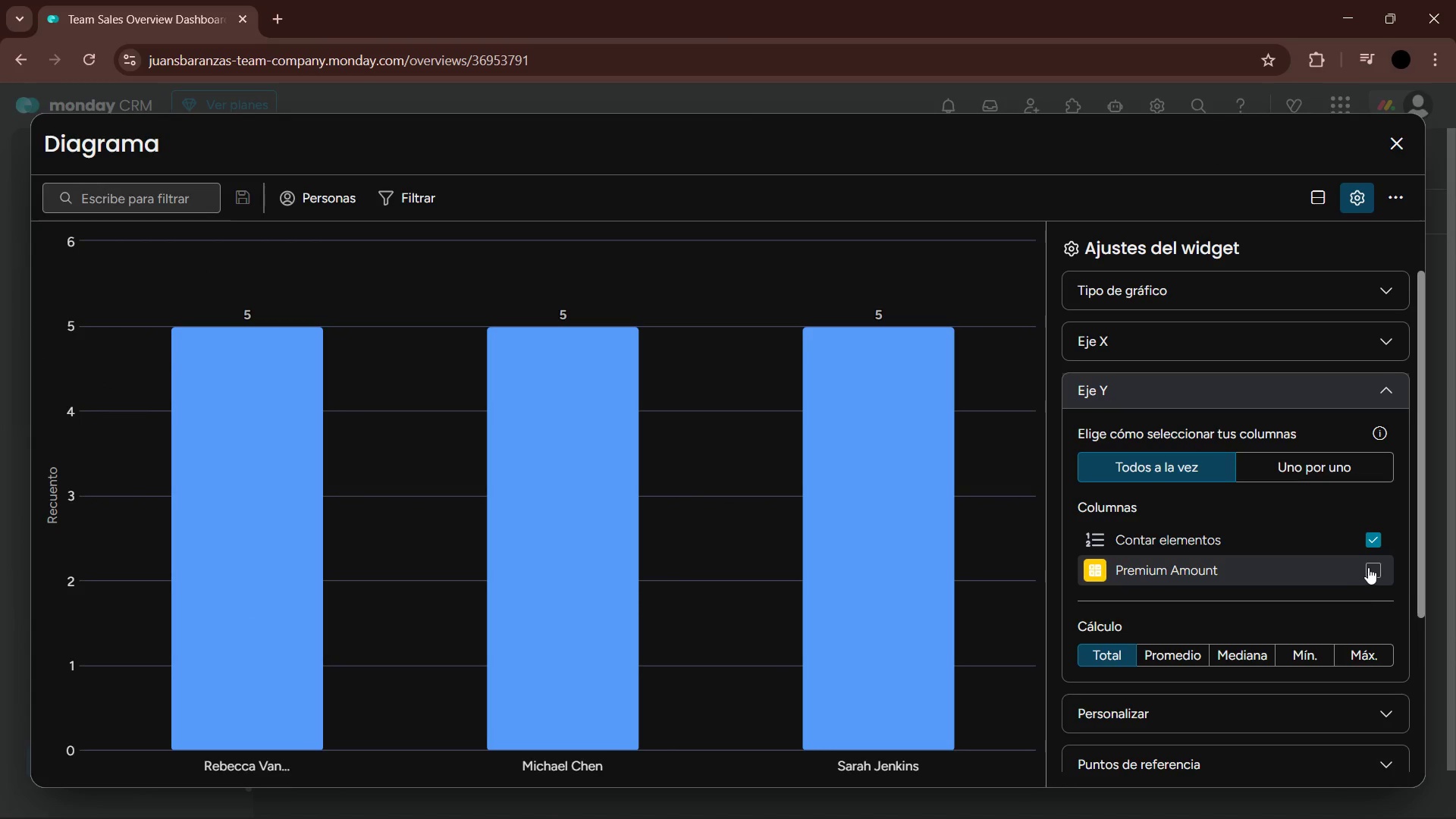 
left_click([1372, 567])
 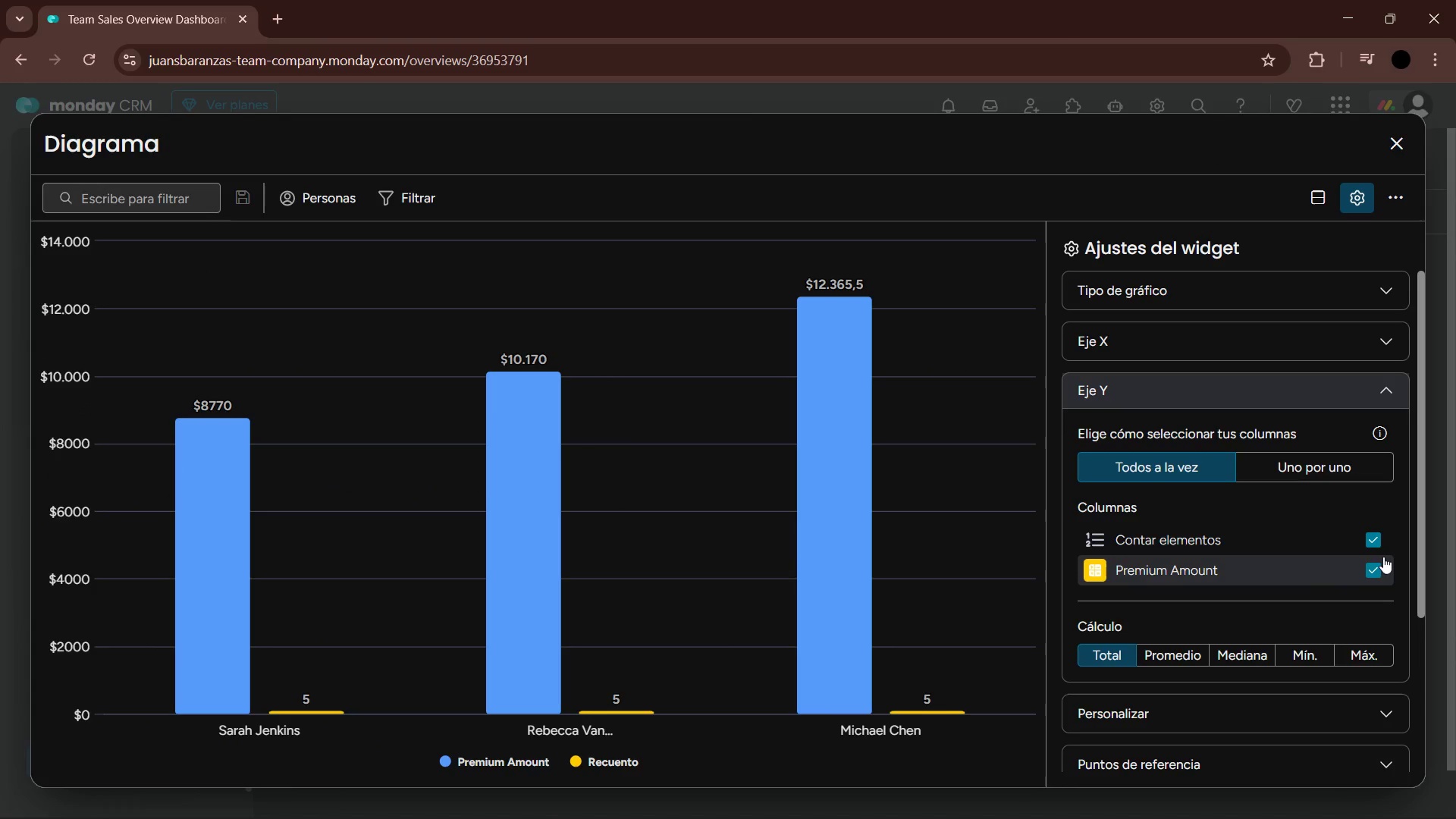 
left_click([1380, 541])
 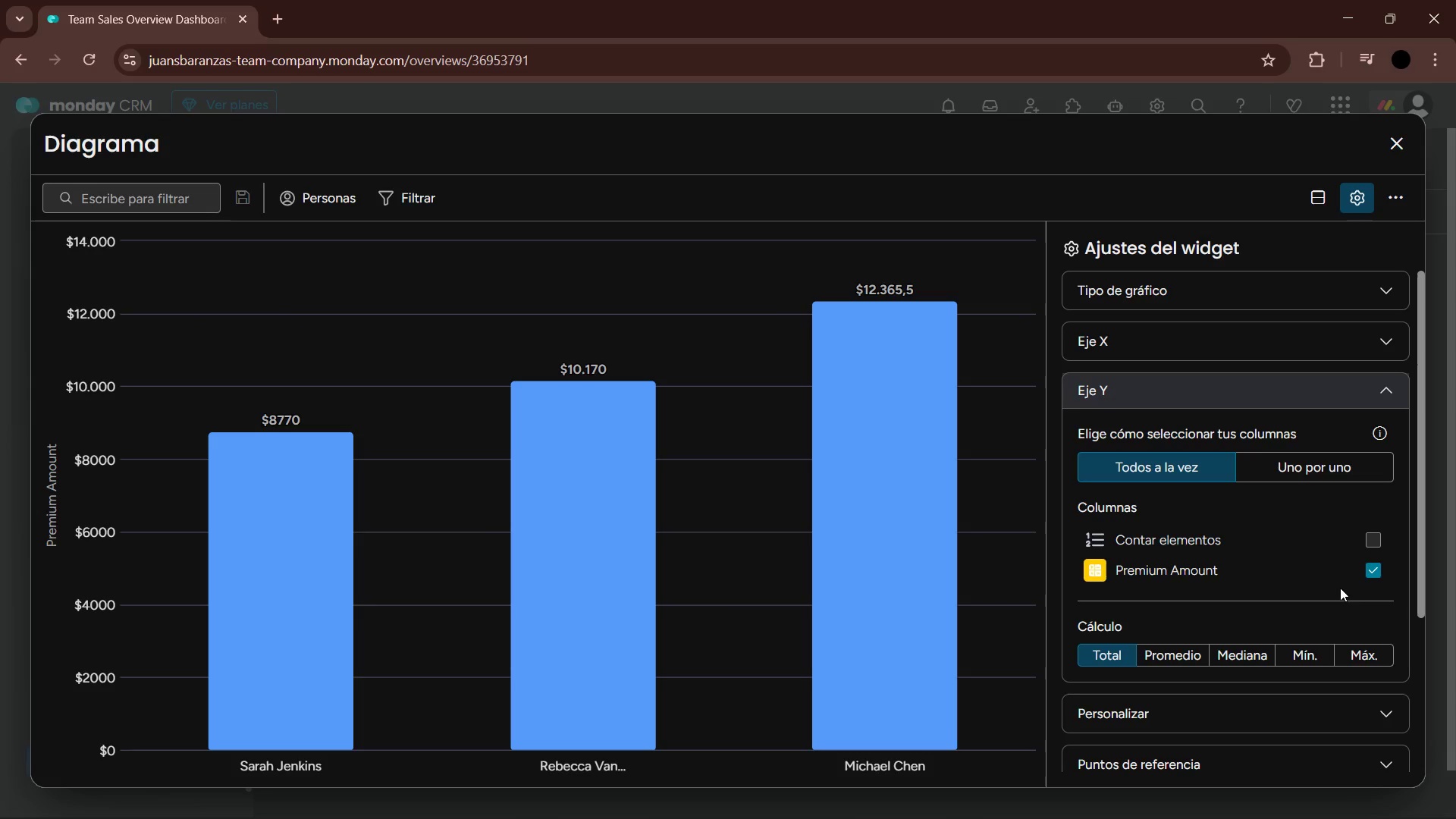 
scroll: coordinate [1240, 592], scroll_direction: down, amount: 2.0
 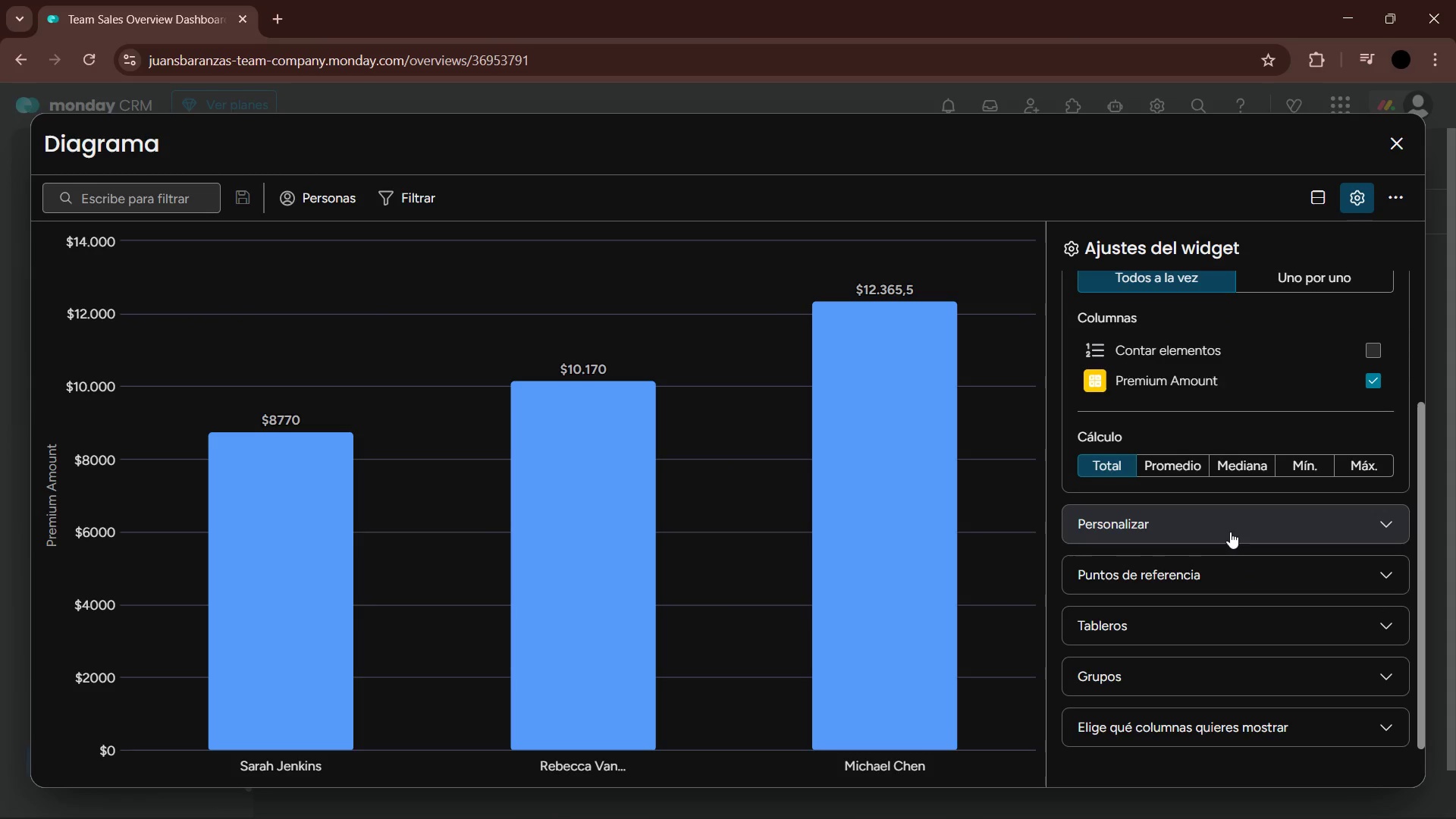 
left_click([1229, 529])
 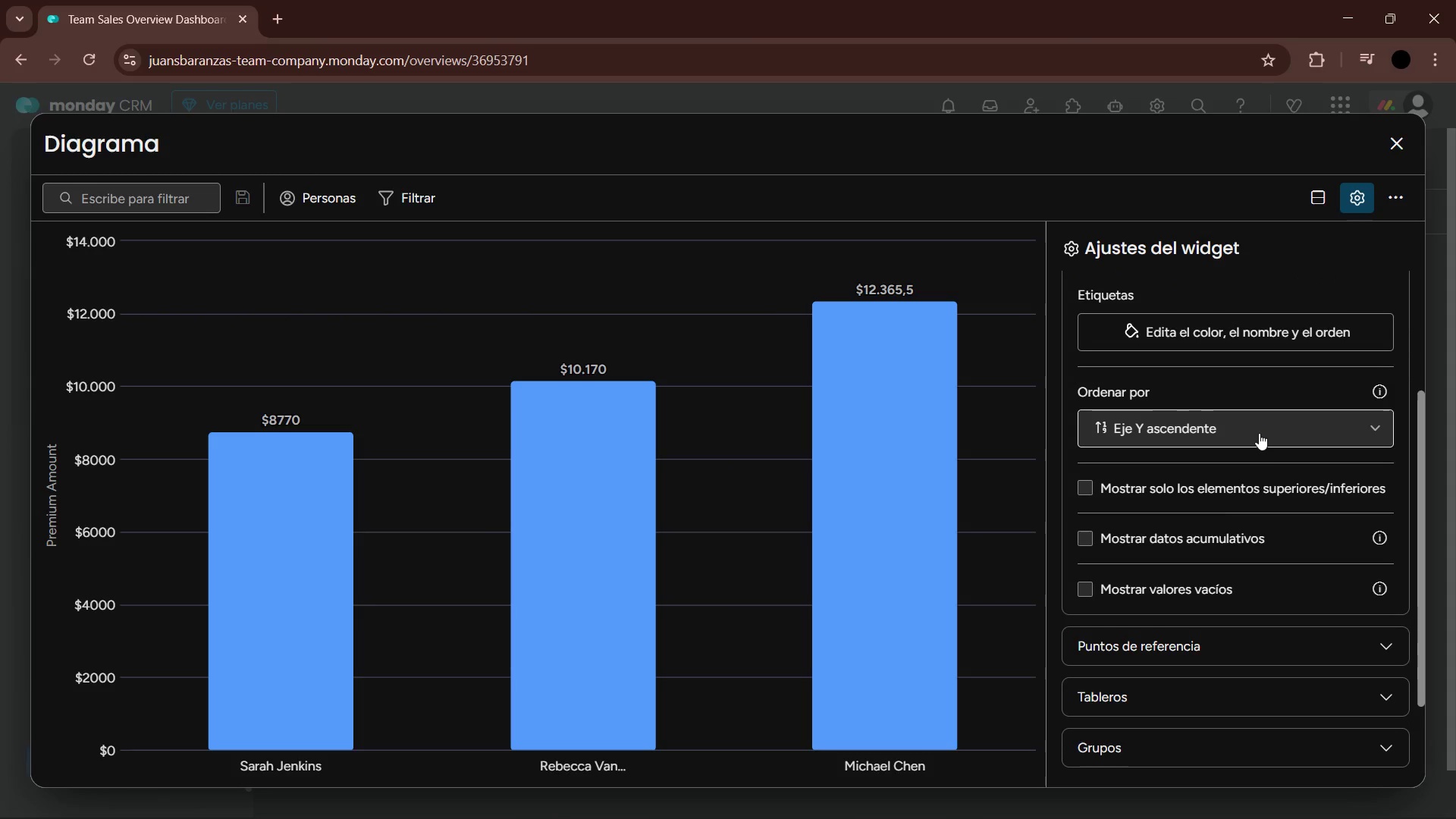 
left_click([1259, 433])
 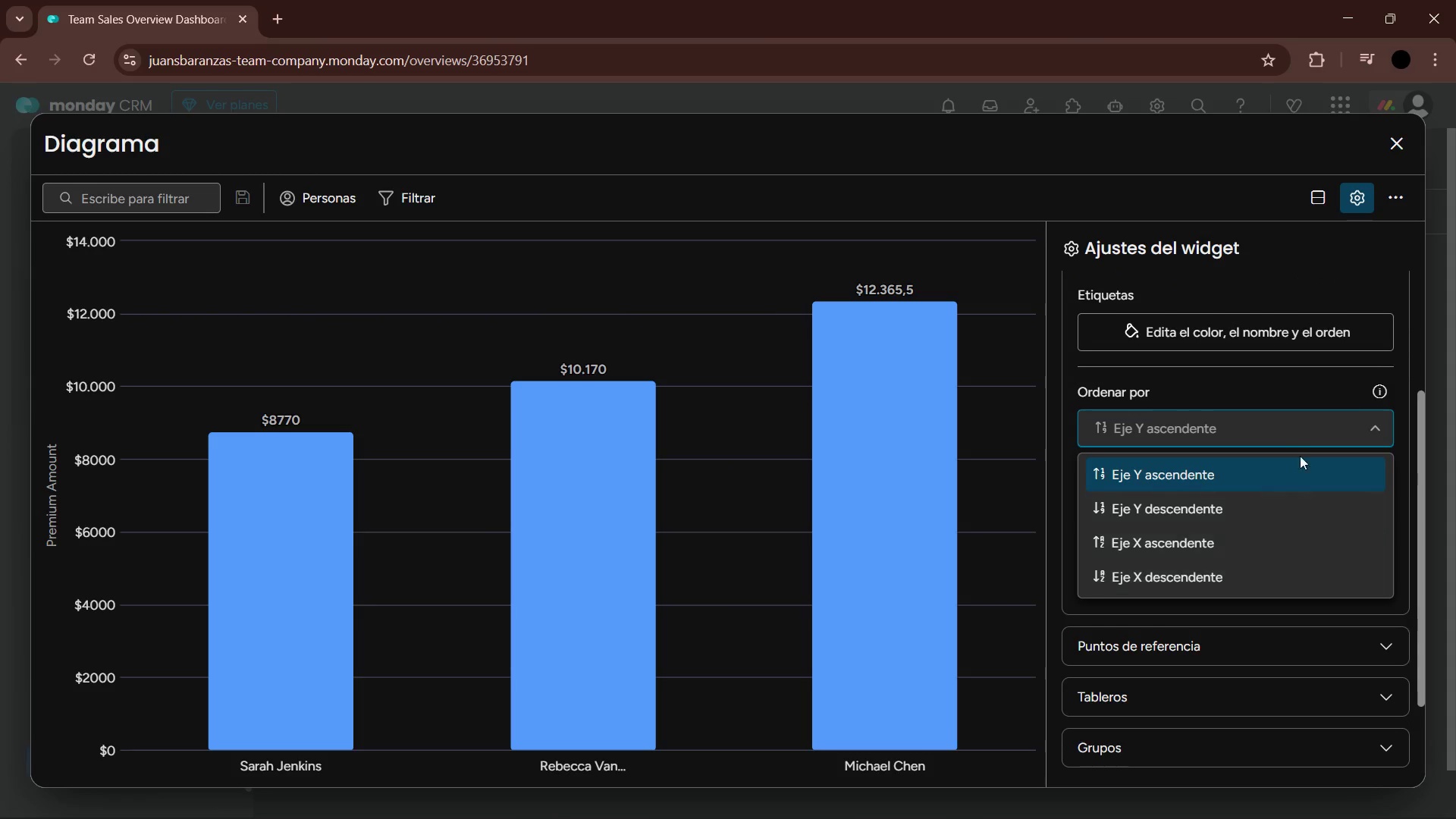 
left_click([1304, 434])
 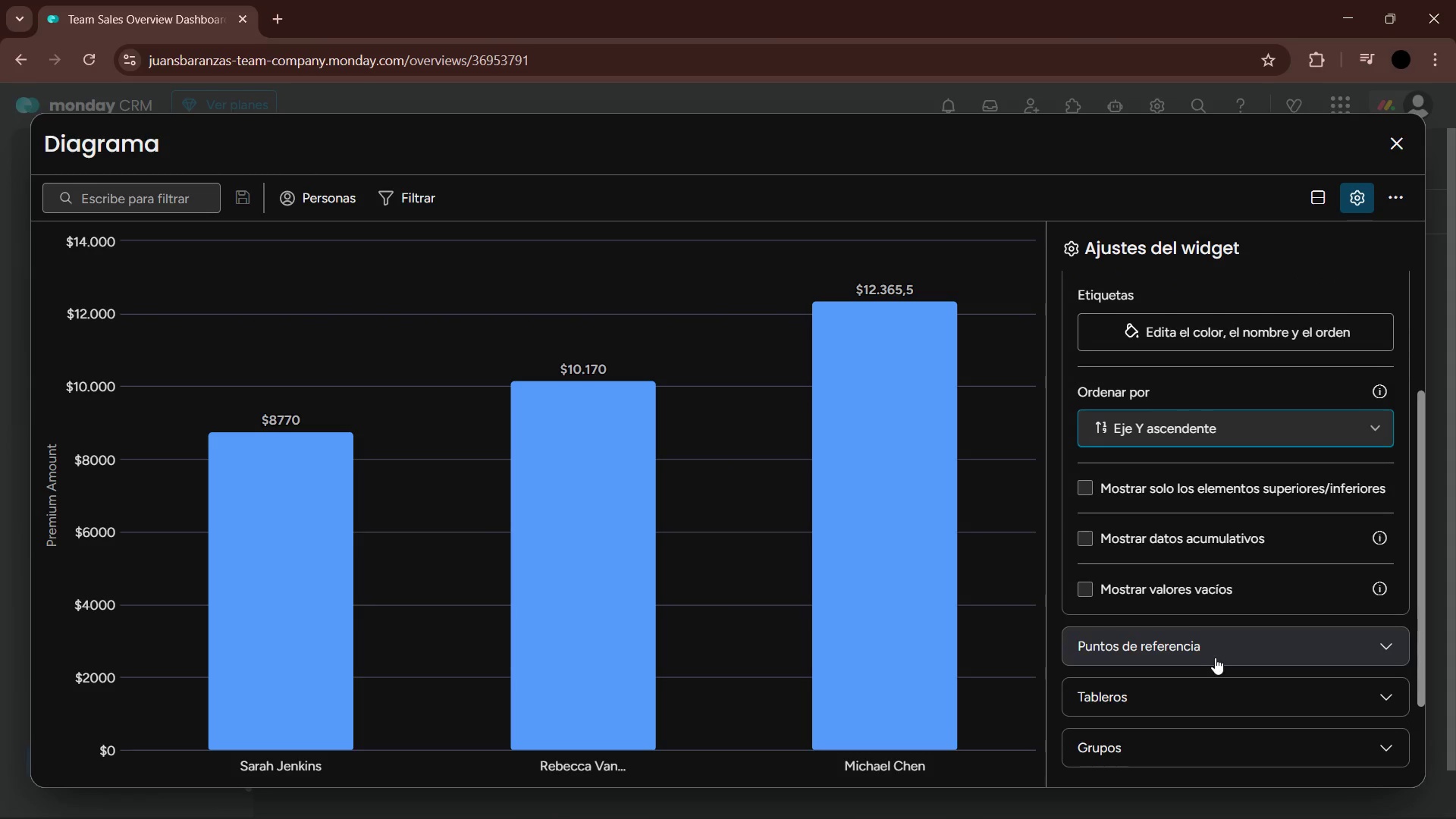 
scroll: coordinate [1209, 644], scroll_direction: down, amount: 3.0
 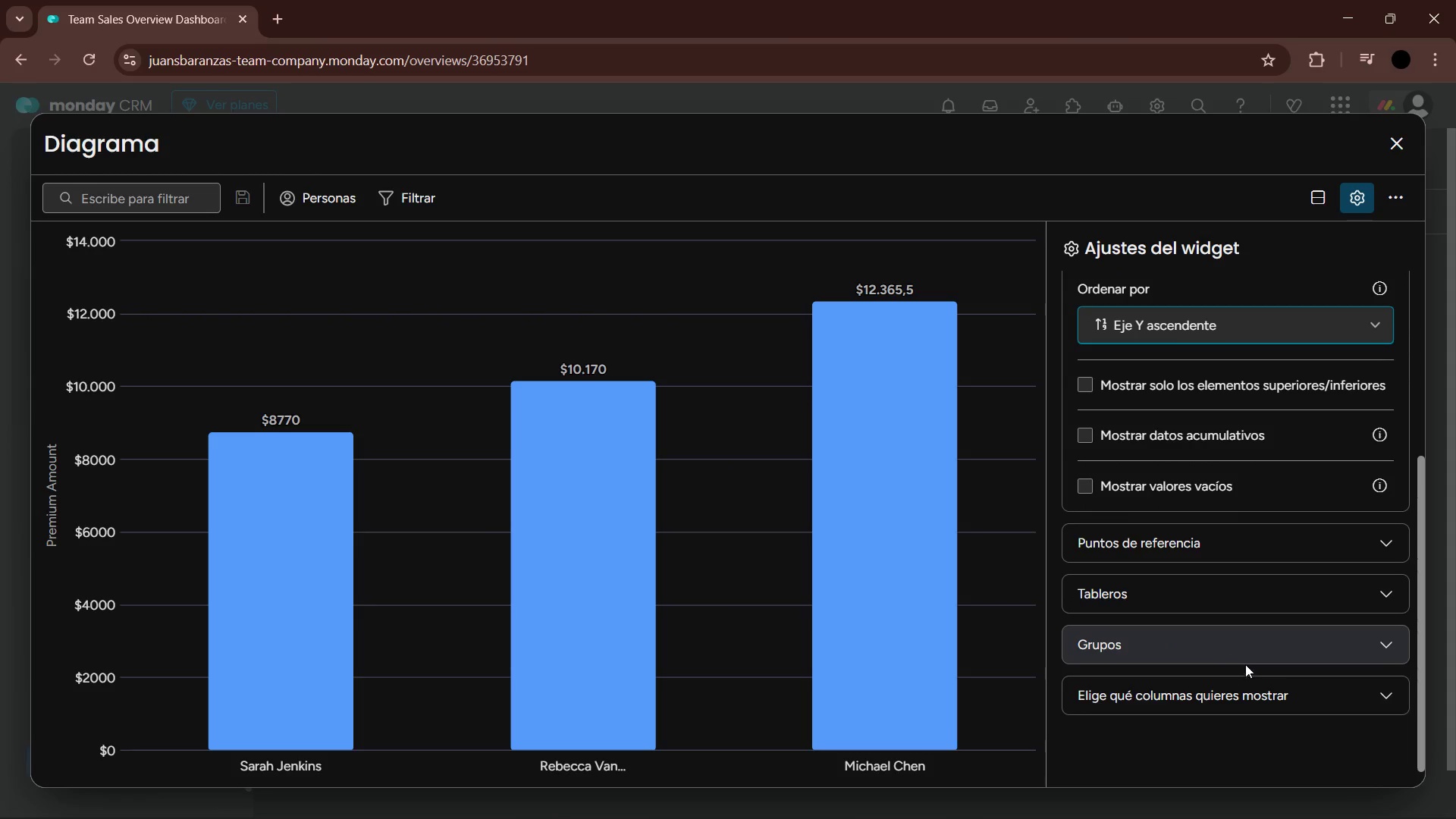 
scroll: coordinate [1239, 635], scroll_direction: up, amount: 9.0
 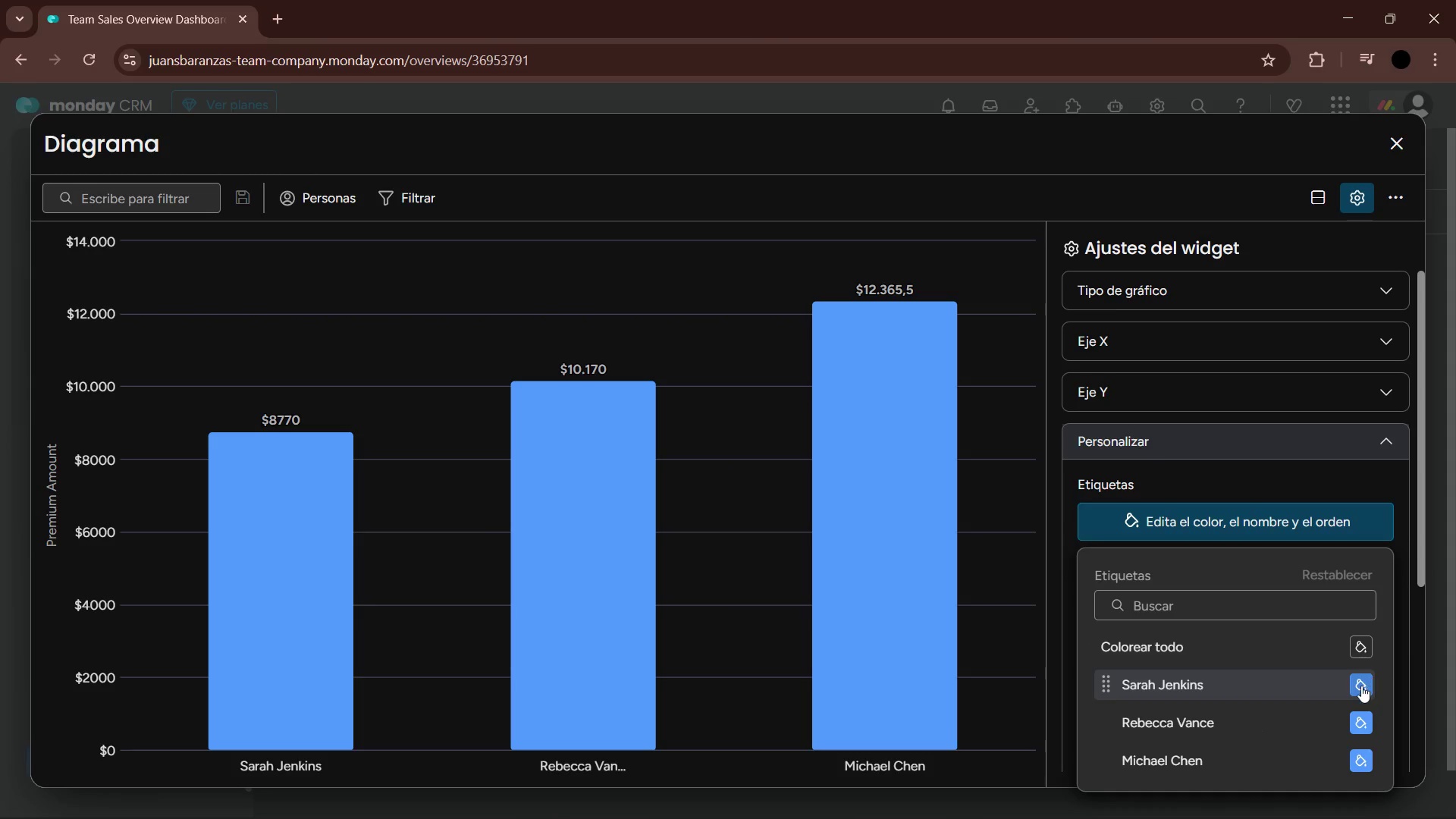 
left_click([1357, 682])
 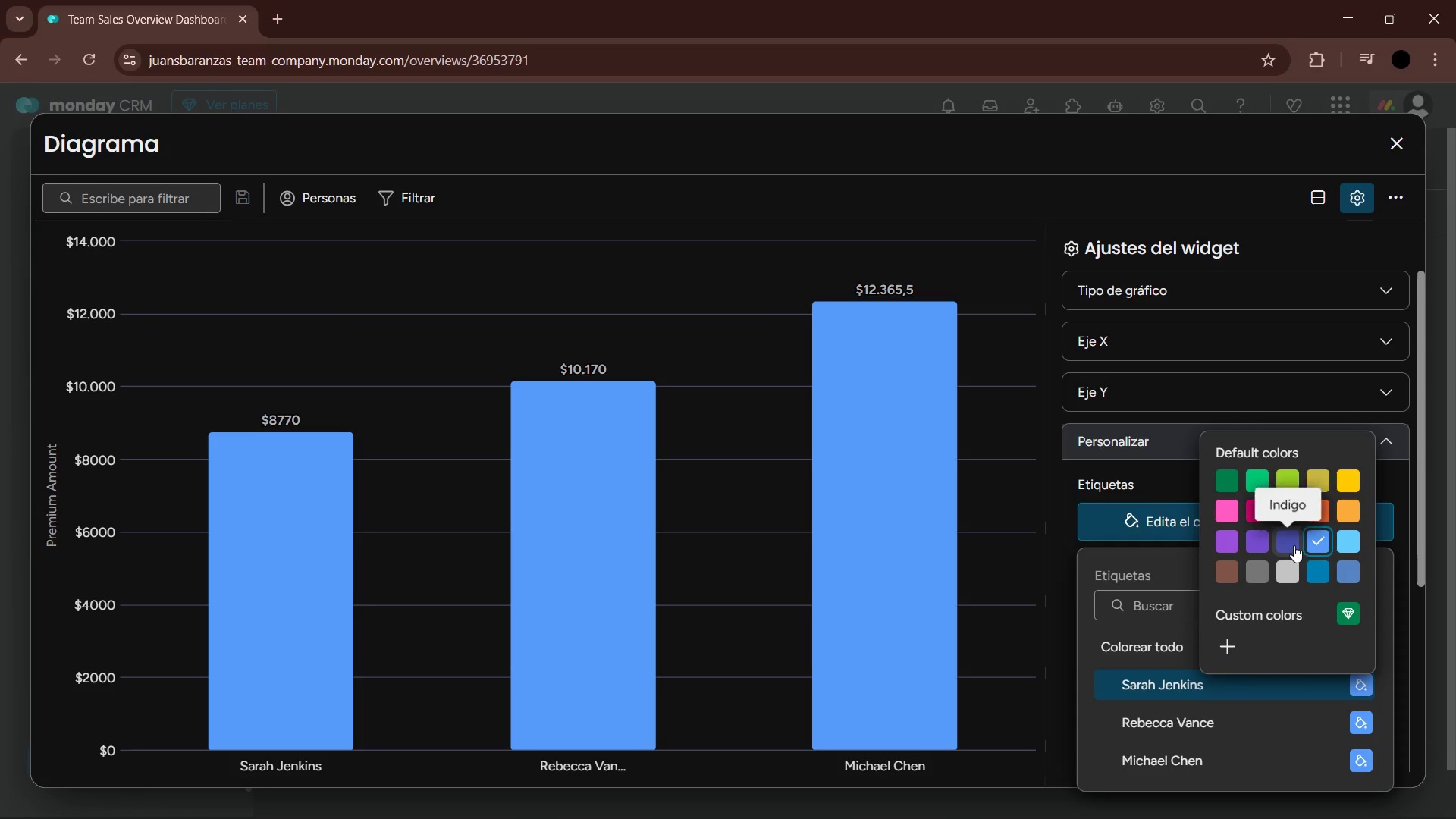 
left_click([1263, 543])
 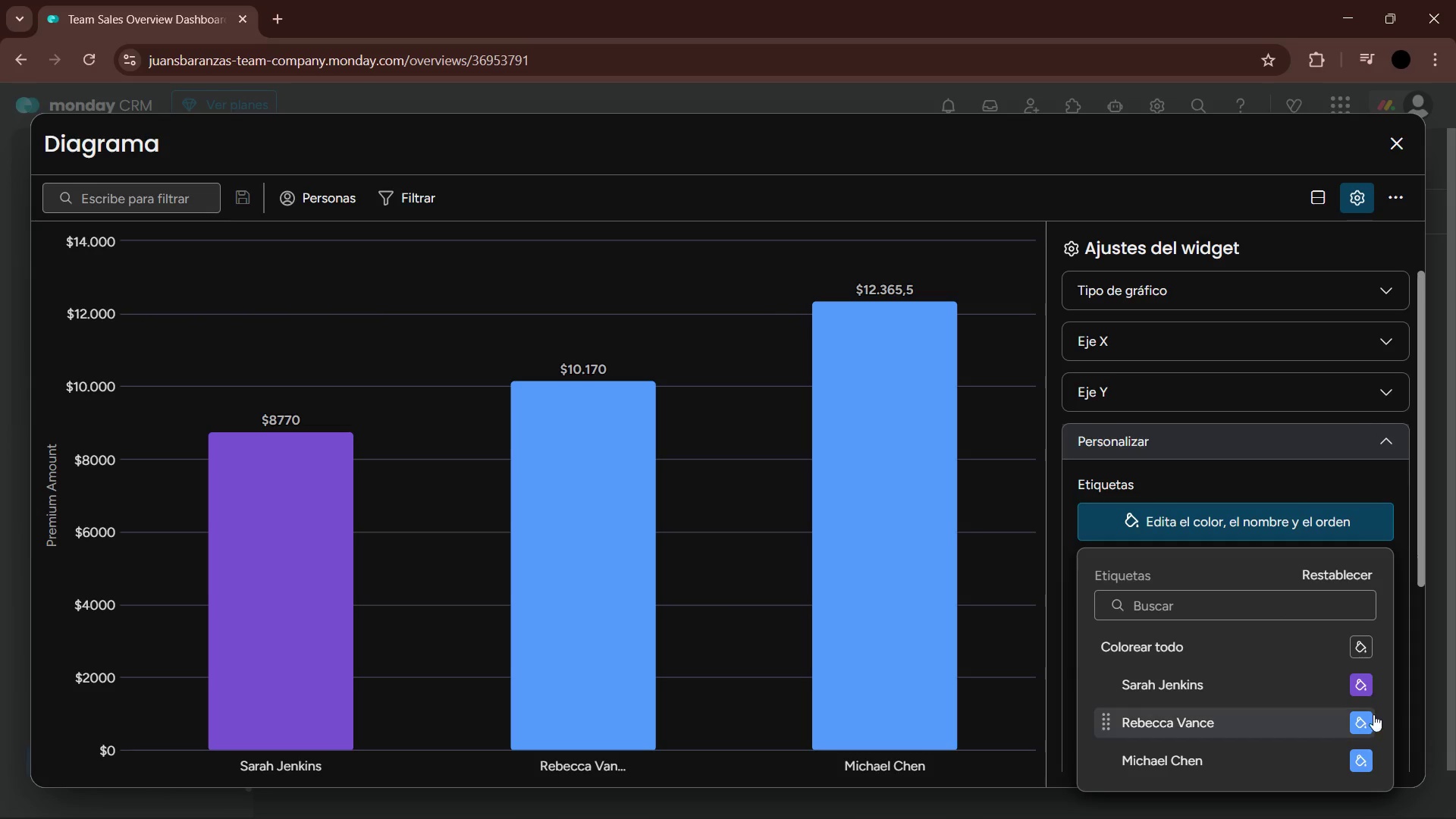 
left_click([1361, 718])
 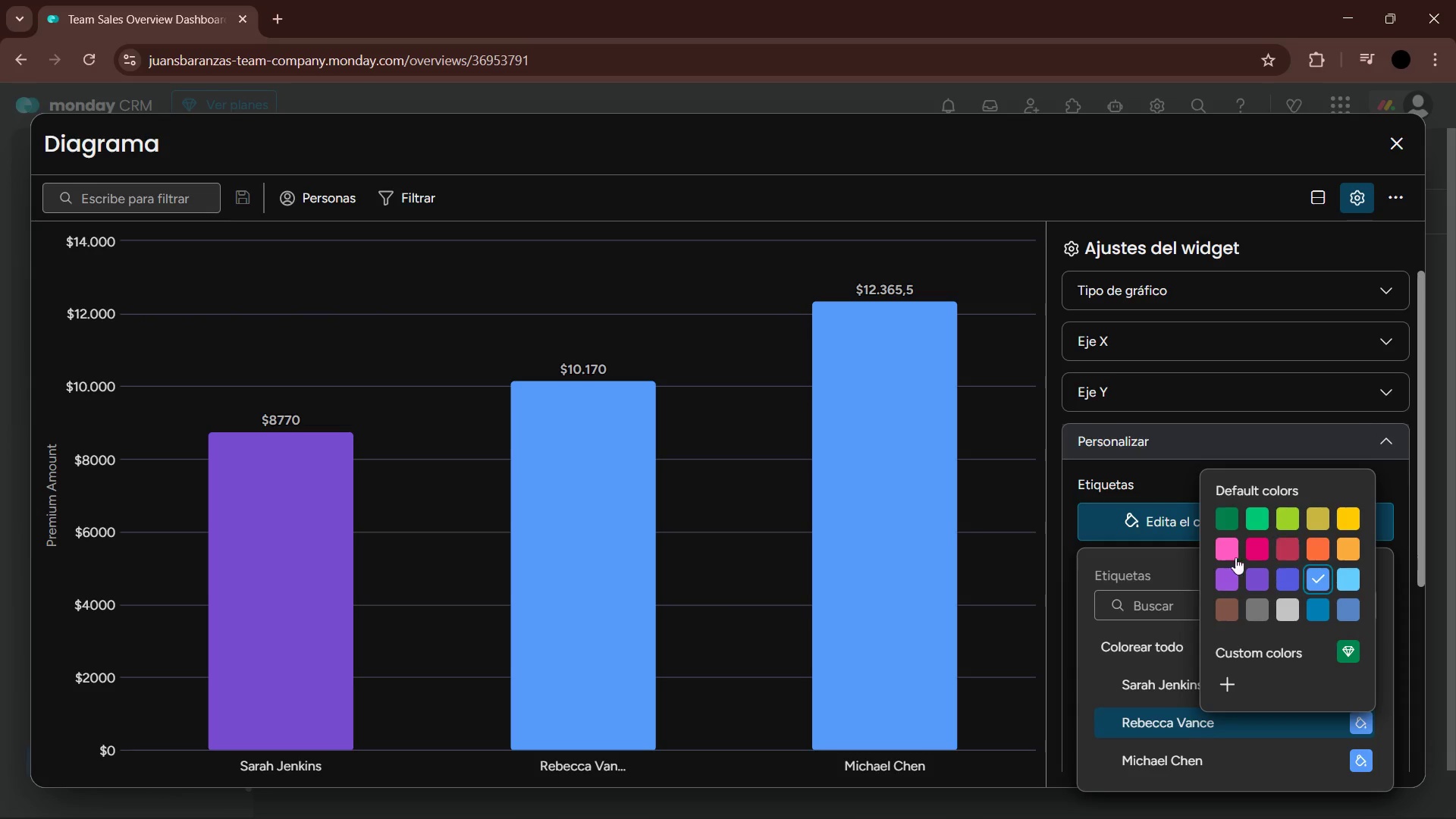 
left_click([1218, 551])
 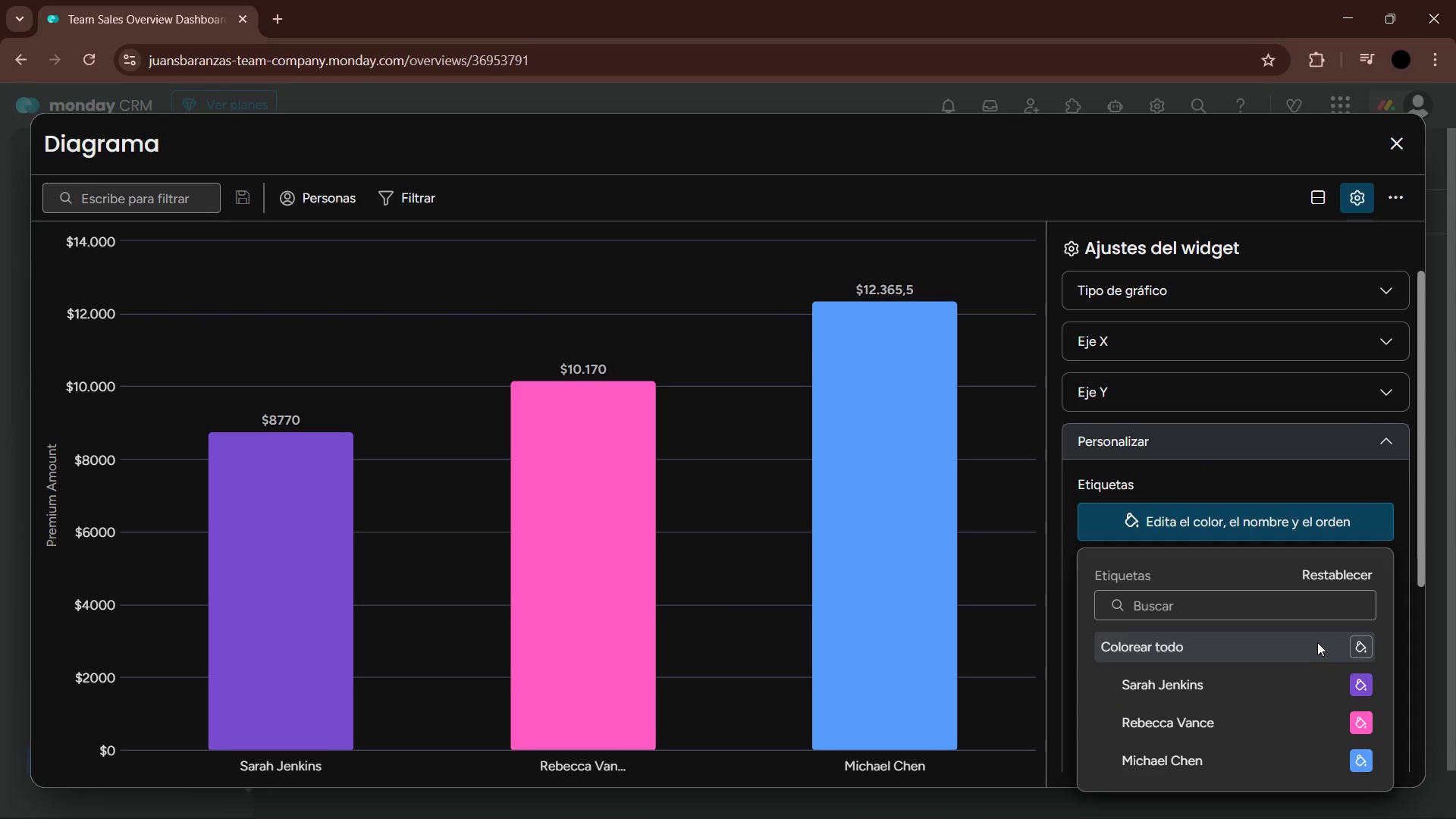 
left_click([1367, 757])
 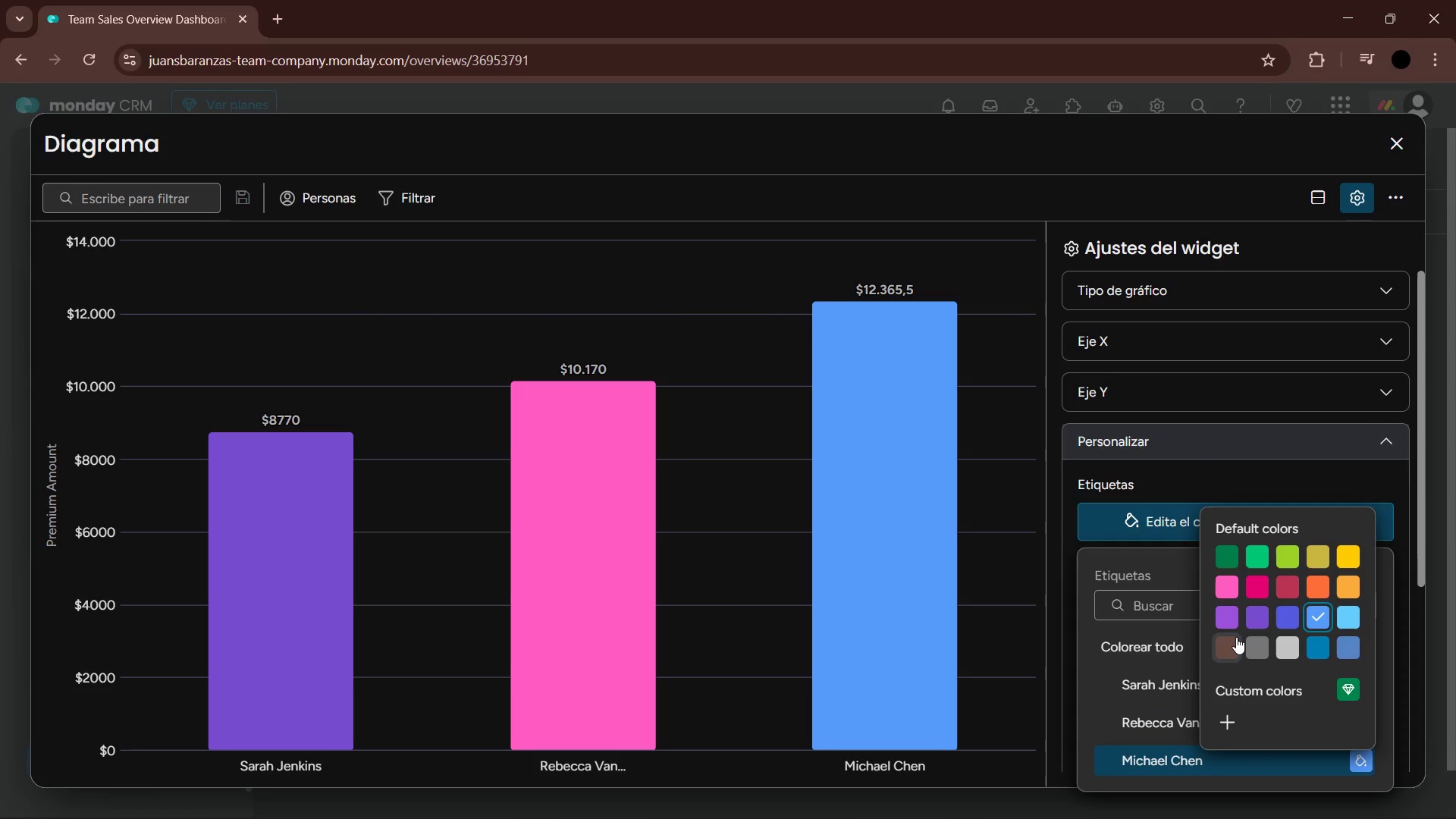 
left_click([1238, 639])
 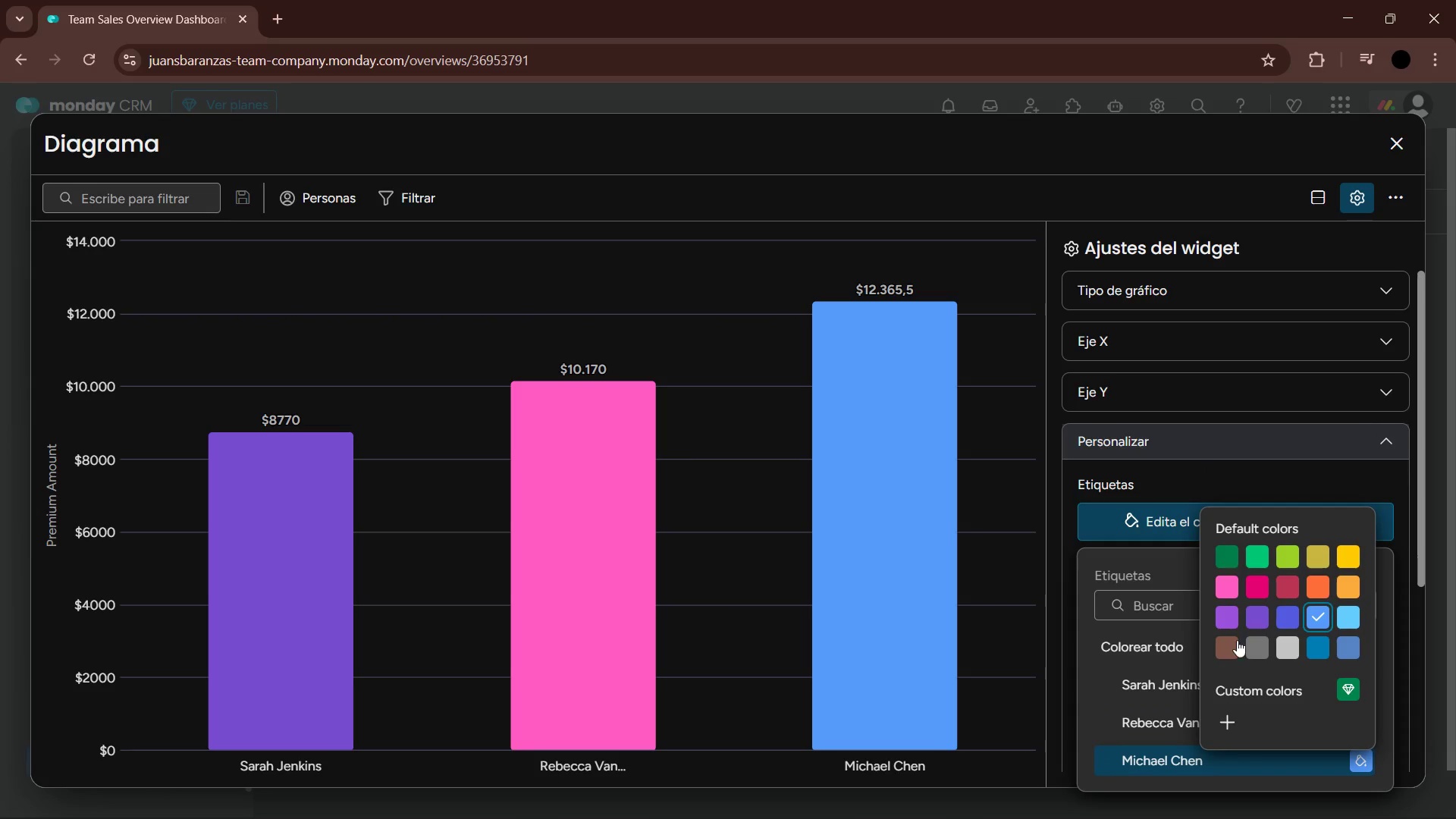 
left_click([1234, 641])
 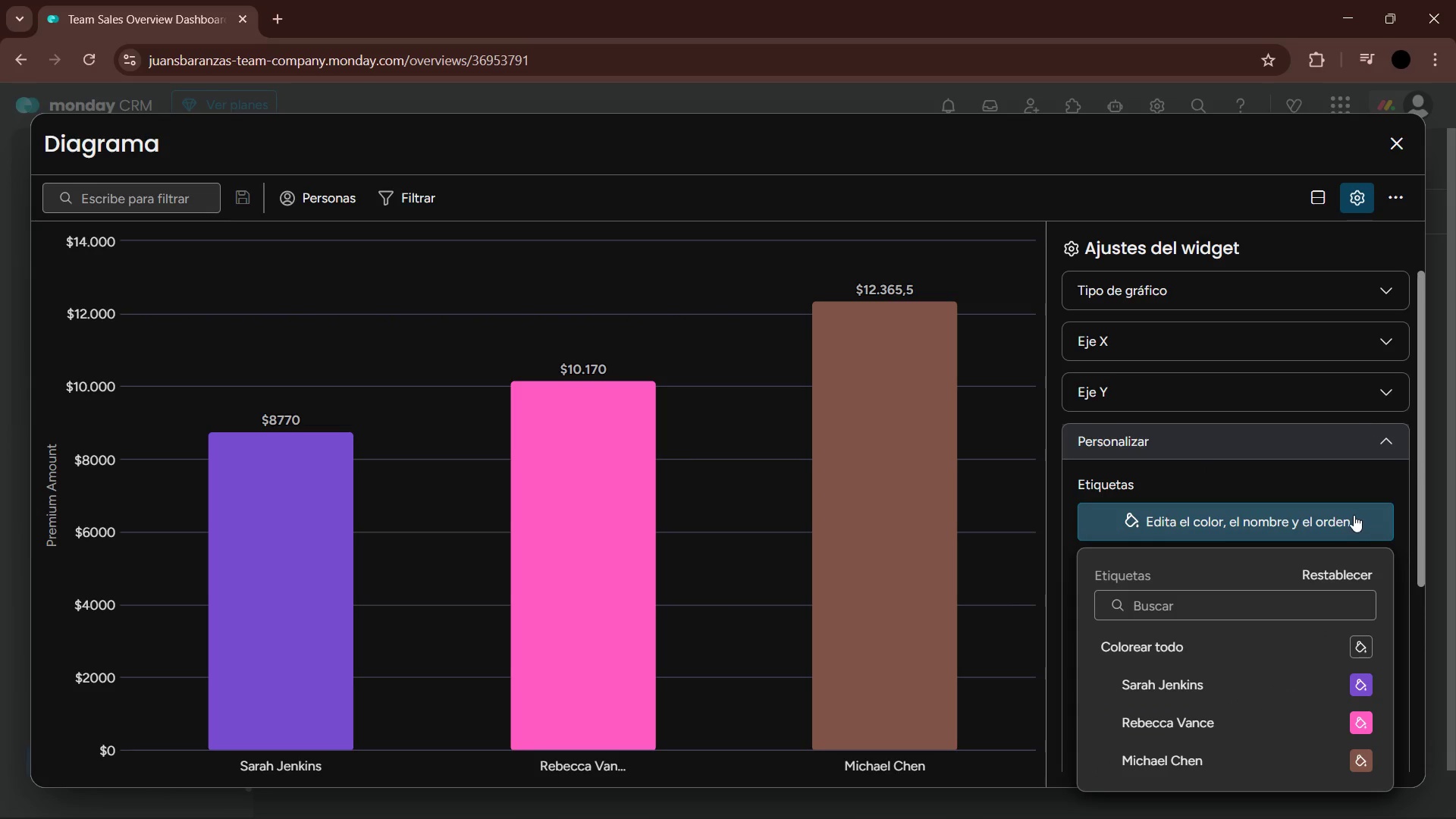 
left_click([1383, 441])
 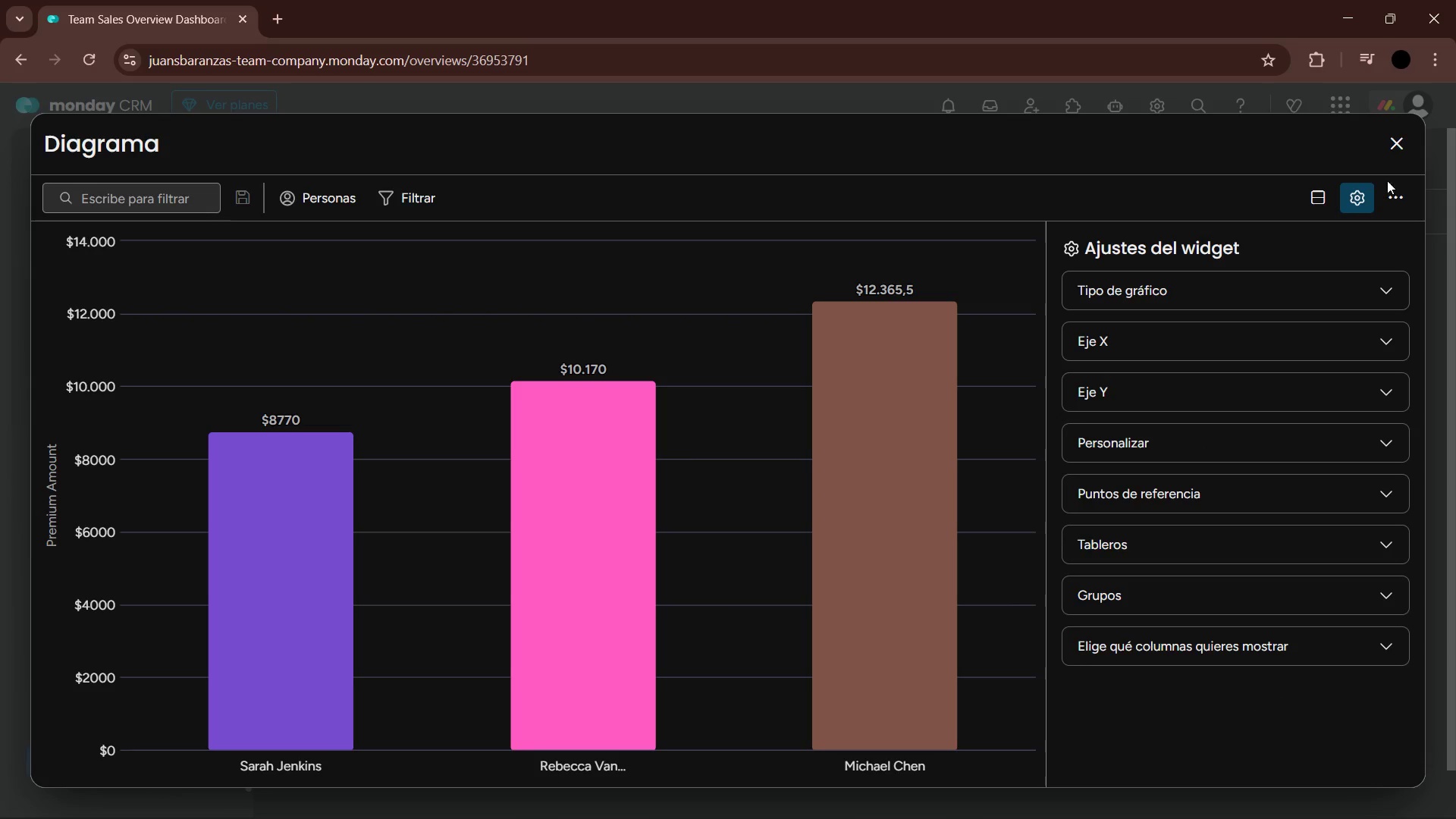 
left_click([1353, 197])
 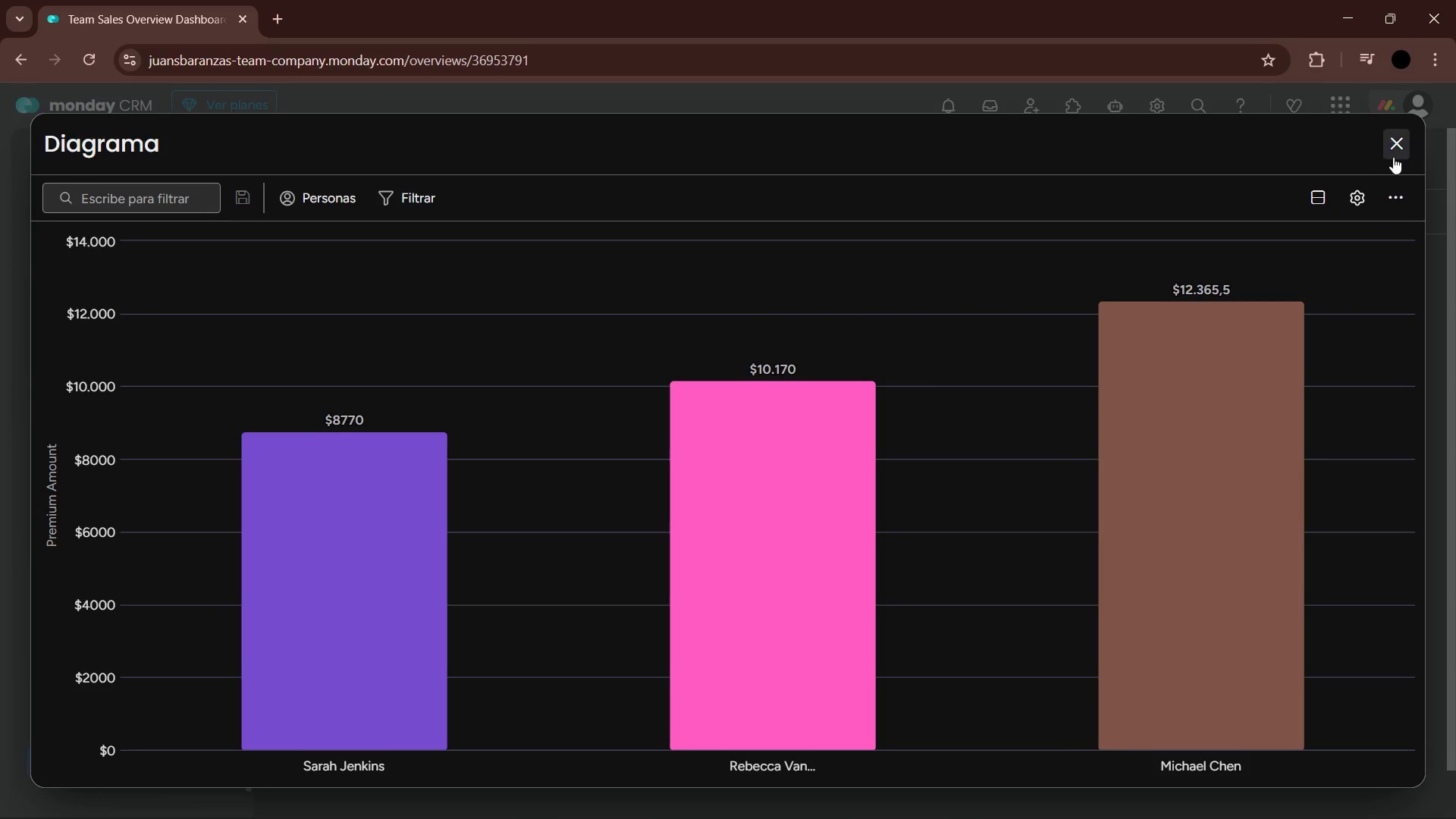 
left_click([1395, 152])
 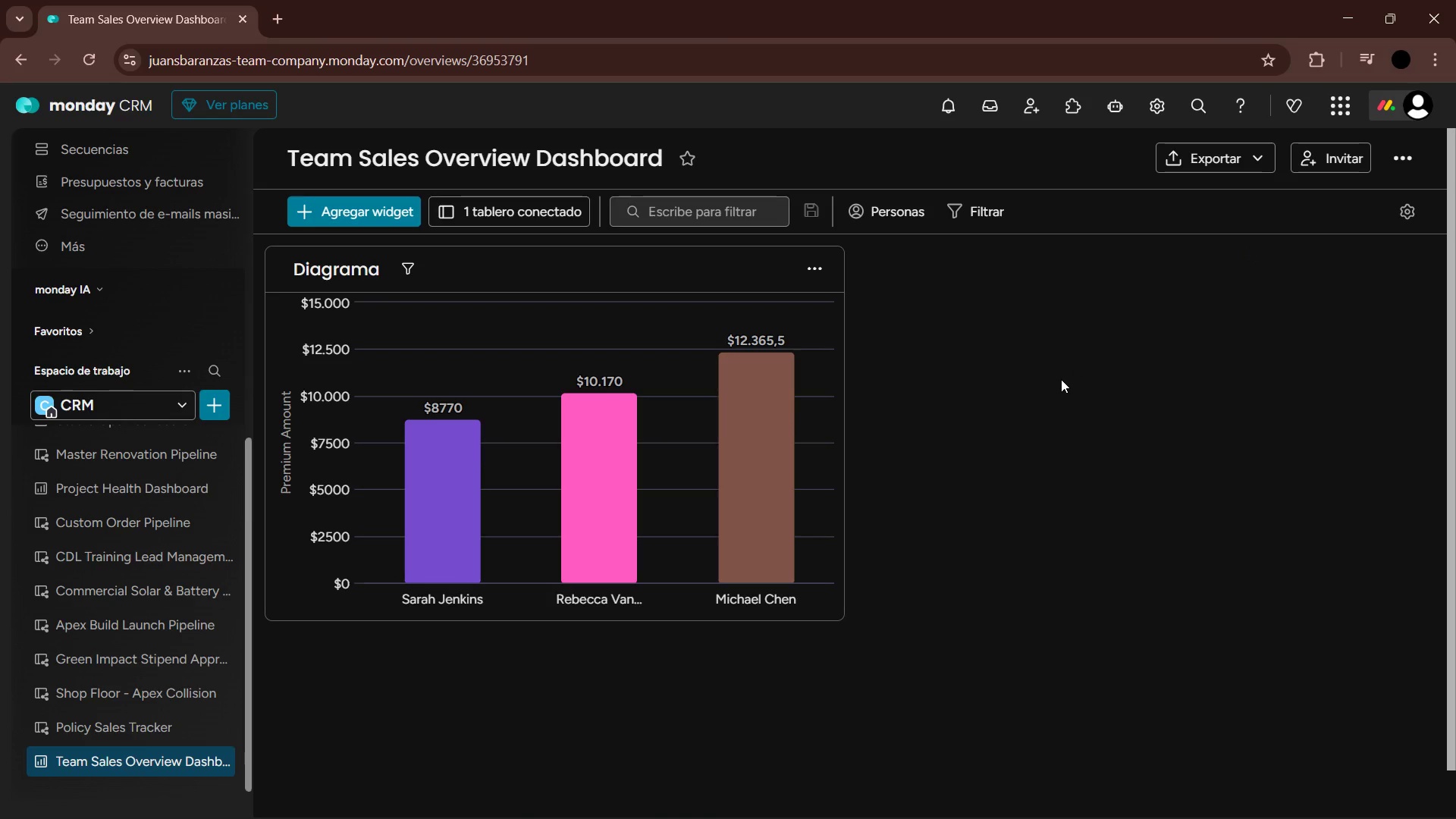 
wait(17.16)
 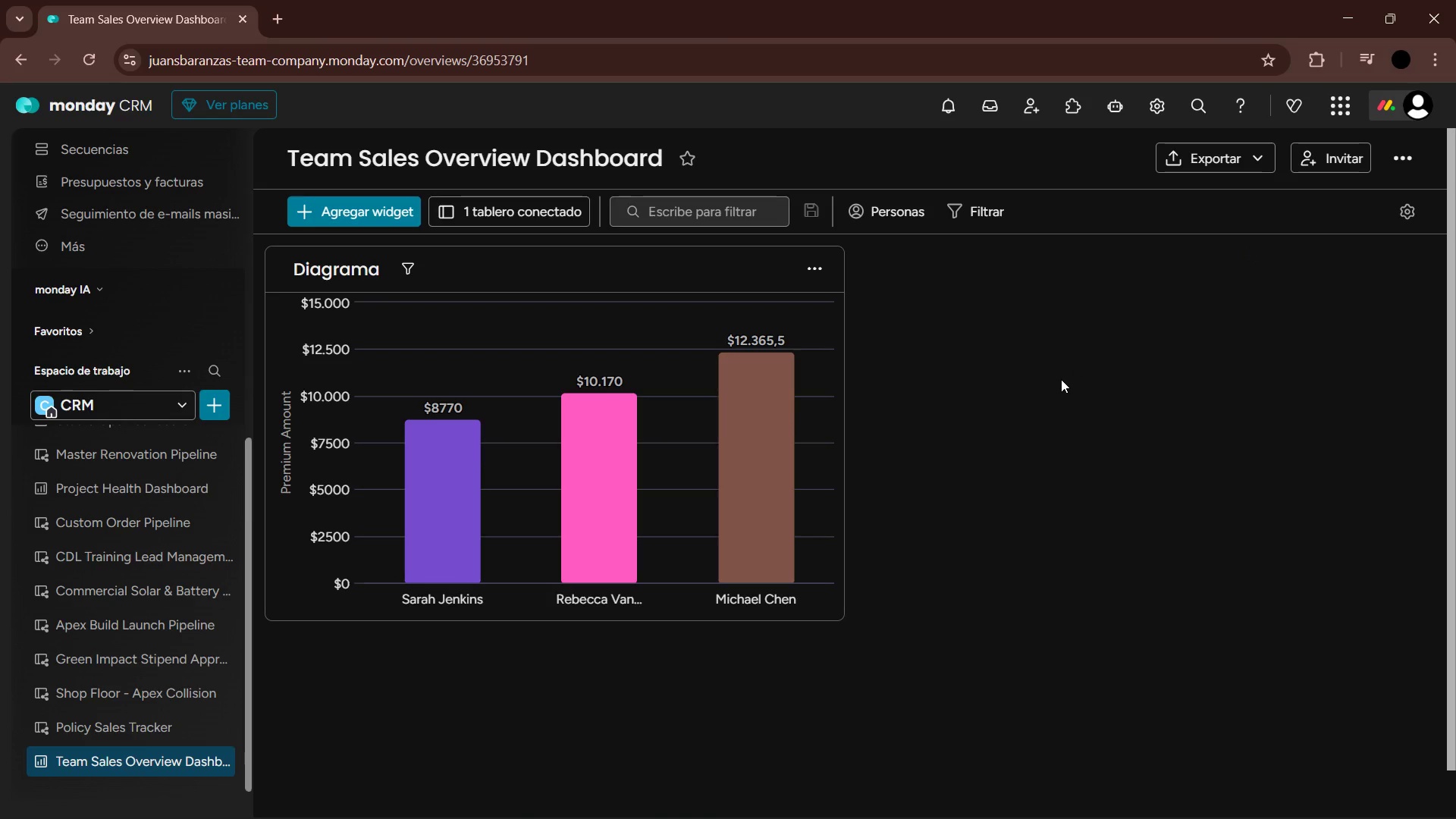 
scroll: coordinate [1040, 445], scroll_direction: up, amount: 4.0
 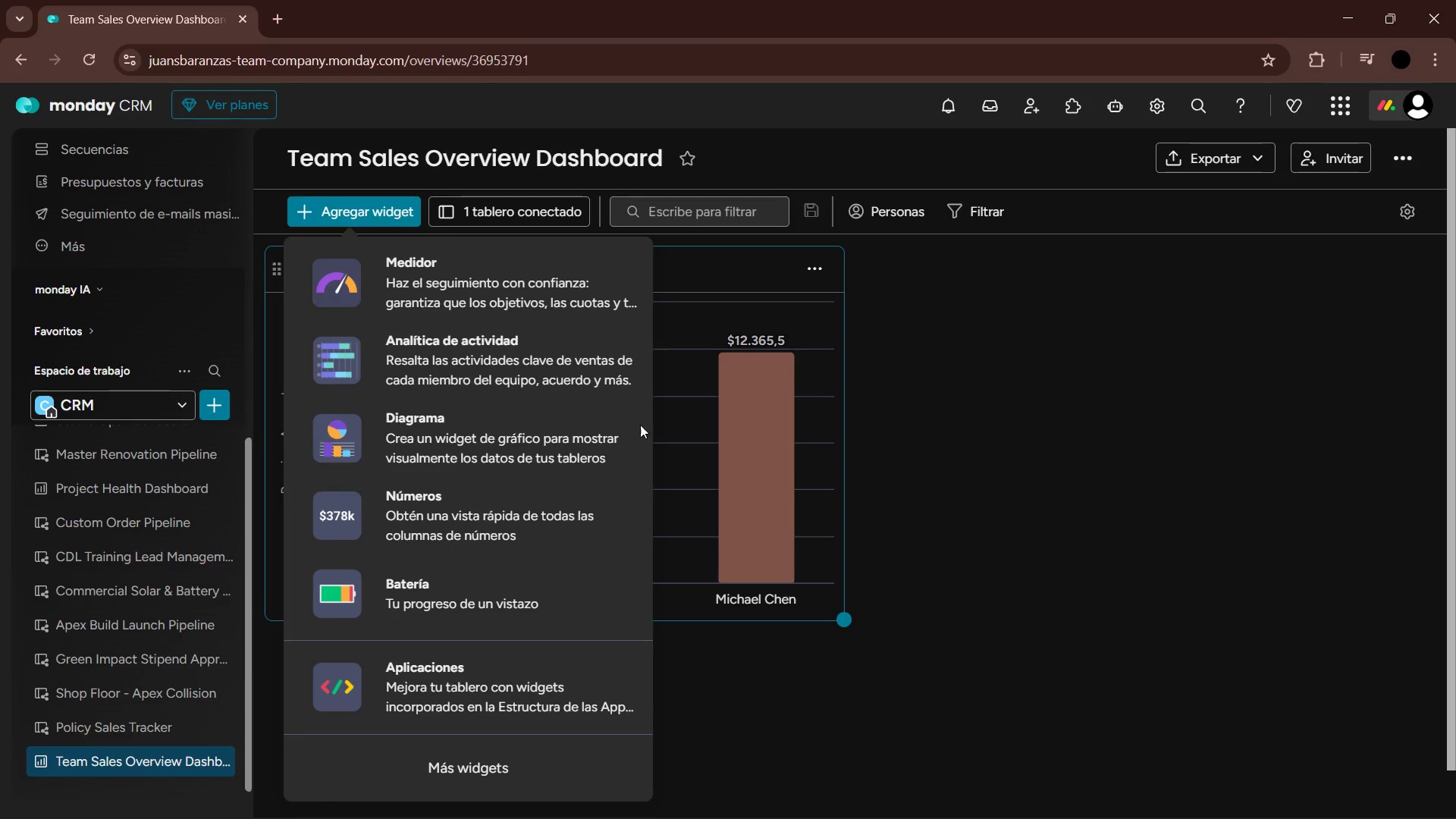 
left_click([484, 601])
 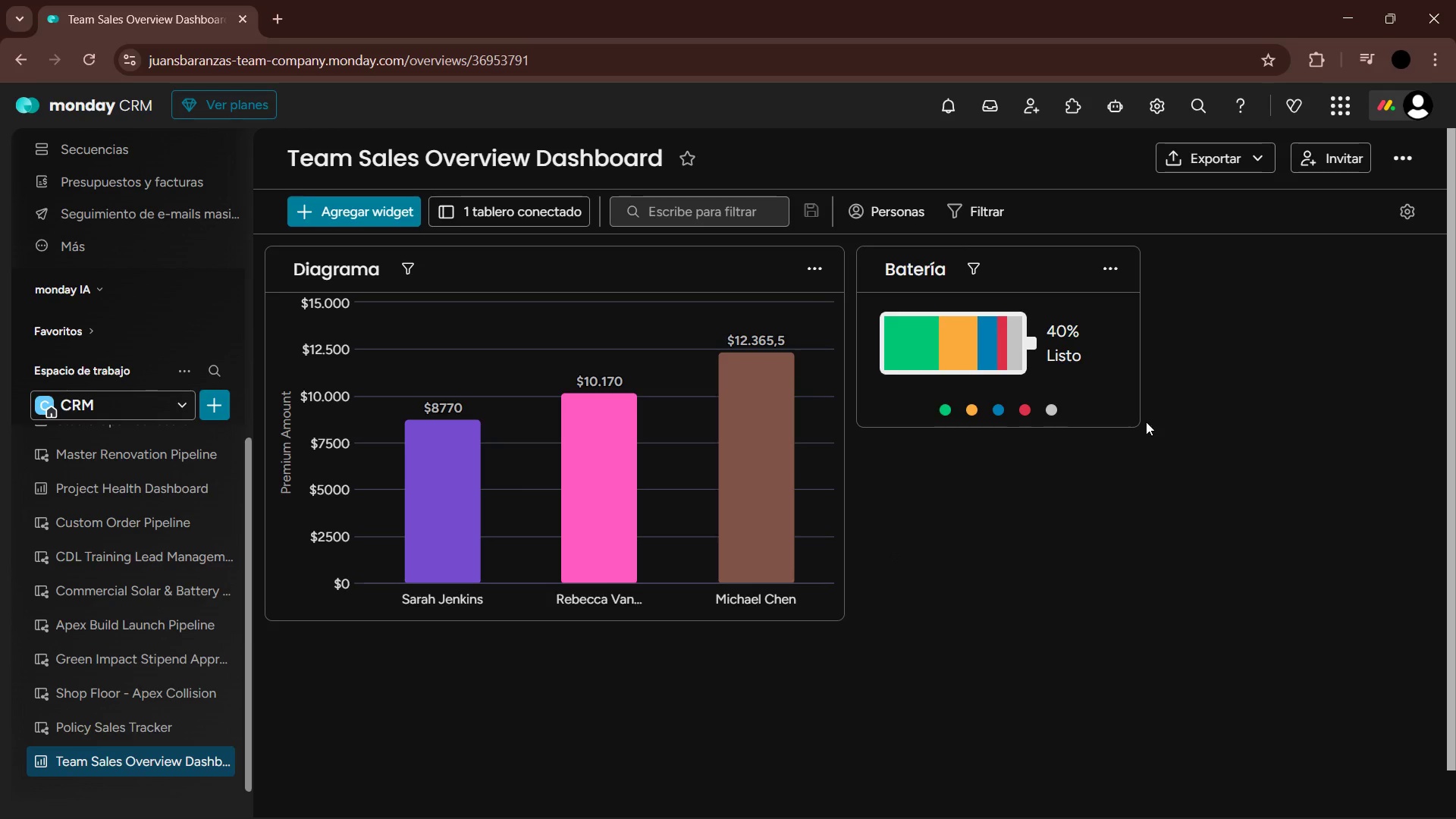 
left_click_drag(start_coordinate=[1141, 418], to_coordinate=[1436, 466])
 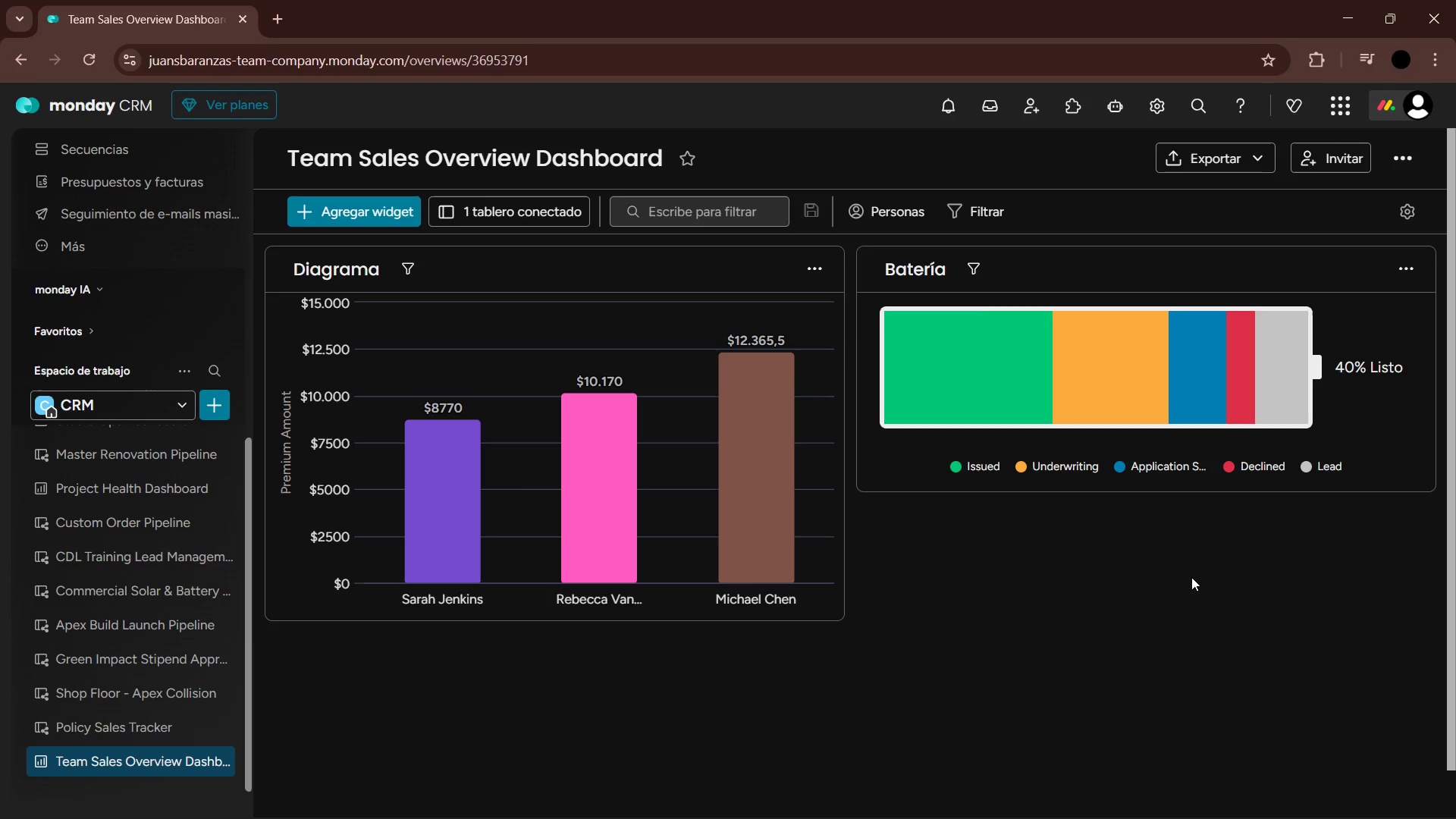 
wait(13.33)
 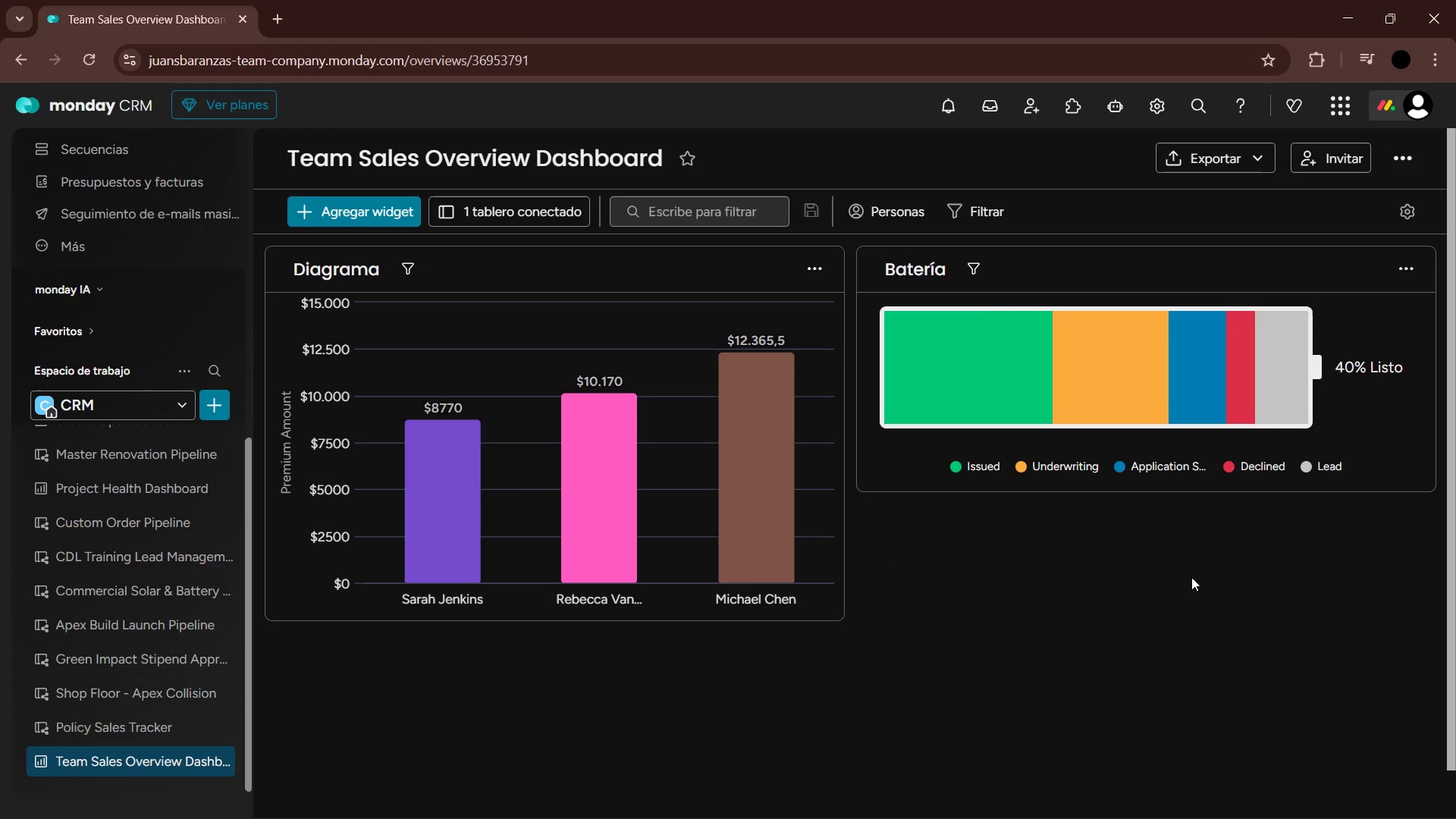 
left_click([1408, 262])
 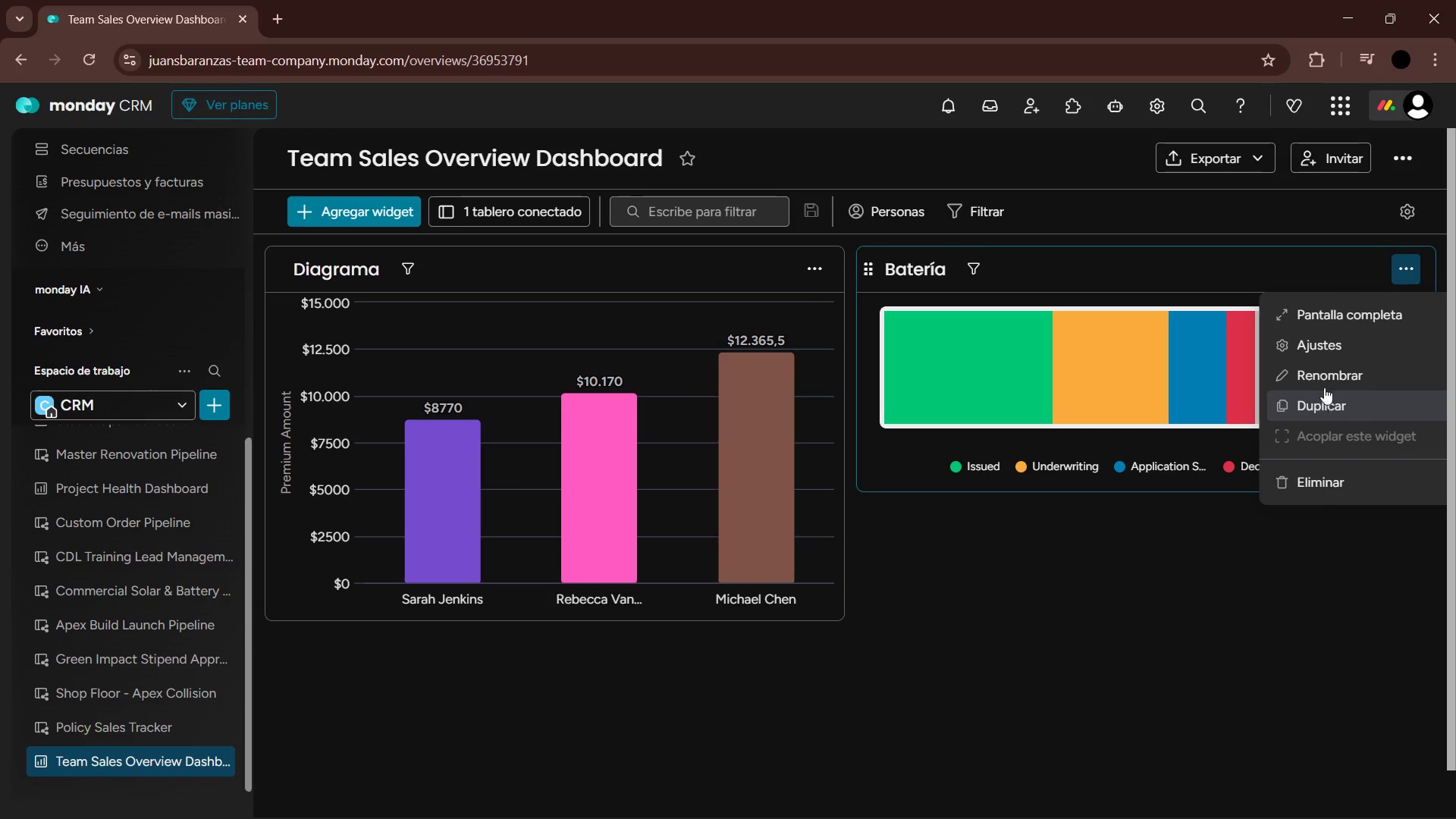 
left_click([1306, 347])
 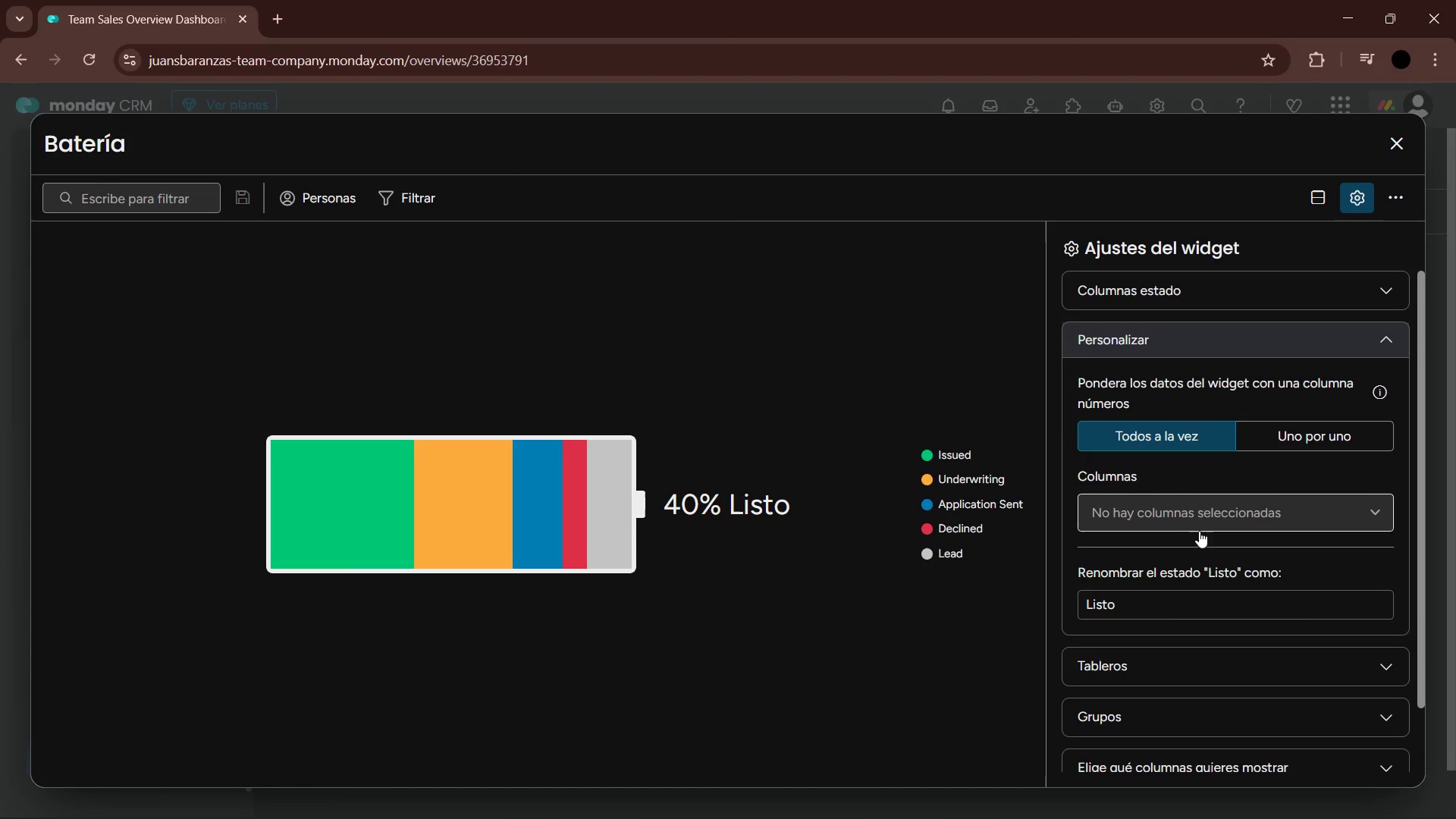 
left_click([1149, 608])
 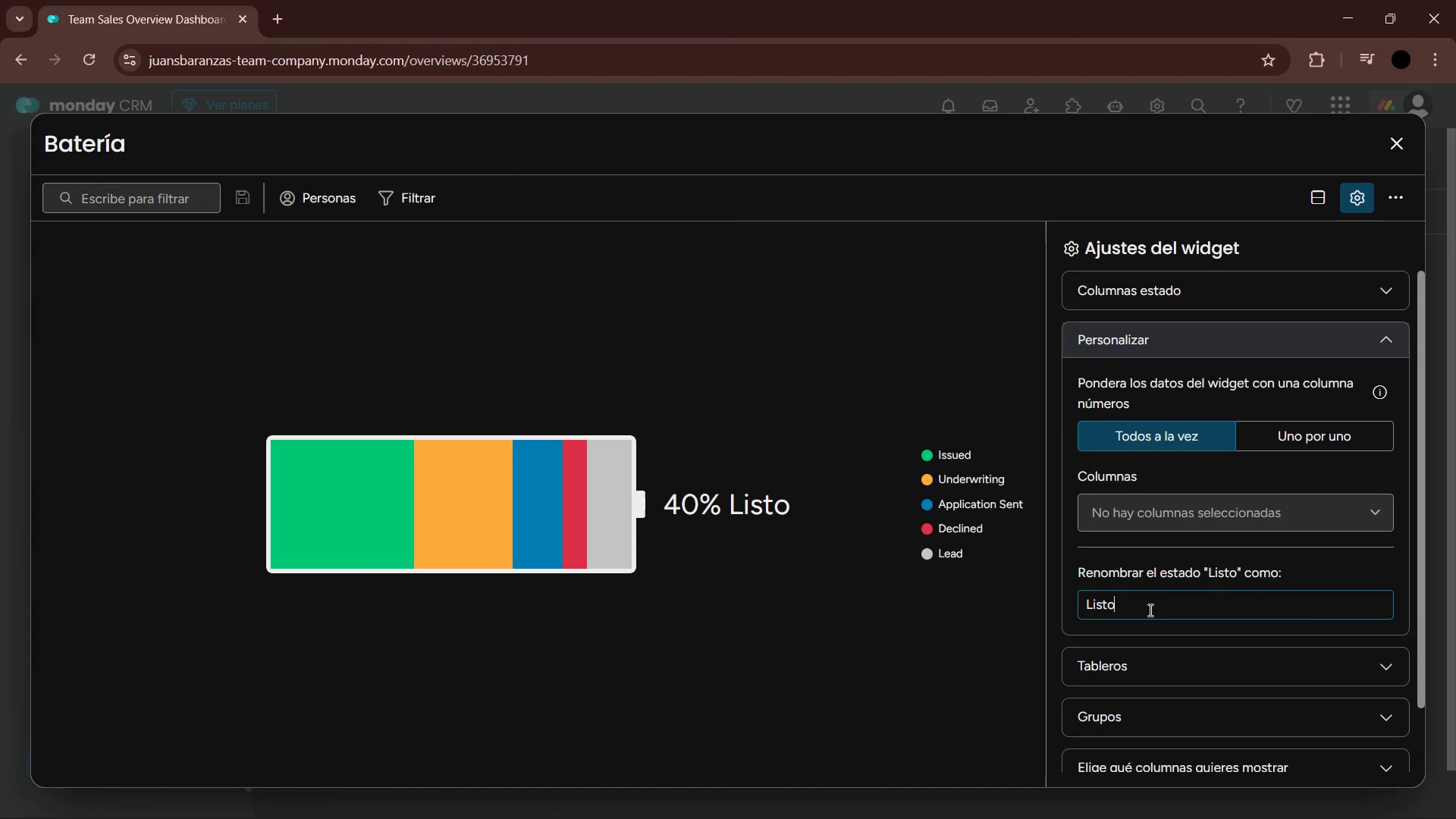 
left_click_drag(start_coordinate=[1148, 610], to_coordinate=[1055, 609])
 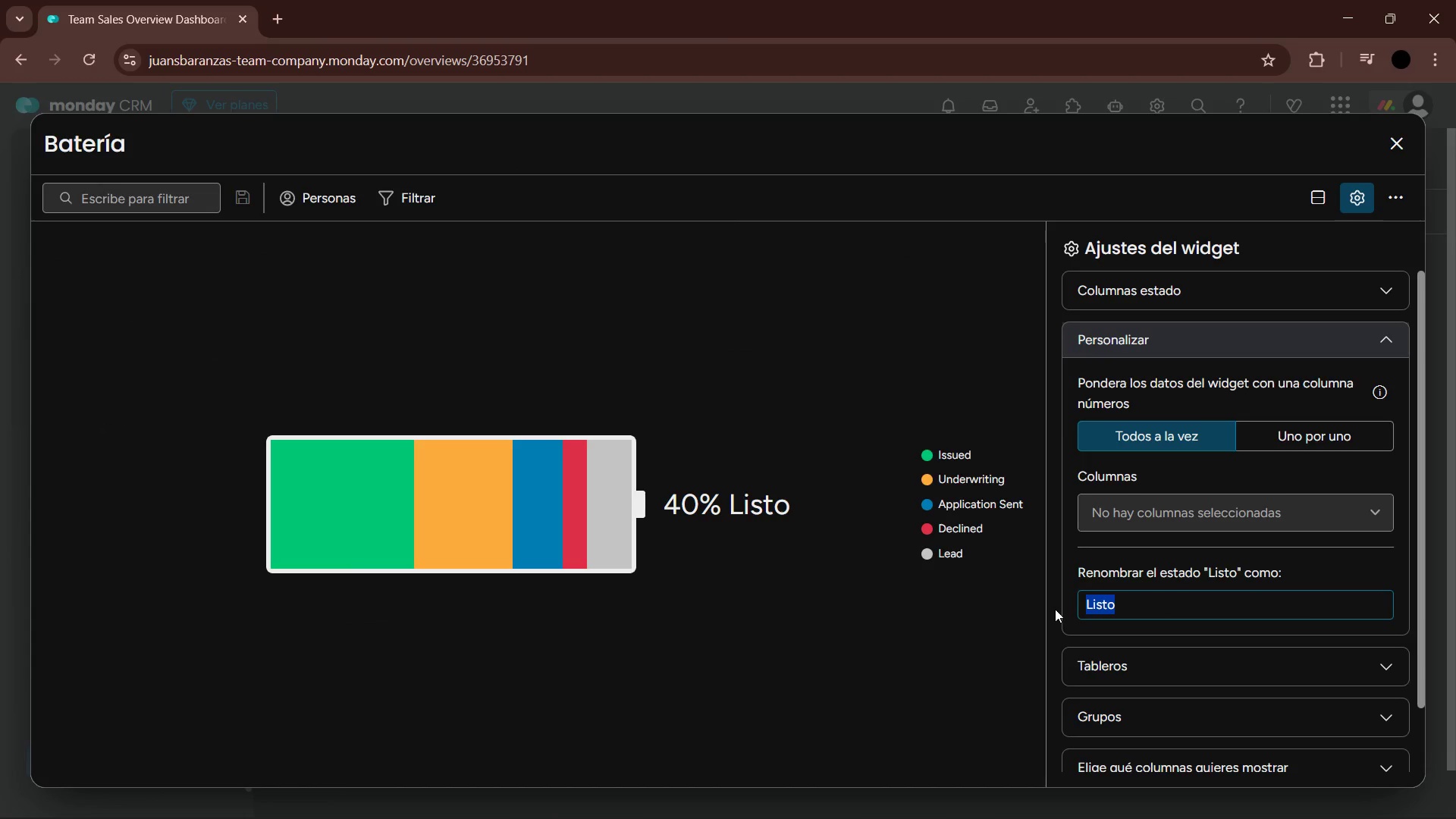 
type(Issued)
 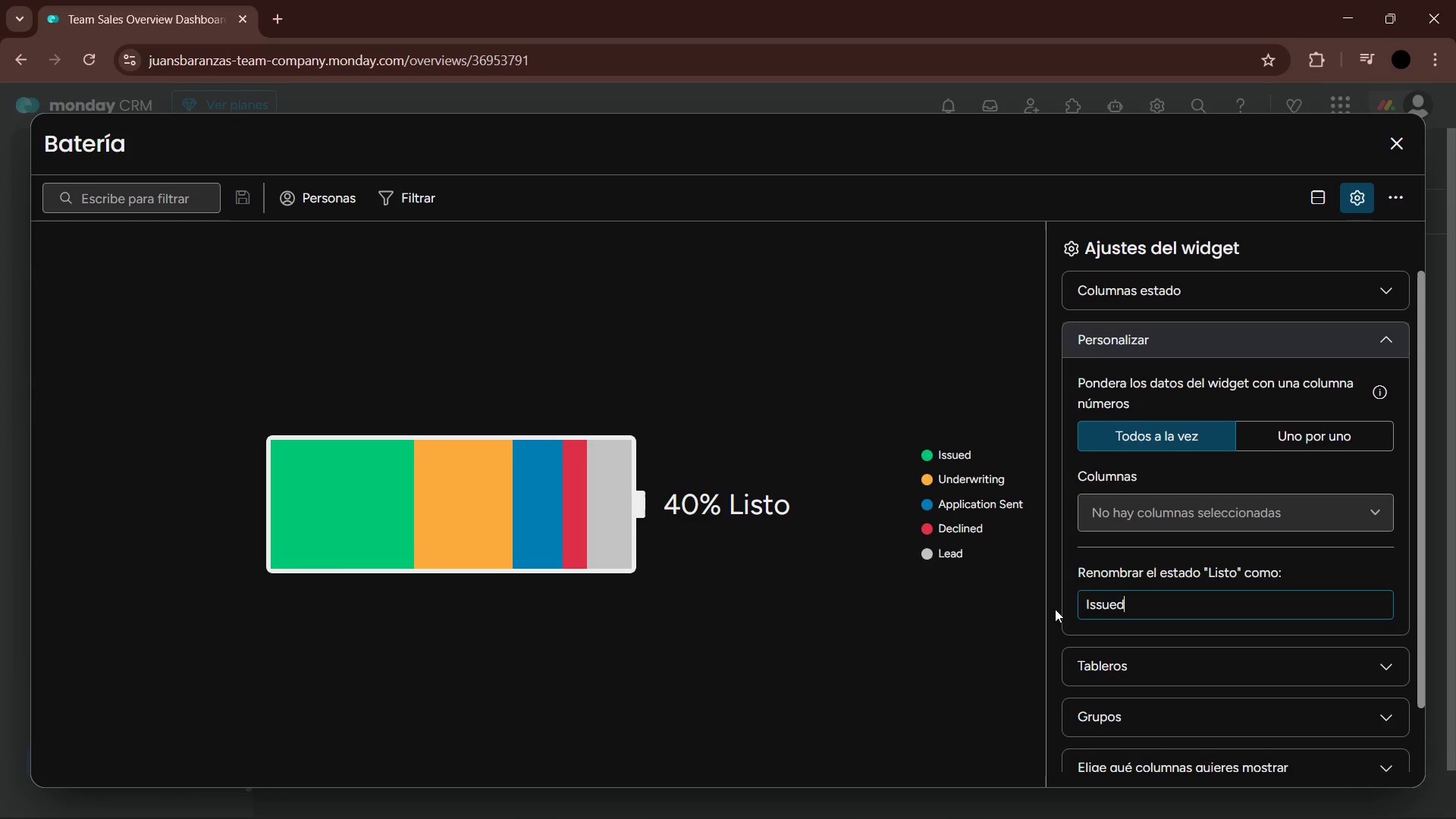 
key(Enter)
 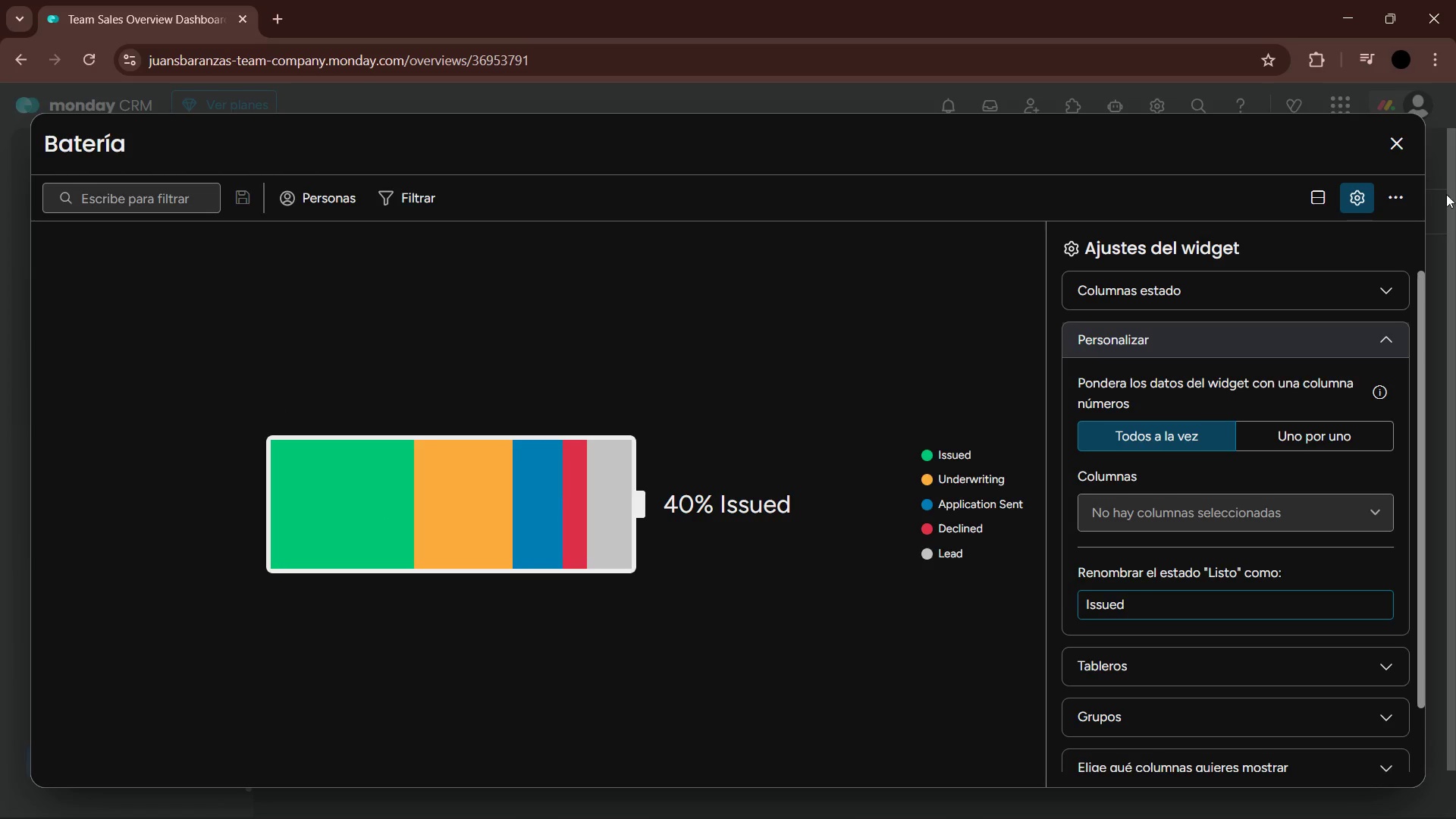 
left_click([1385, 151])
 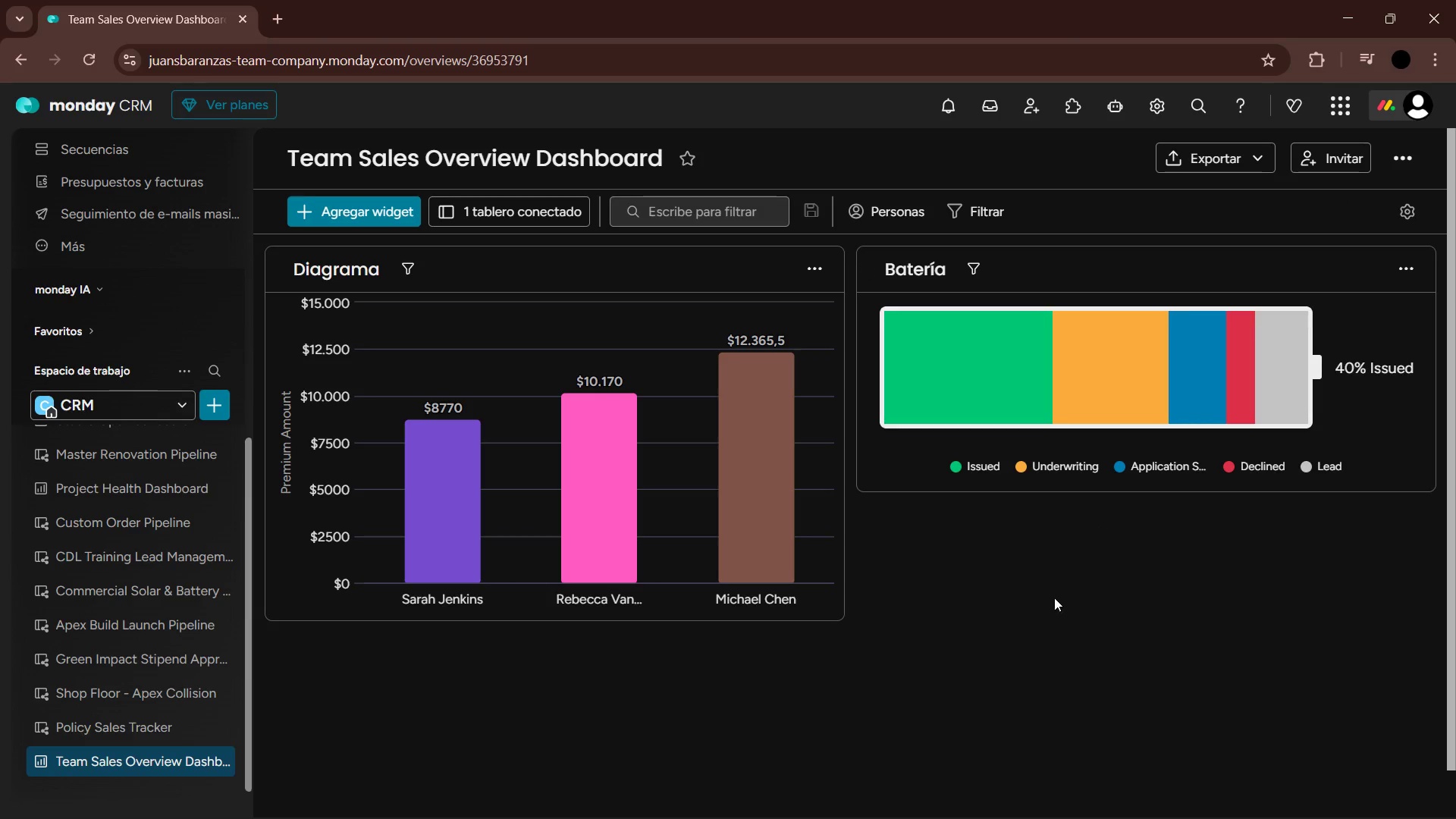 
left_click([1030, 568])
 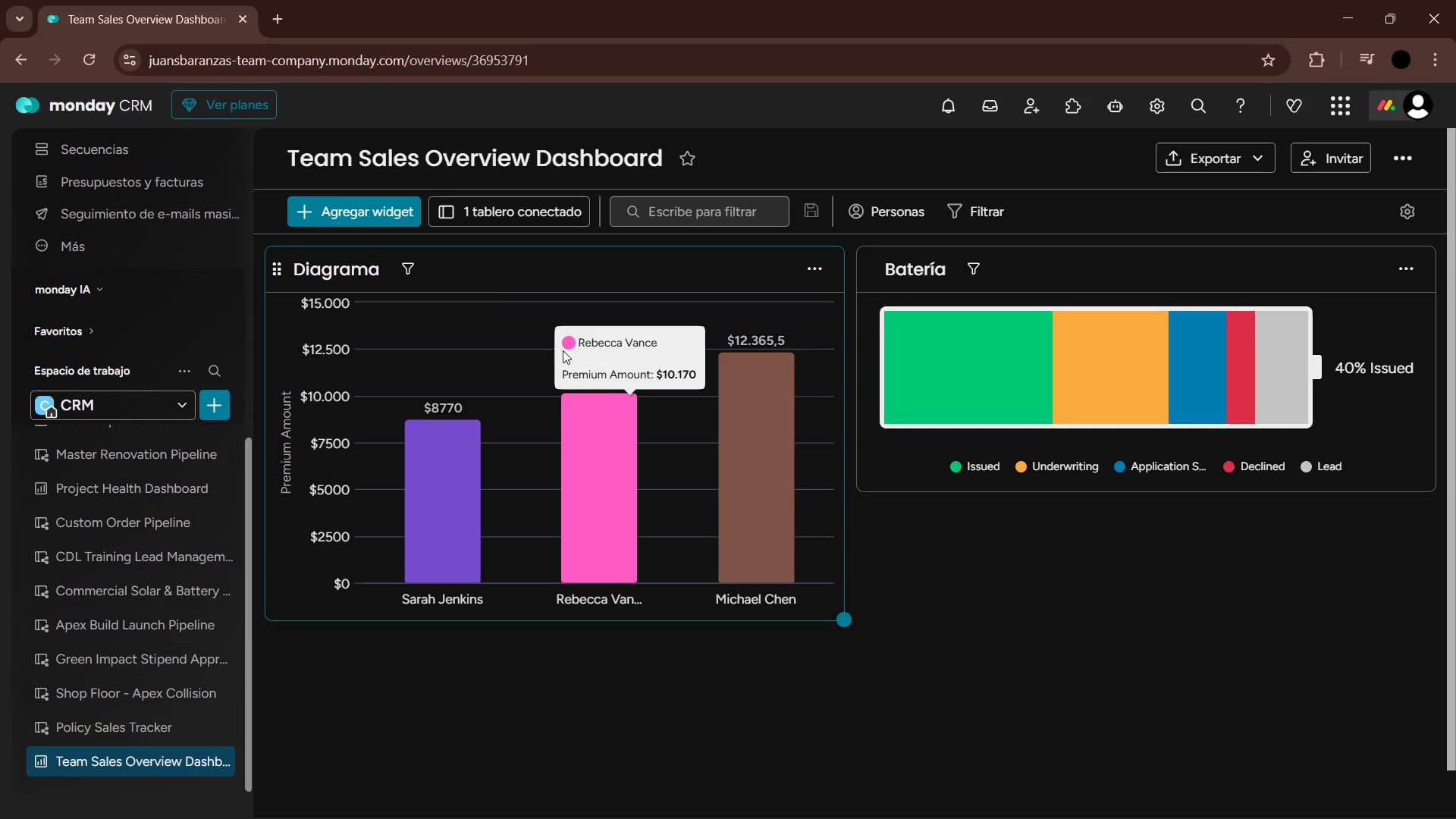 
left_click([386, 229])
 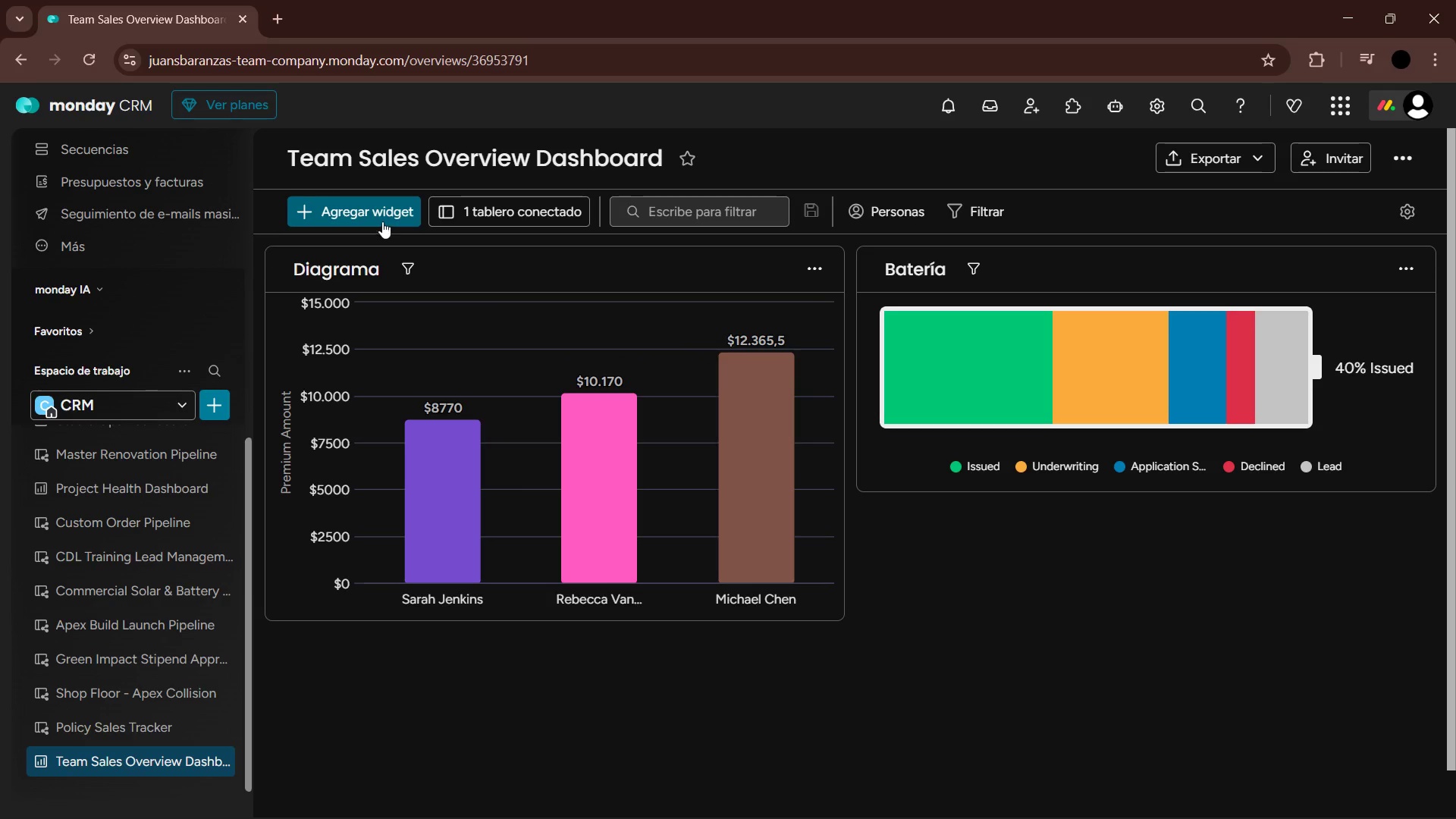 
left_click([382, 221])
 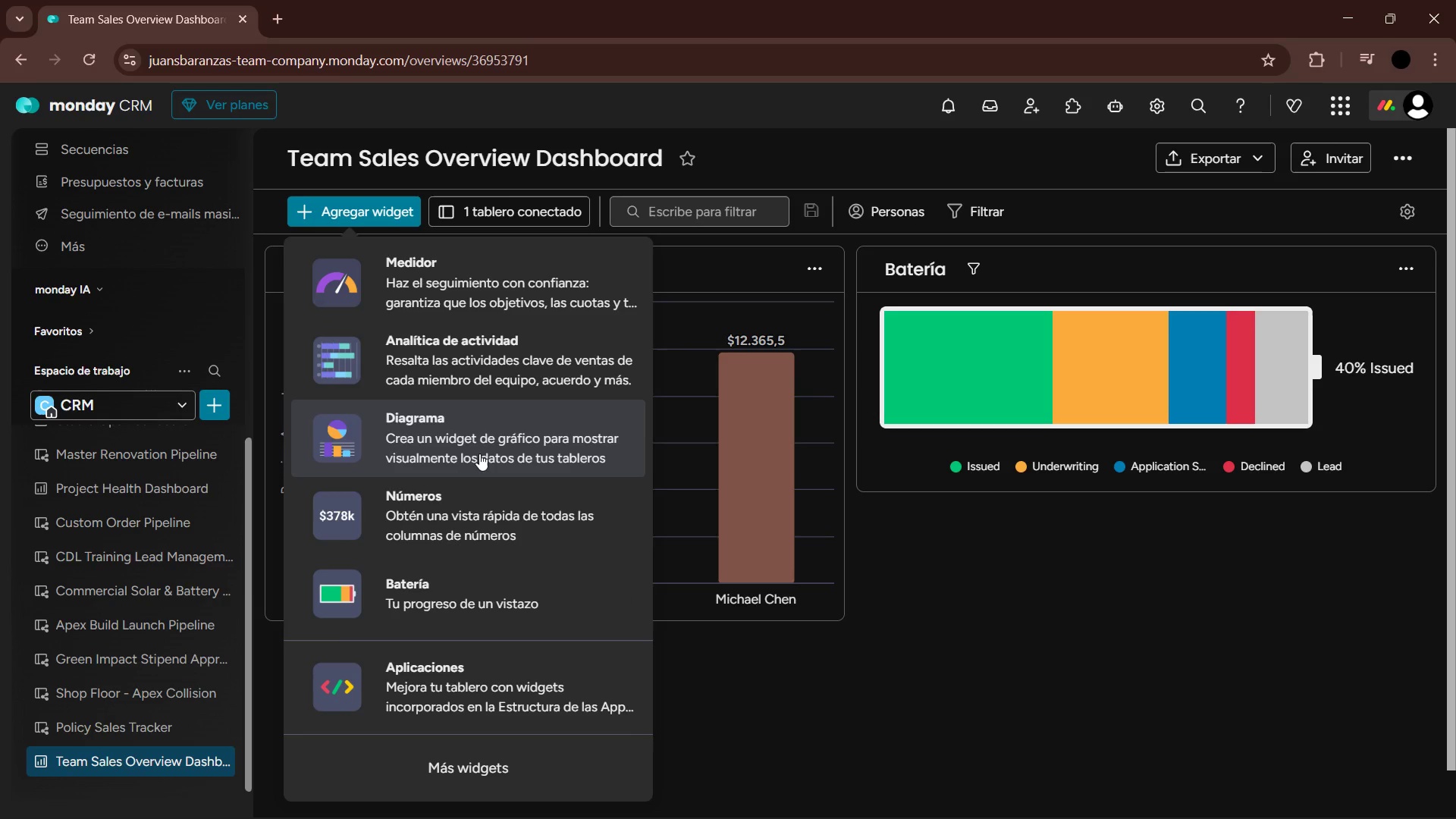 
key(Alt+AltLeft)
 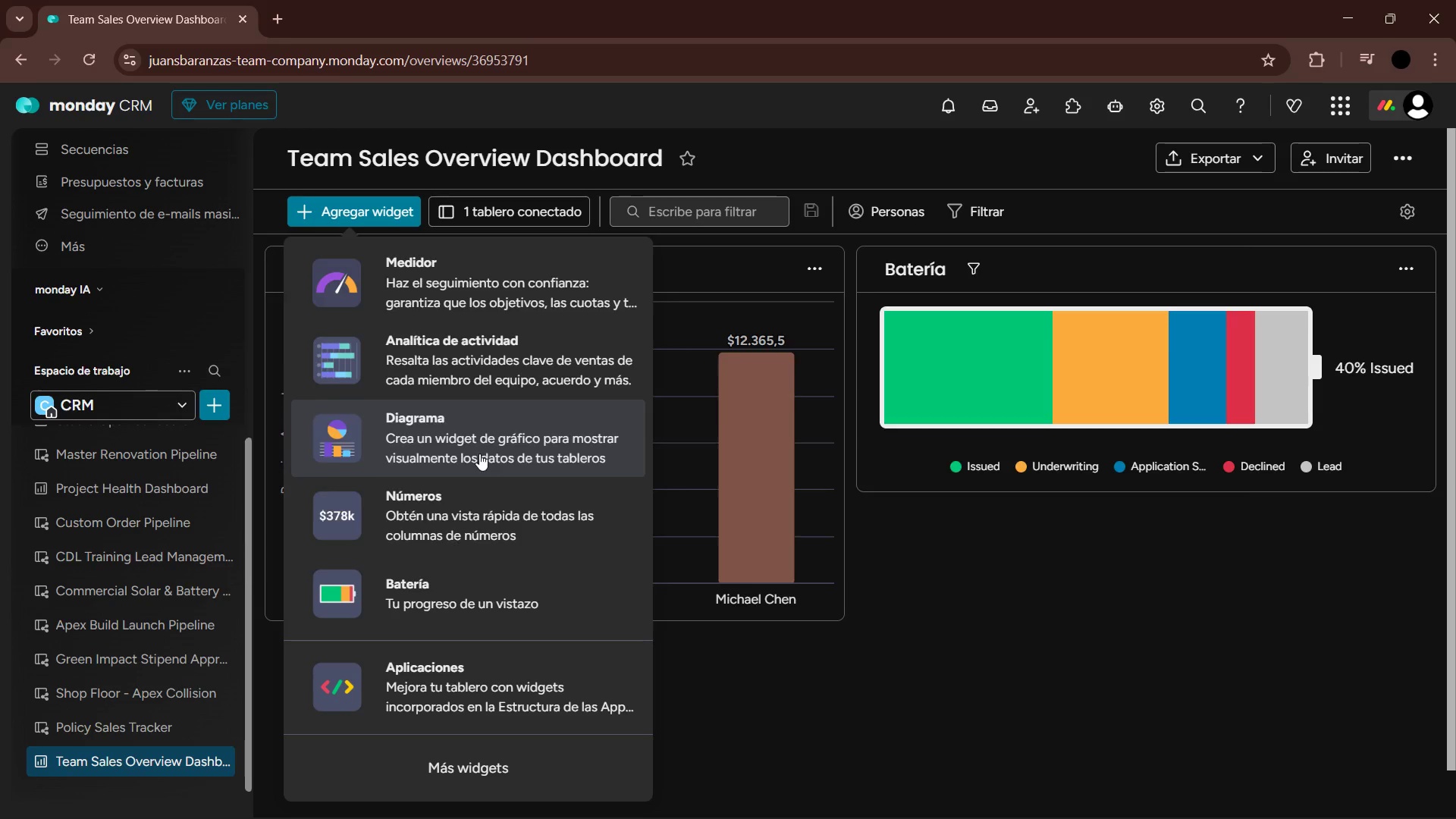 
key(Alt+Tab)